 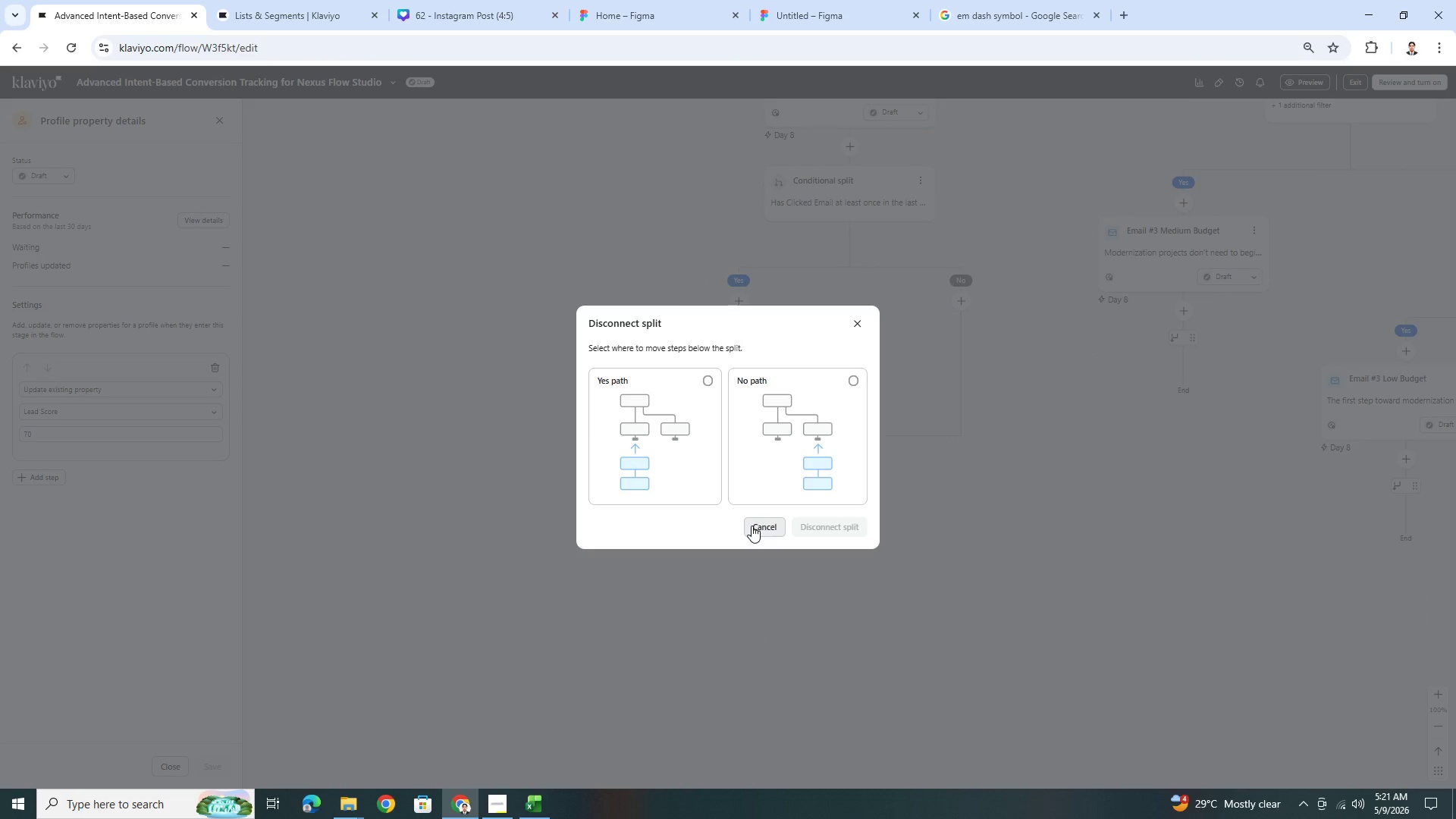 
left_click([827, 404])
 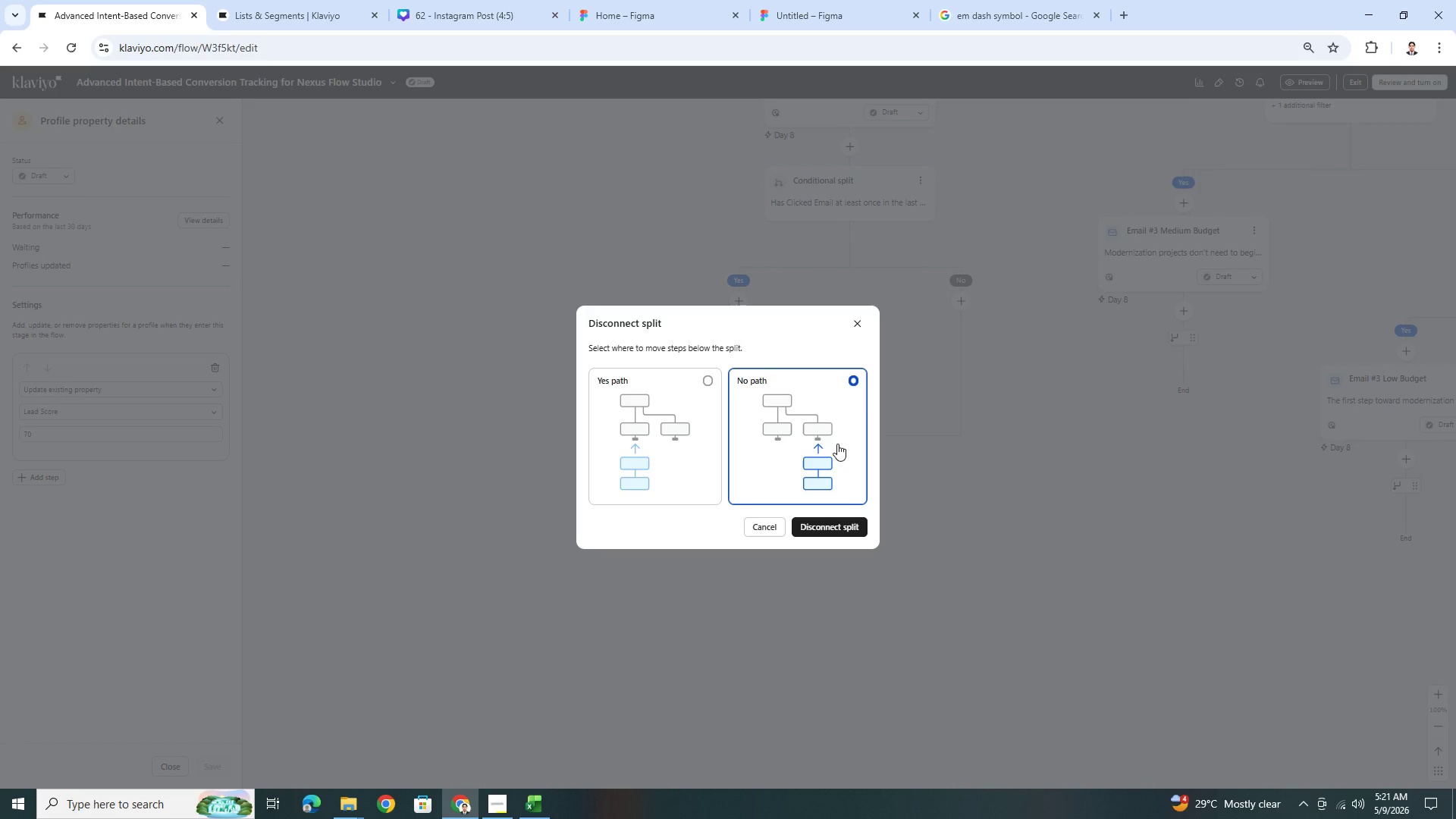 
left_click([826, 526])
 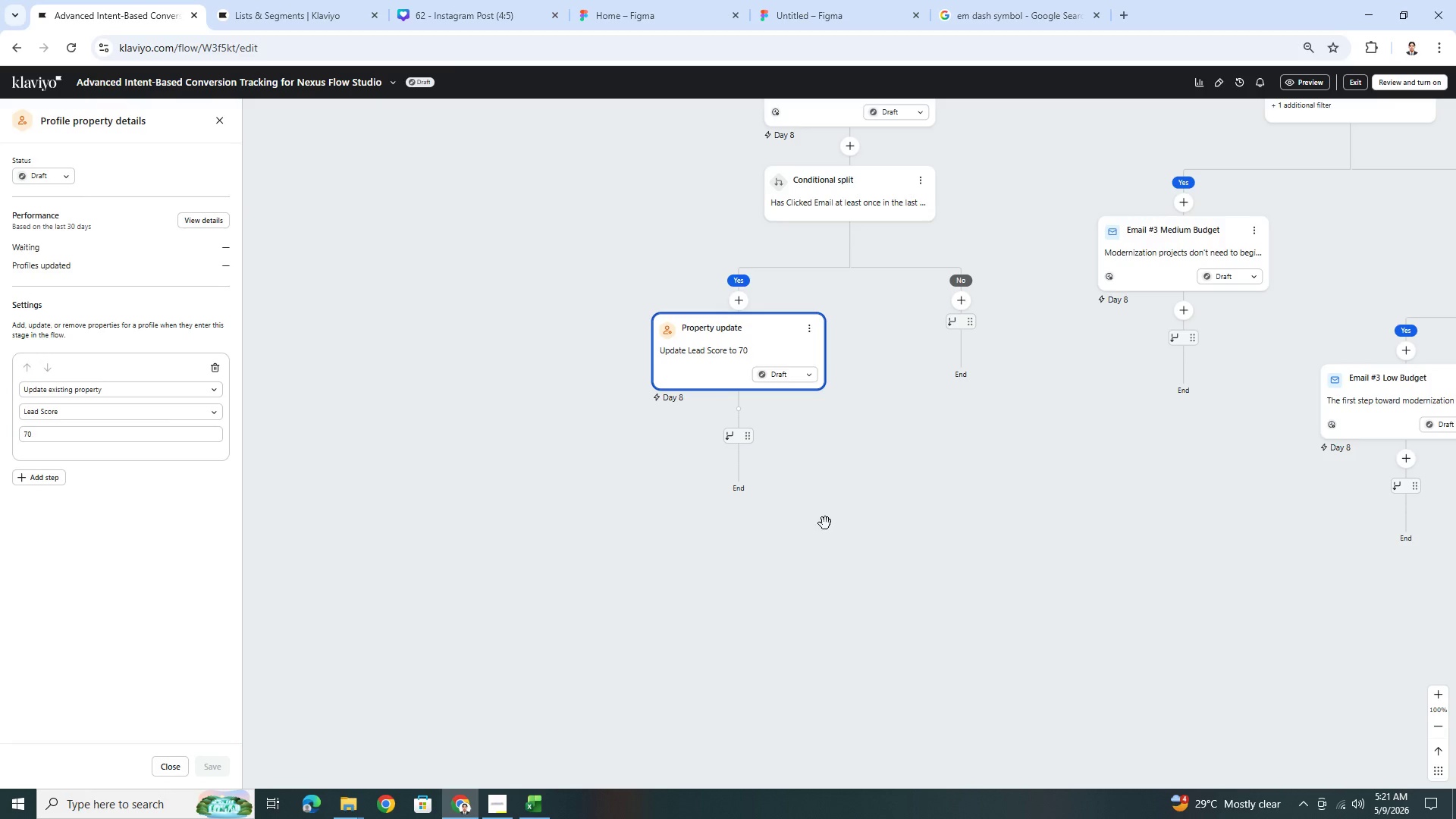 
left_click_drag(start_coordinate=[926, 418], to_coordinate=[824, 480])
 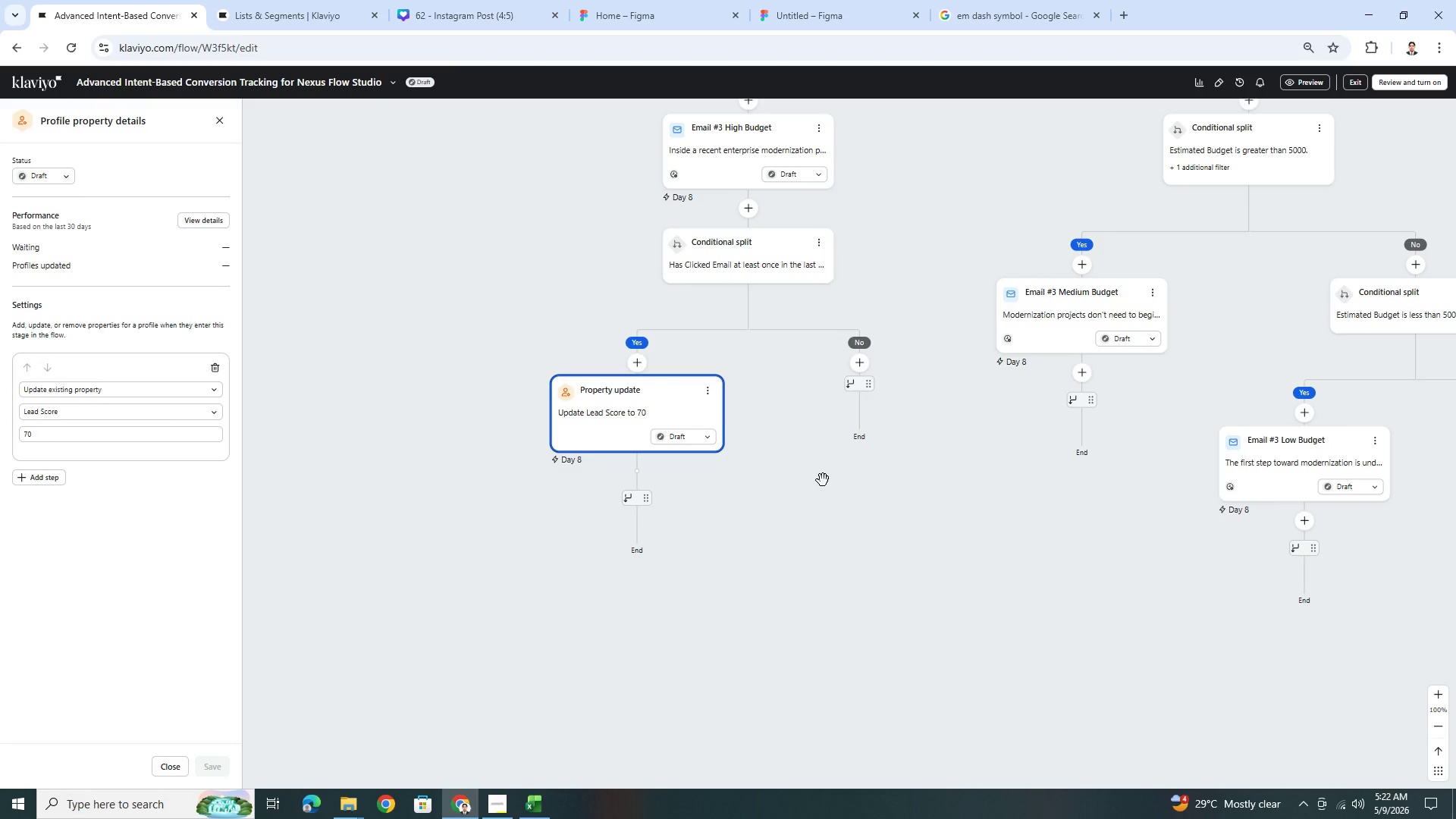 
wait(26.22)
 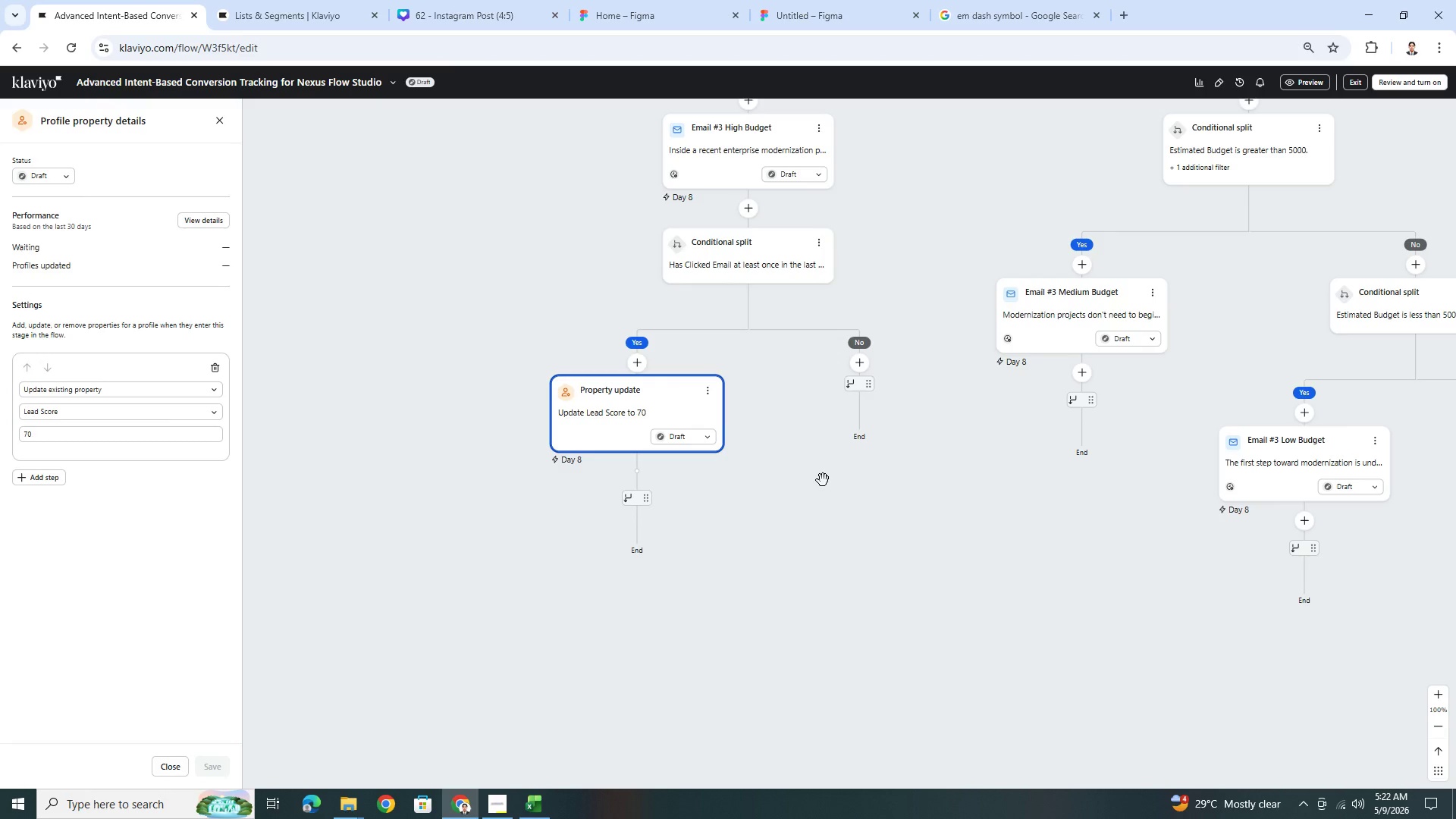 
left_click_drag(start_coordinate=[861, 514], to_coordinate=[807, 570])
 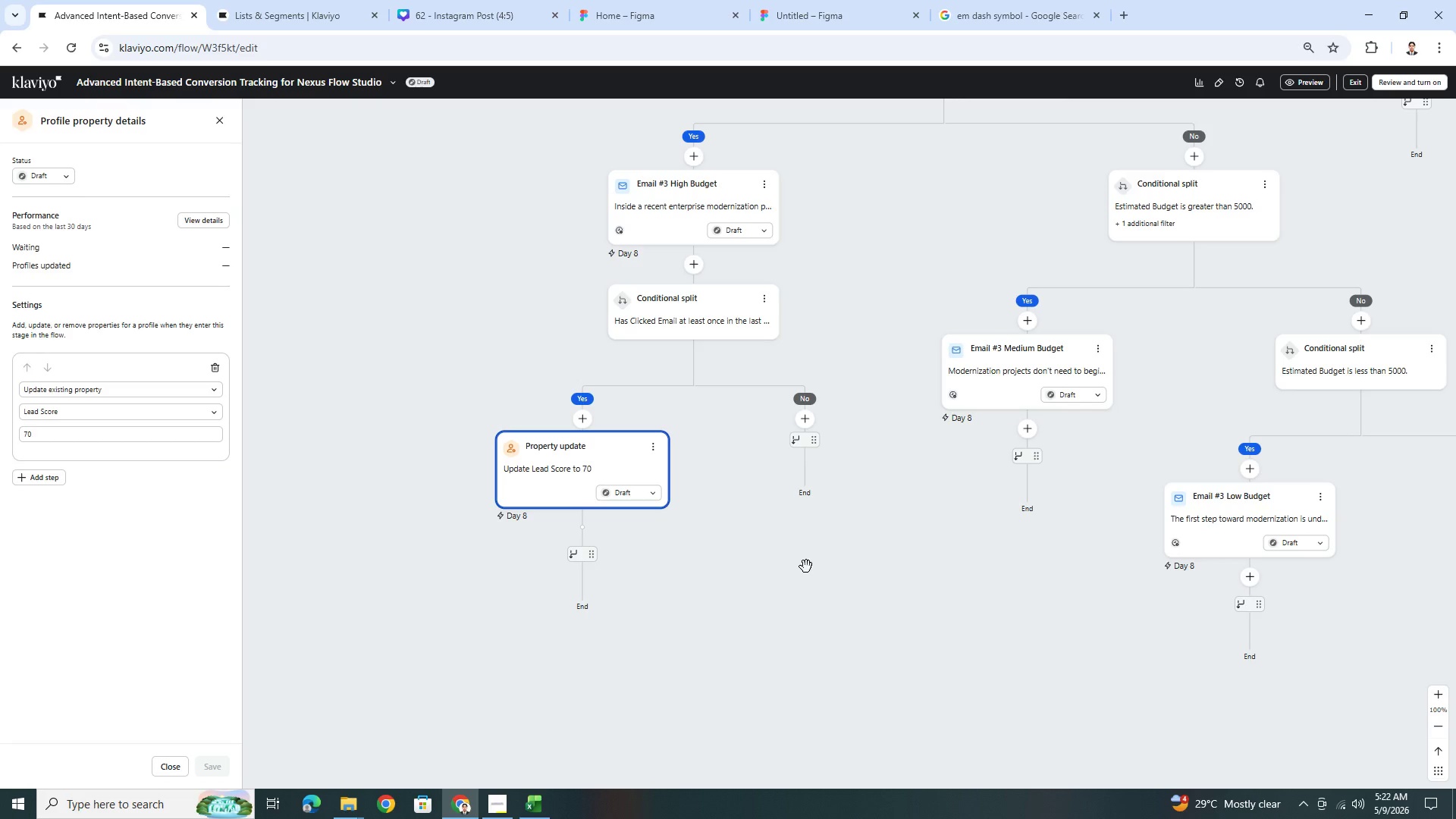 
wait(14.84)
 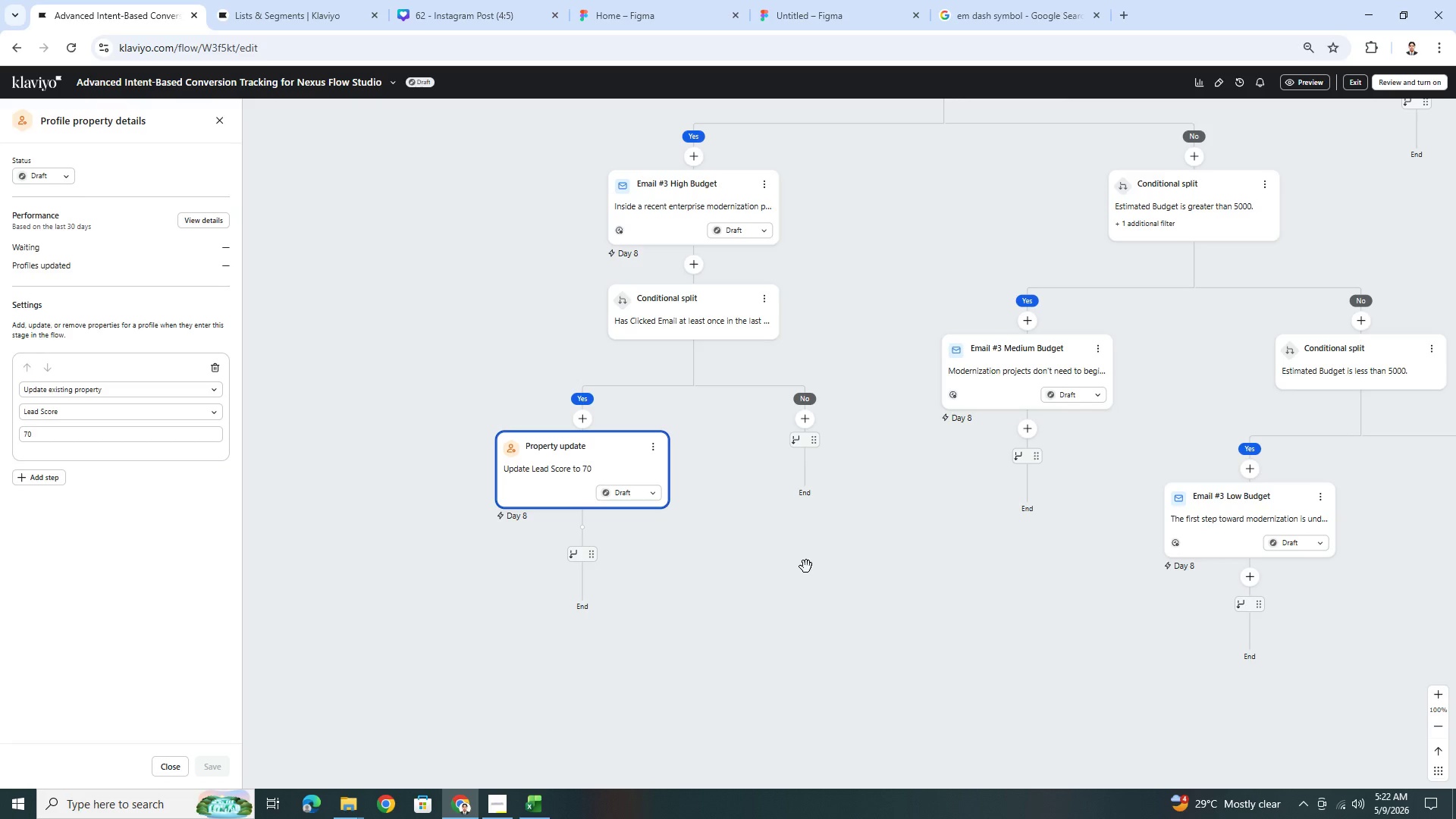 
left_click_drag(start_coordinate=[649, 563], to_coordinate=[808, 516])
 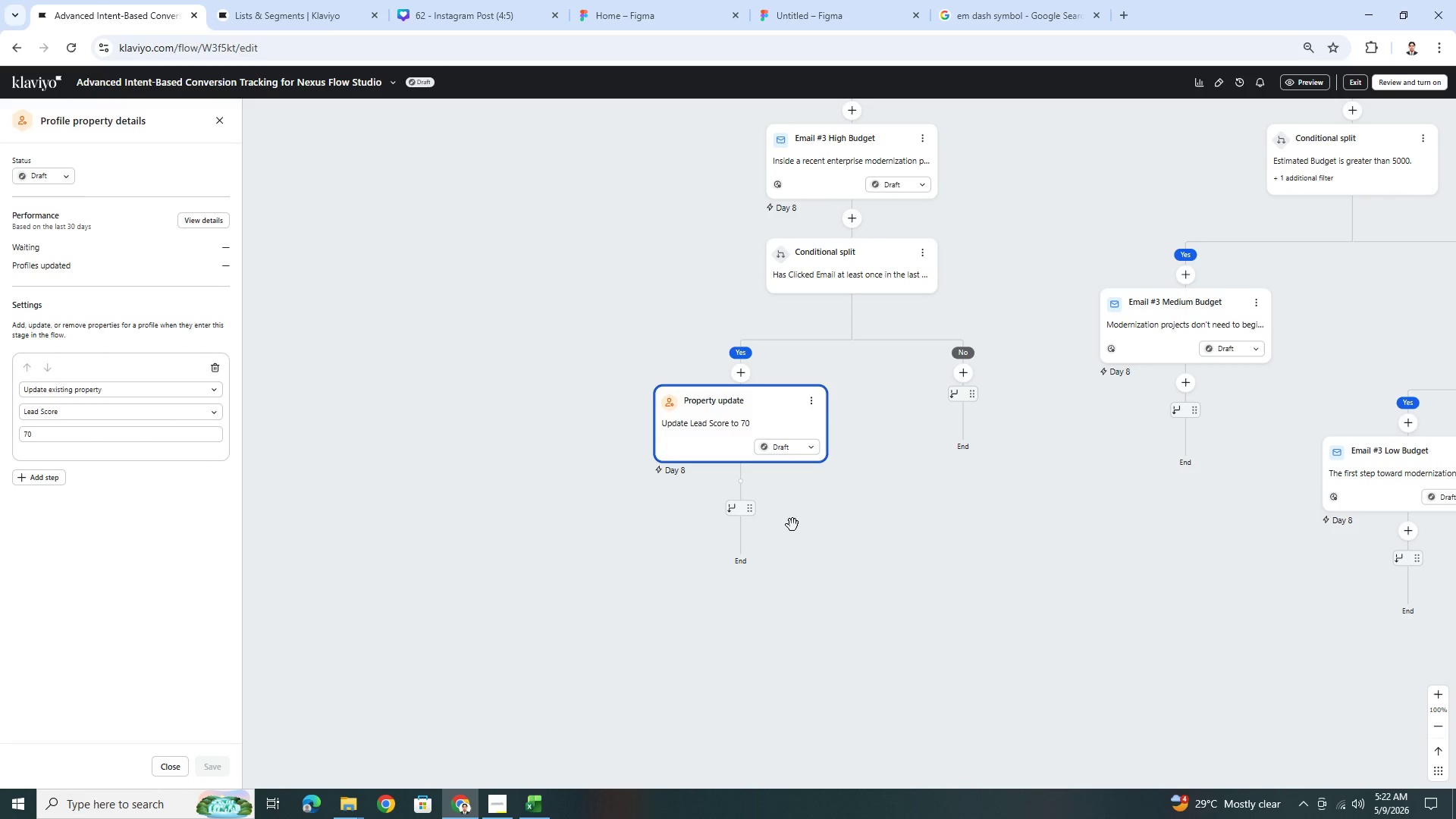 
wait(16.78)
 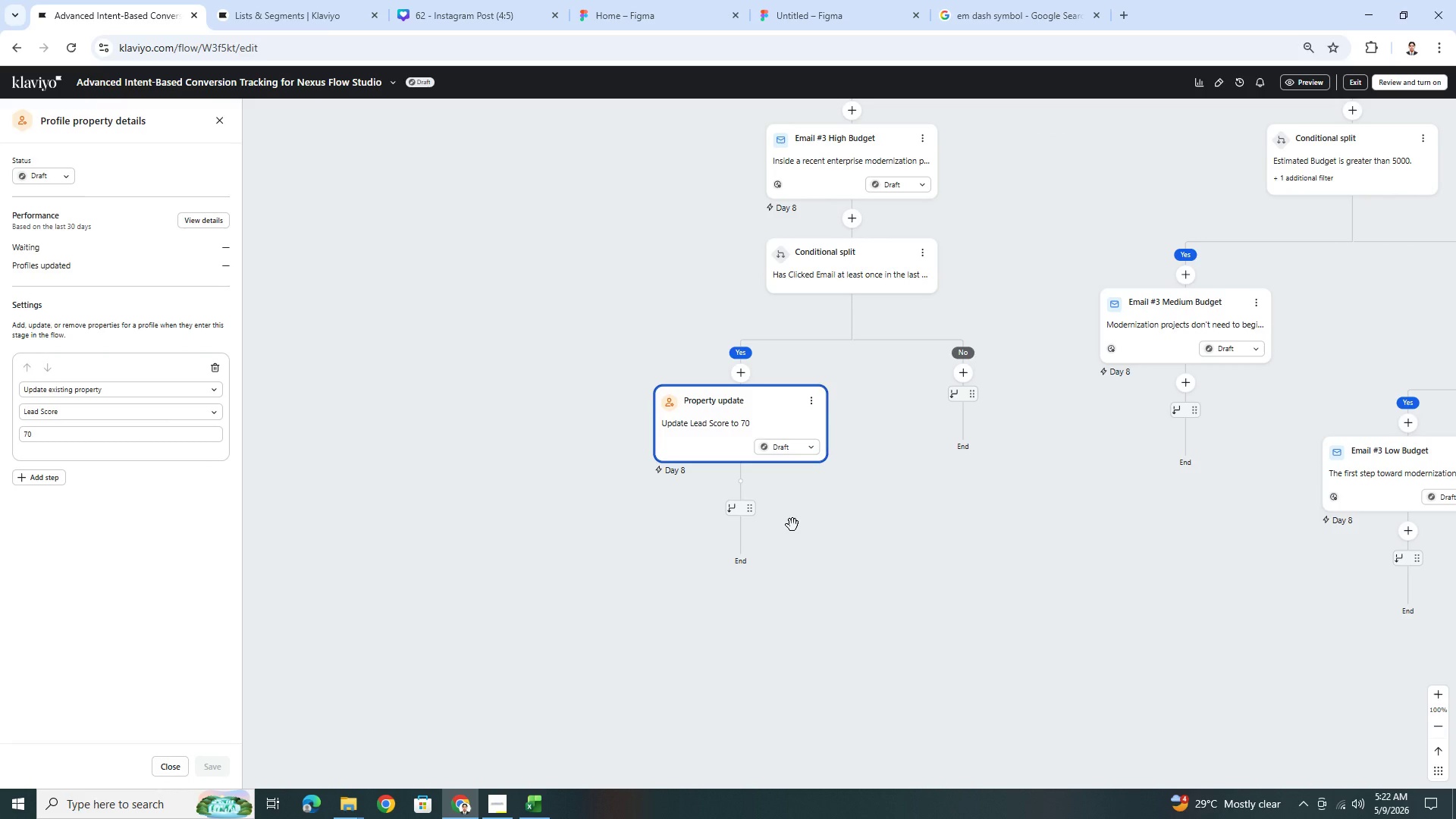 
left_click_drag(start_coordinate=[853, 542], to_coordinate=[765, 645])
 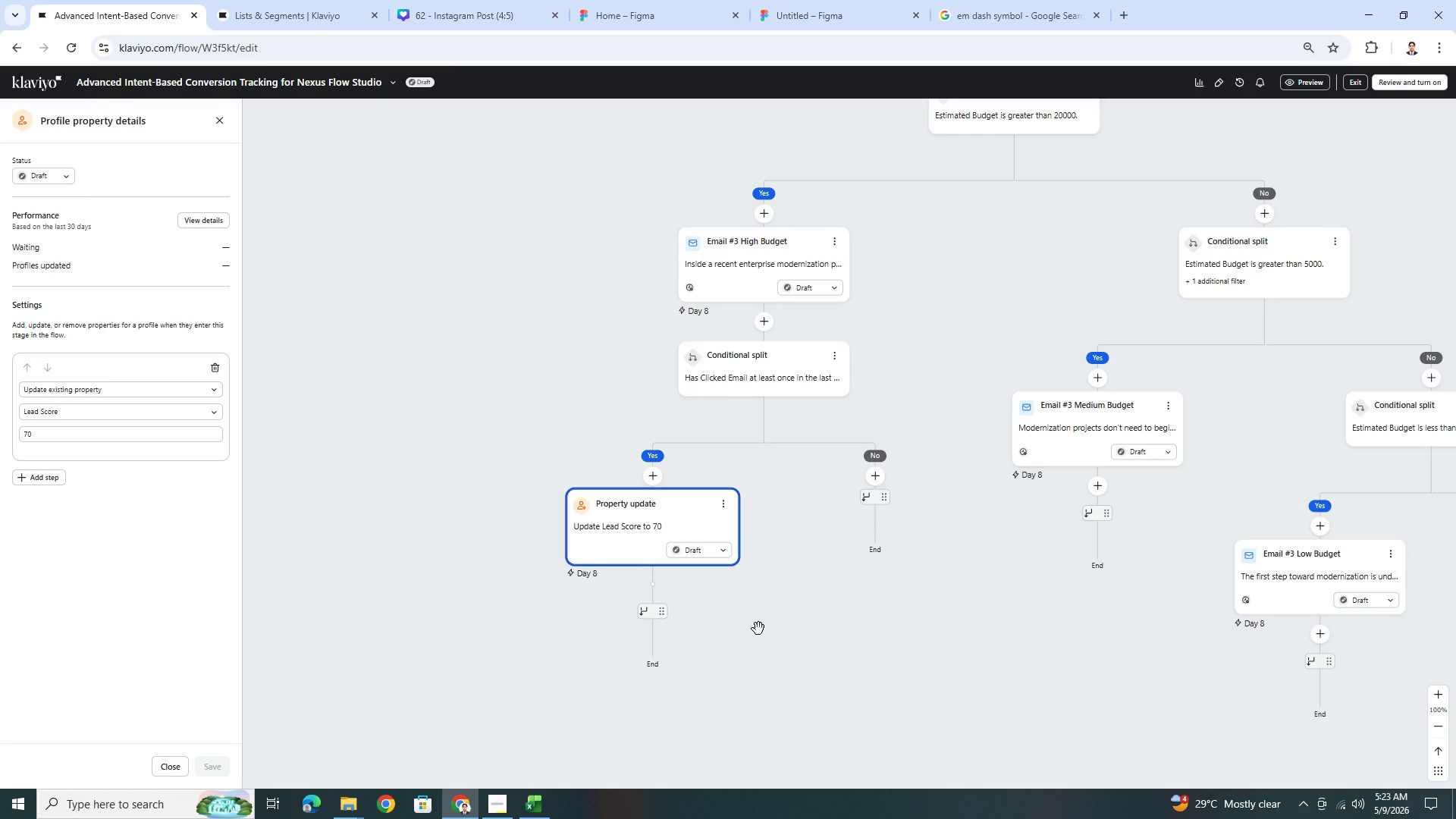 
wait(13.03)
 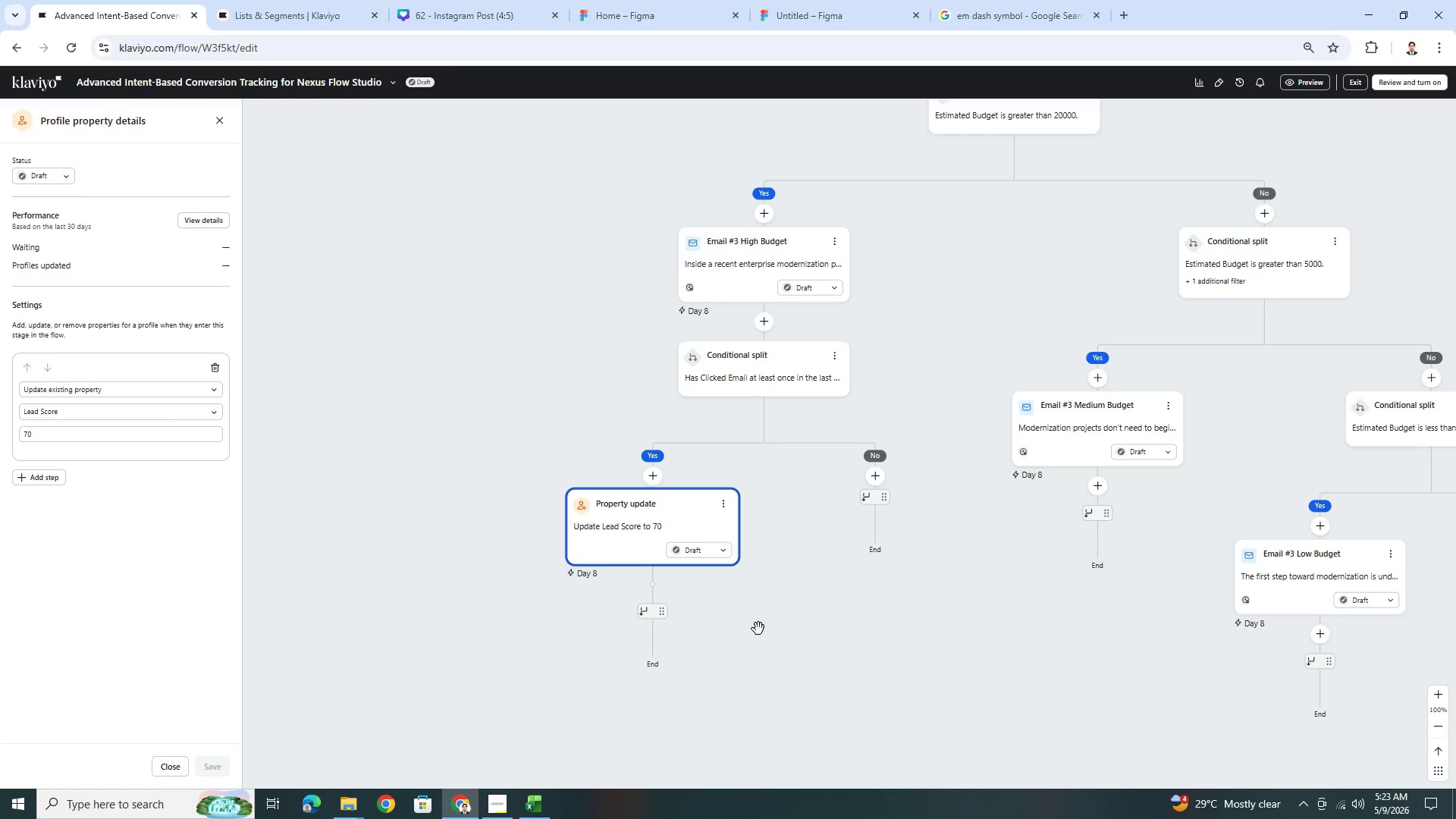 
left_click_drag(start_coordinate=[808, 645], to_coordinate=[821, 750])
 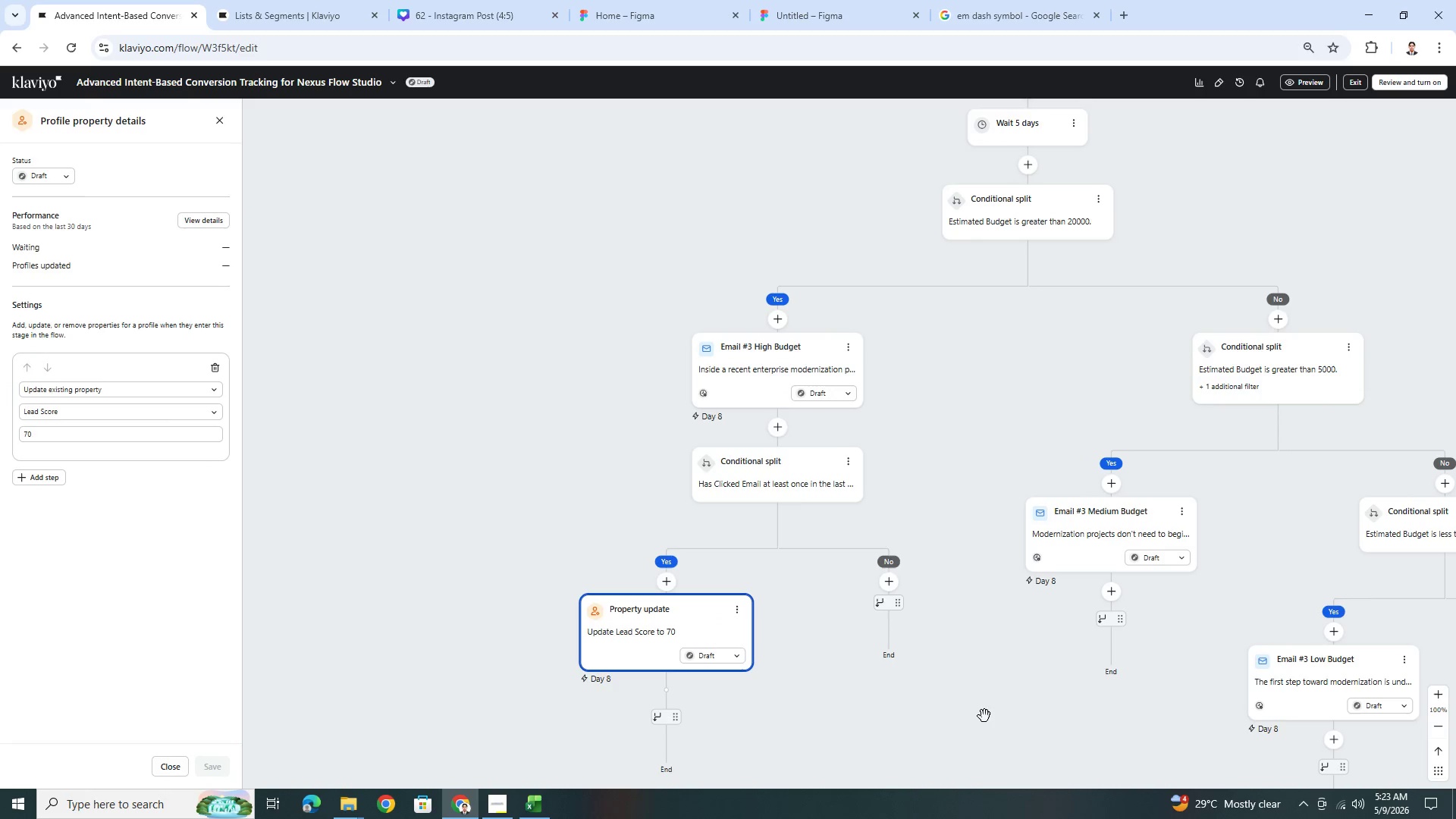 
left_click_drag(start_coordinate=[1014, 727], to_coordinate=[698, 542])
 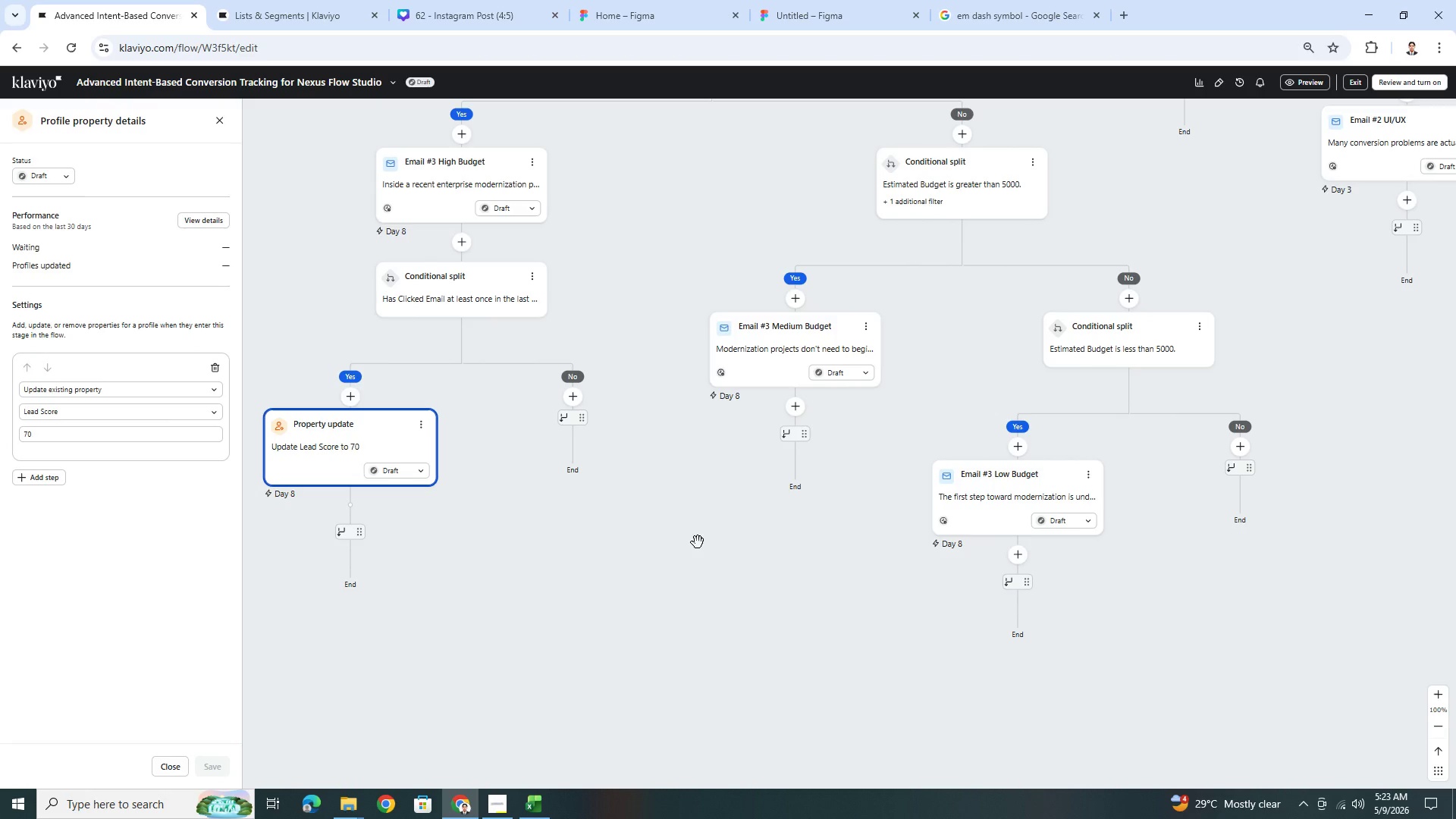 
wait(12.52)
 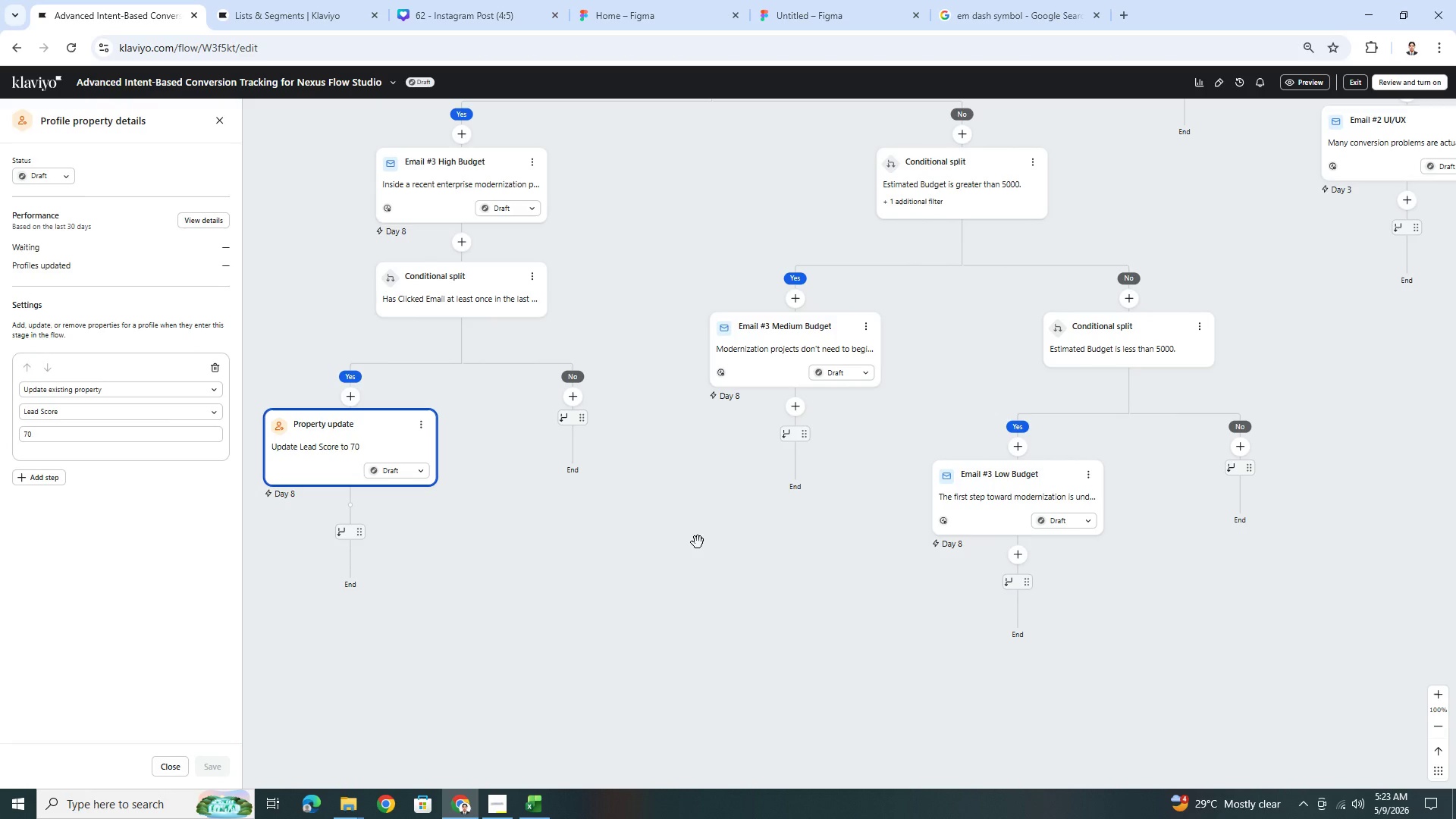 
left_click_drag(start_coordinate=[533, 538], to_coordinate=[749, 599])
 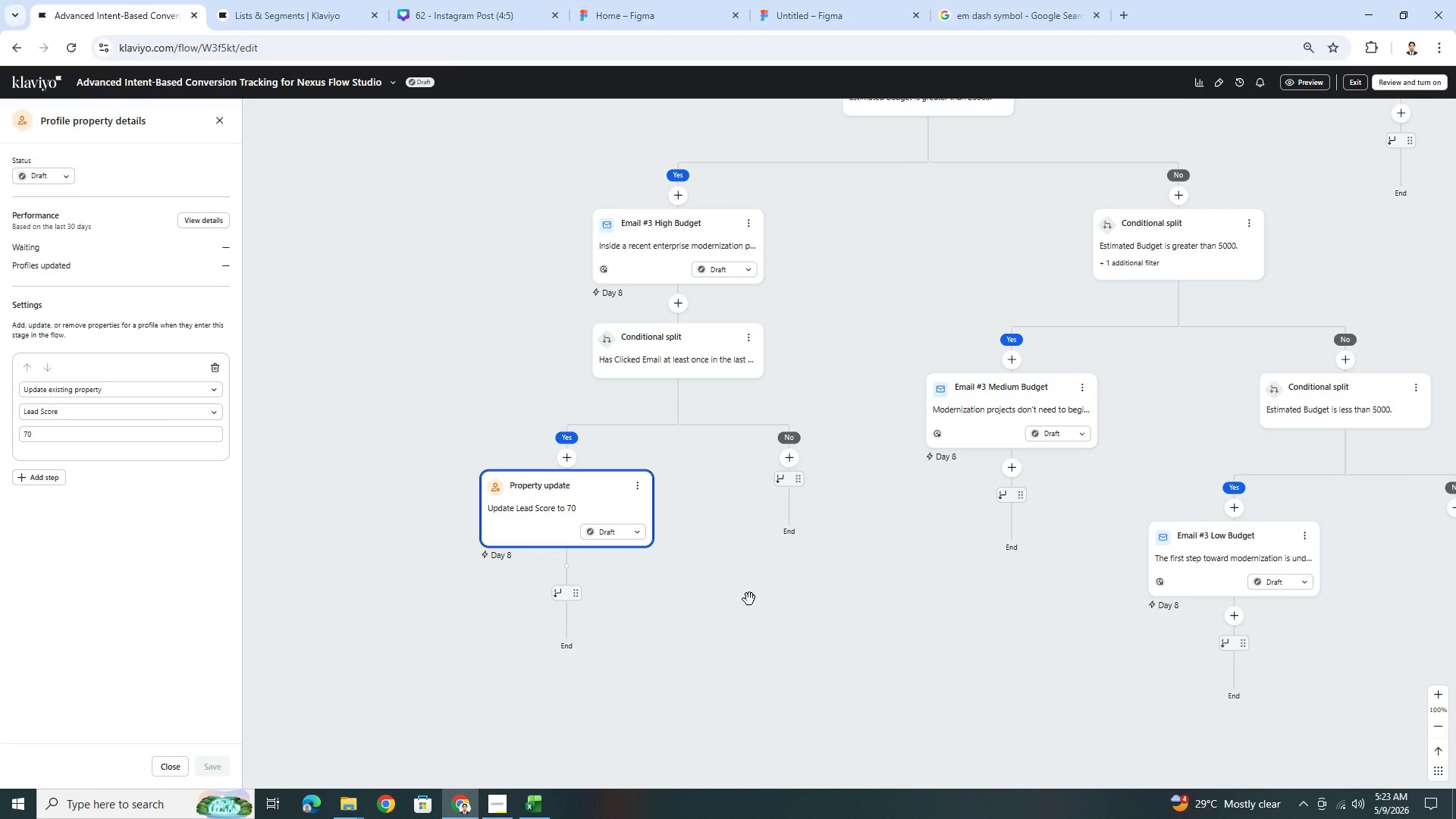 
wait(11.55)
 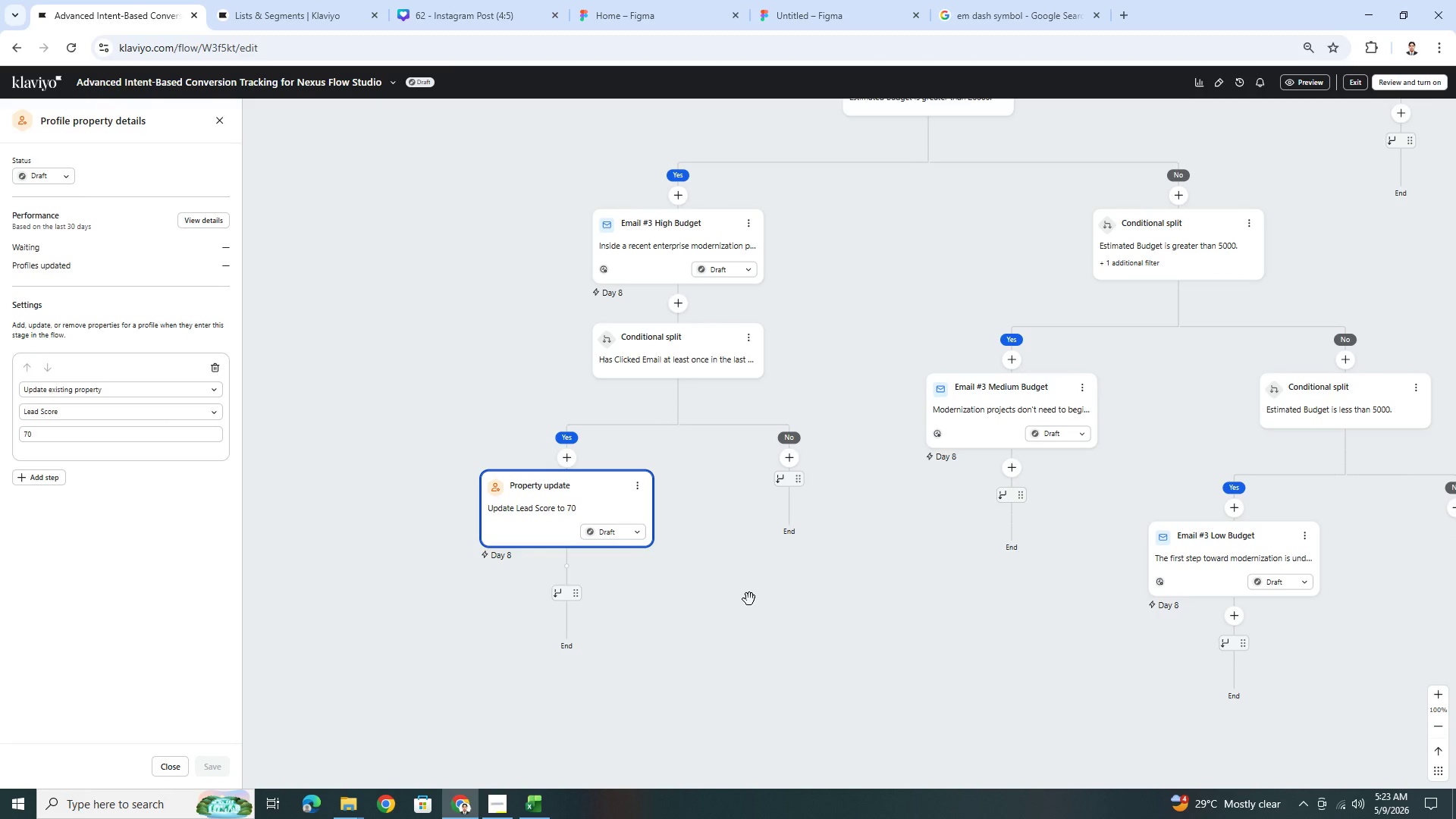 
left_click_drag(start_coordinate=[843, 562], to_coordinate=[669, 420])
 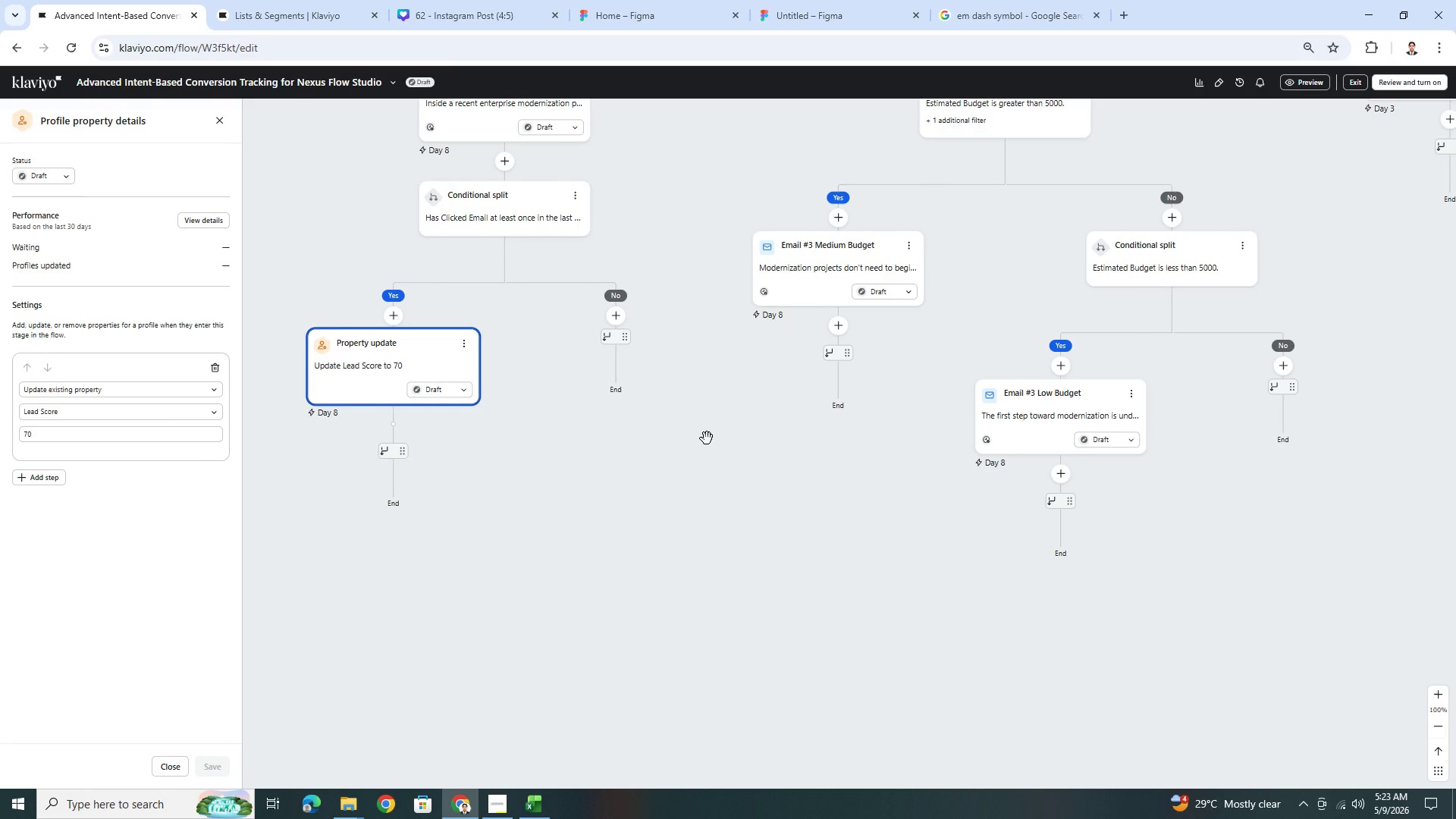 
wait(12.69)
 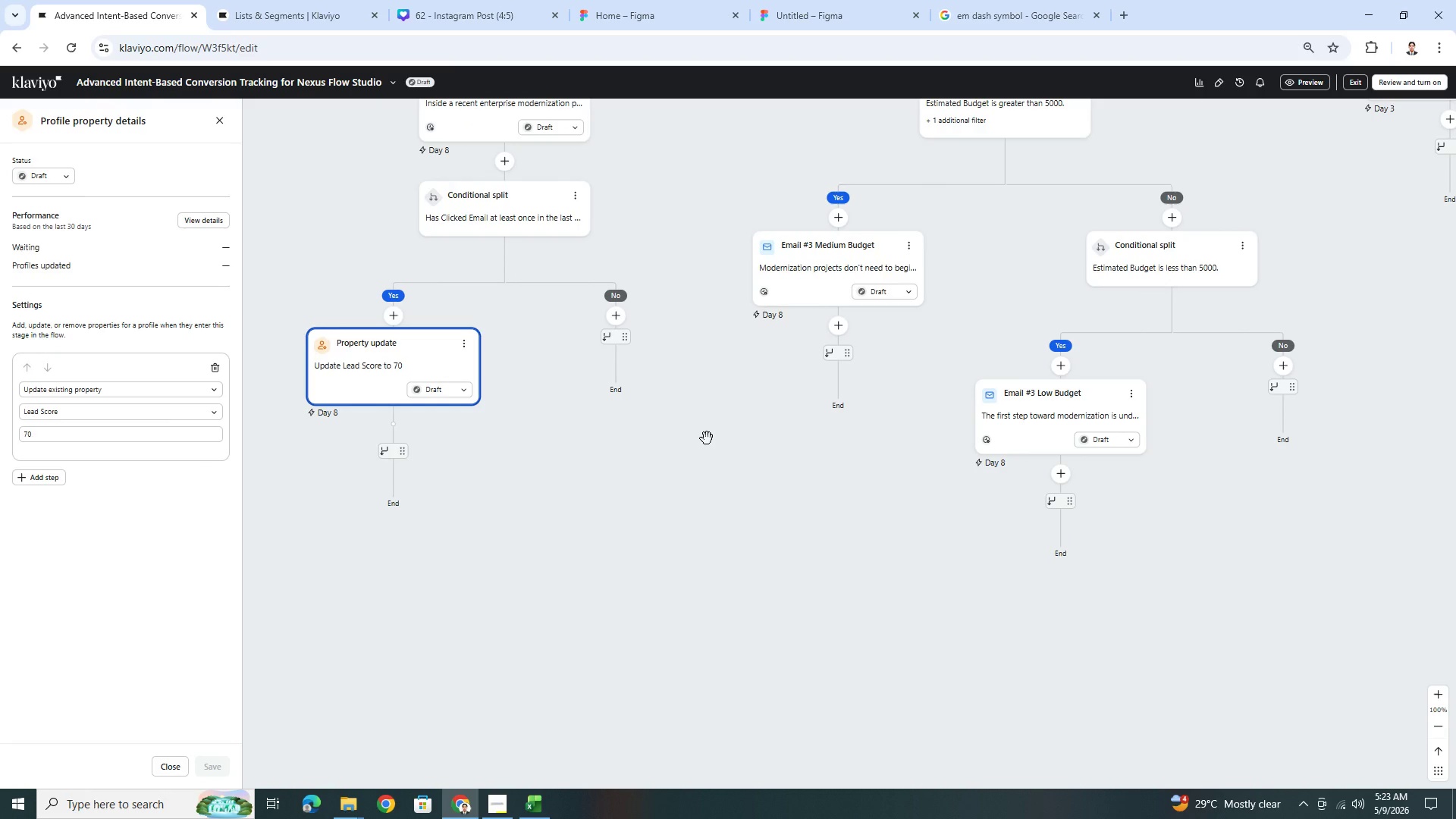 
left_click([1015, 429])
 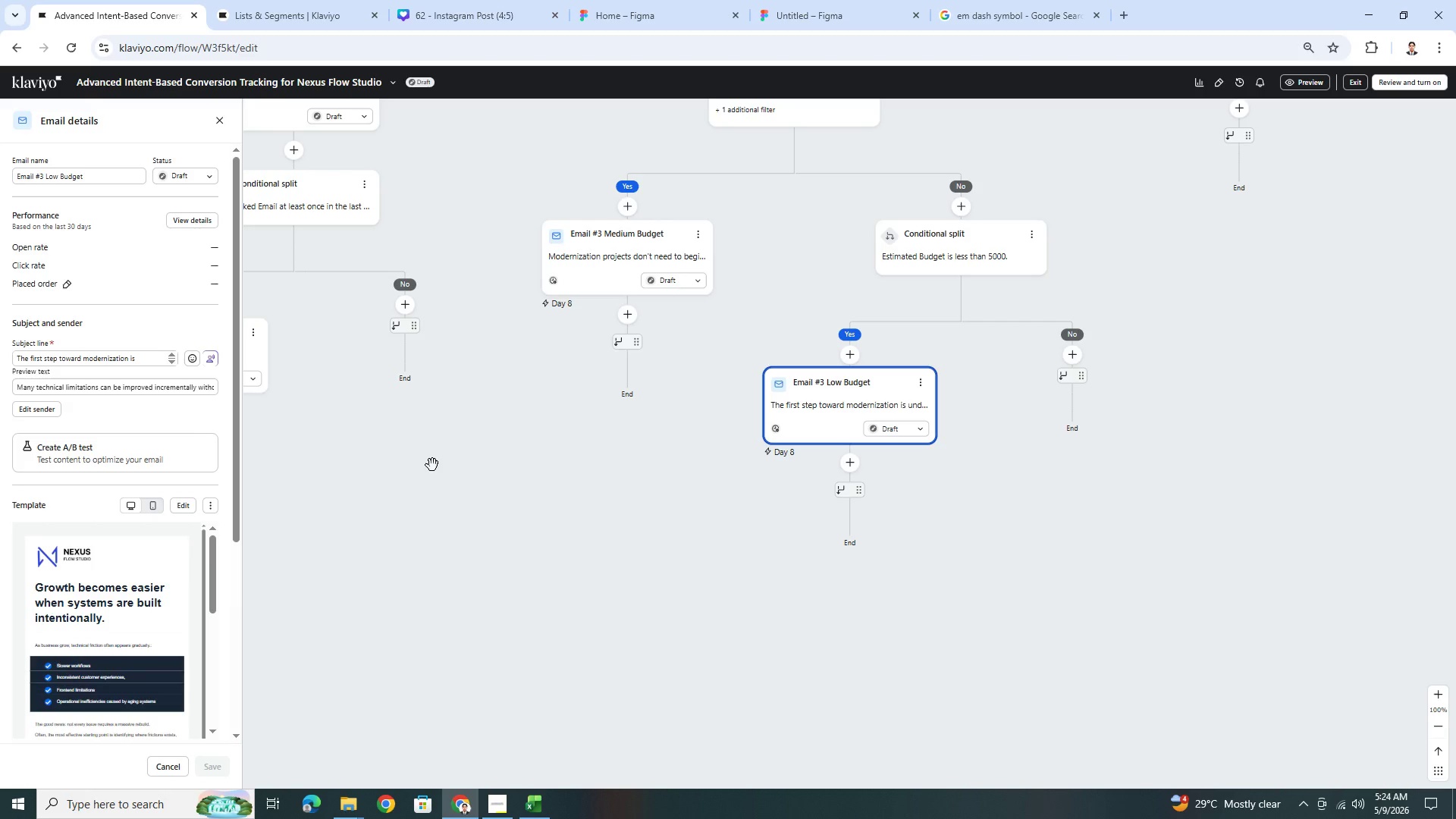 
wait(14.8)
 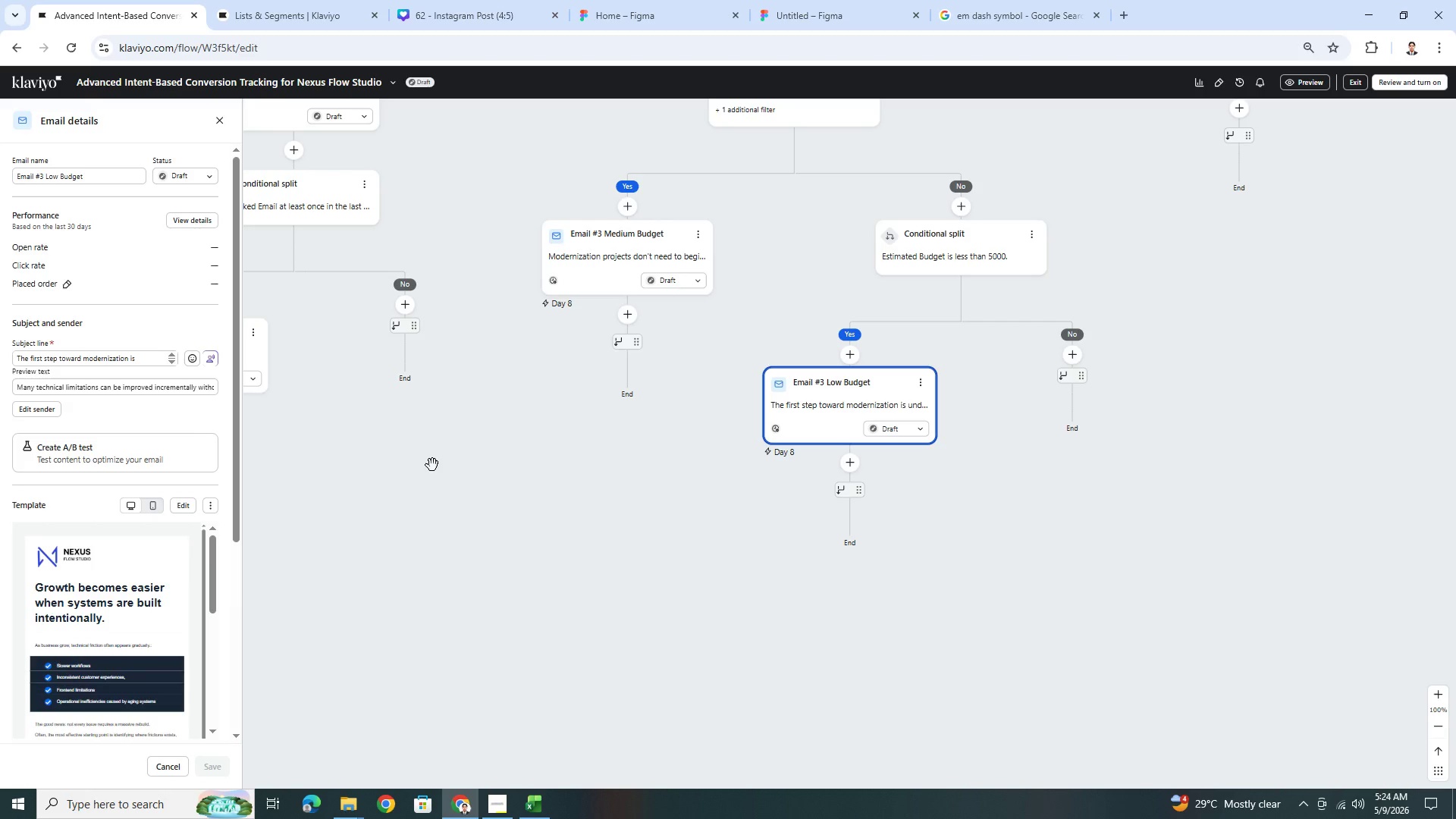 
scroll: coordinate [170, 612], scroll_direction: down, amount: 1.0
 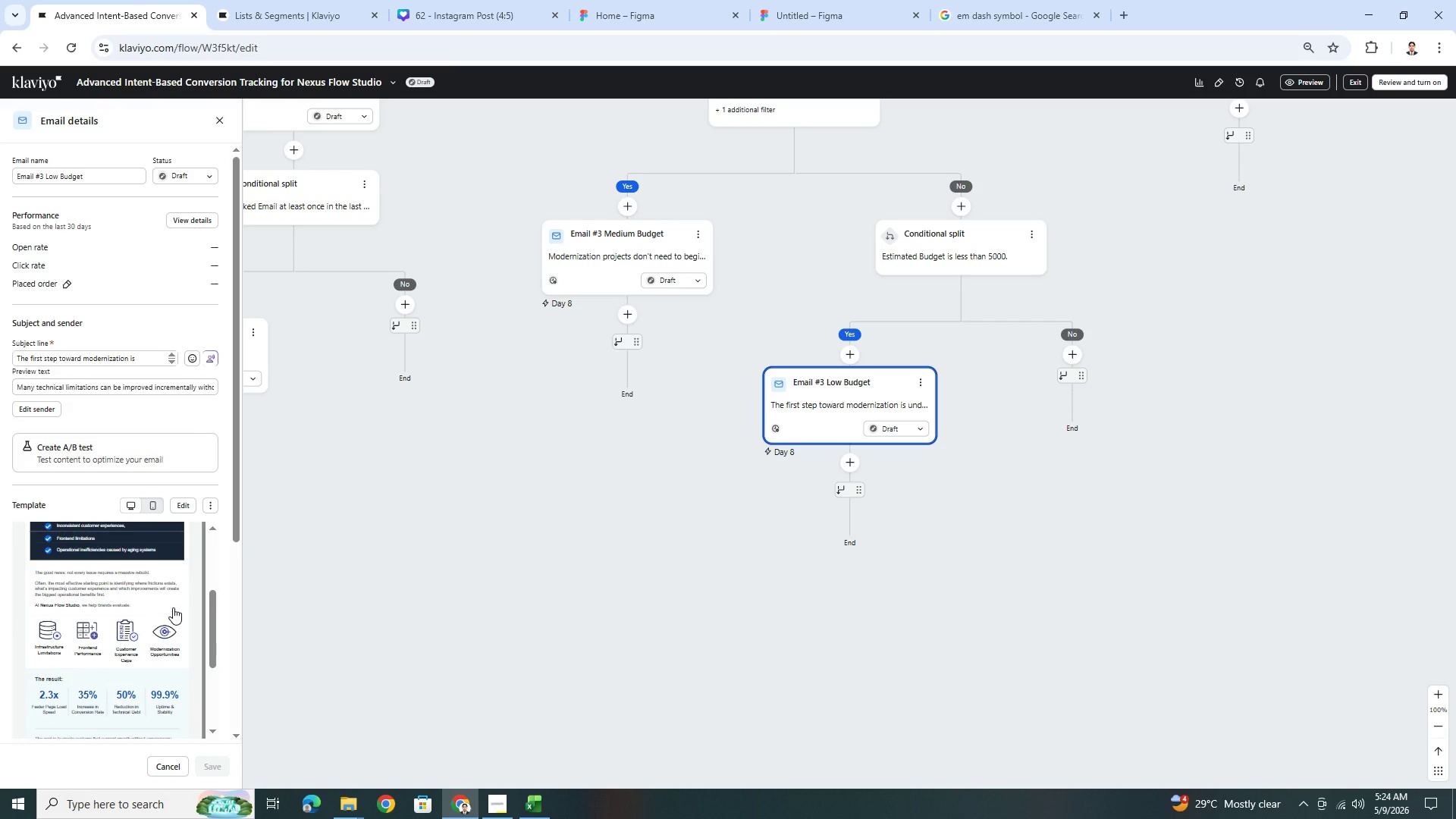 
wait(19.11)
 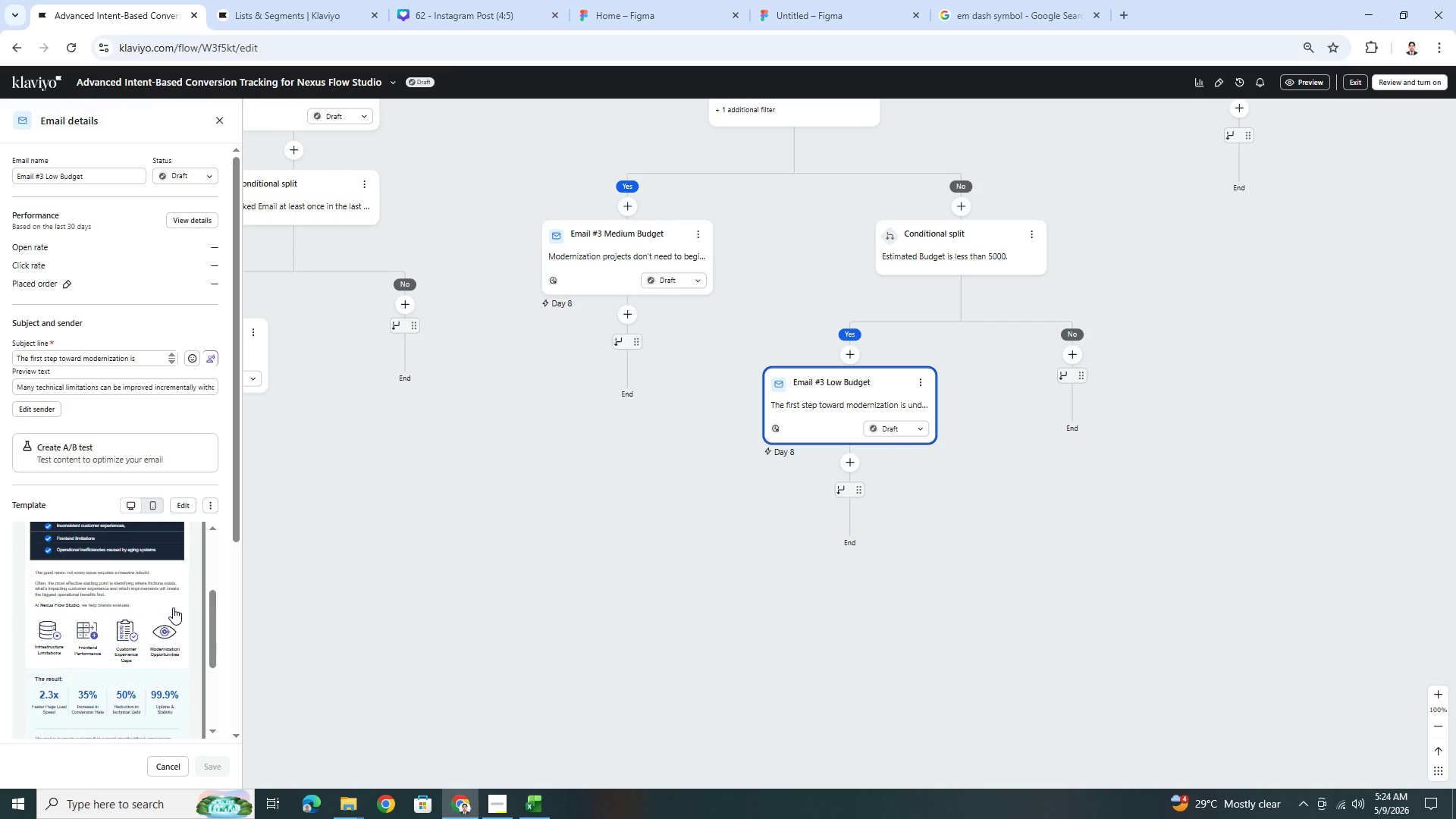 
scroll: coordinate [201, 657], scroll_direction: up, amount: 1.0
 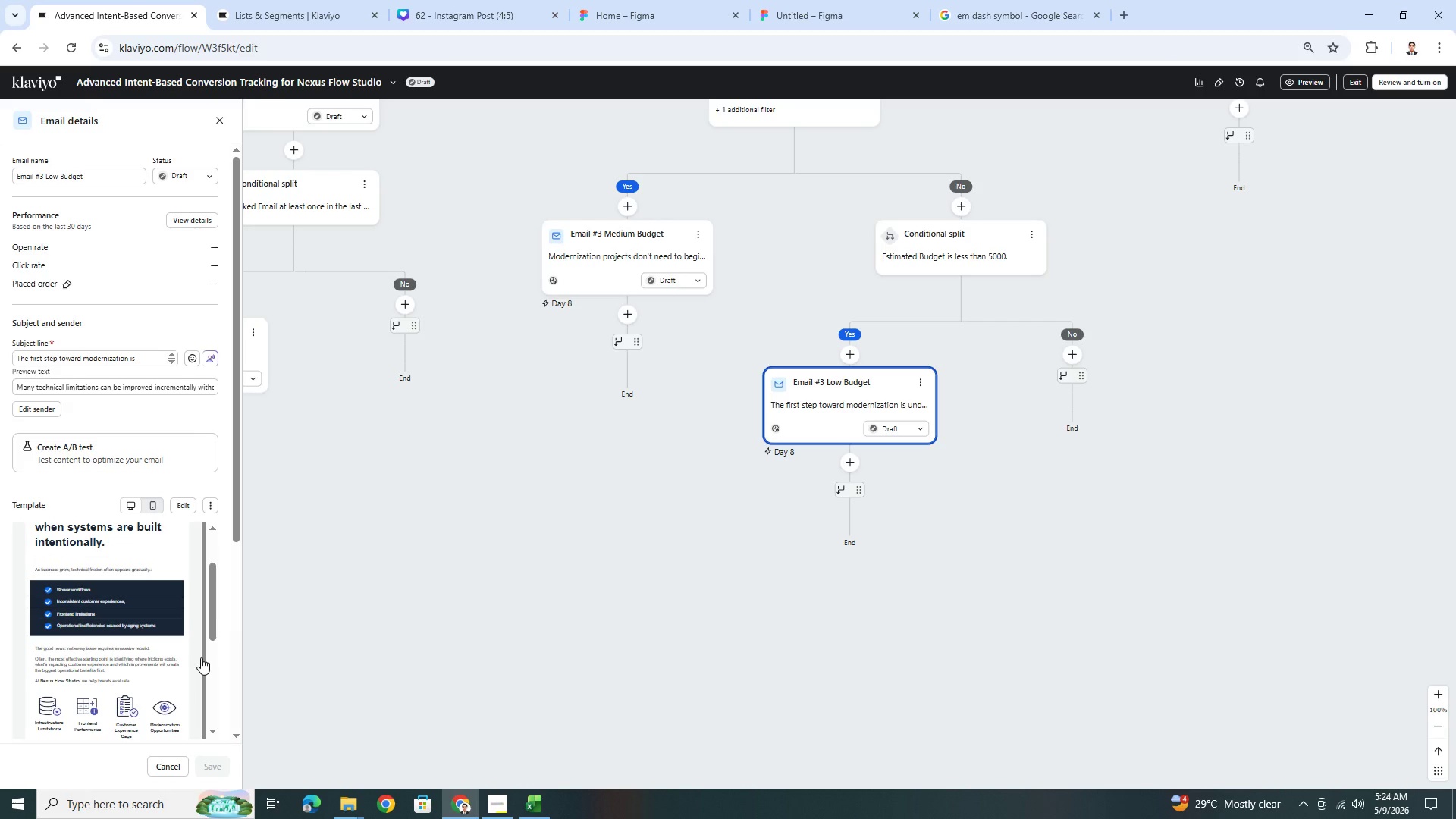 
scroll: coordinate [201, 657], scroll_direction: down, amount: 1.0
 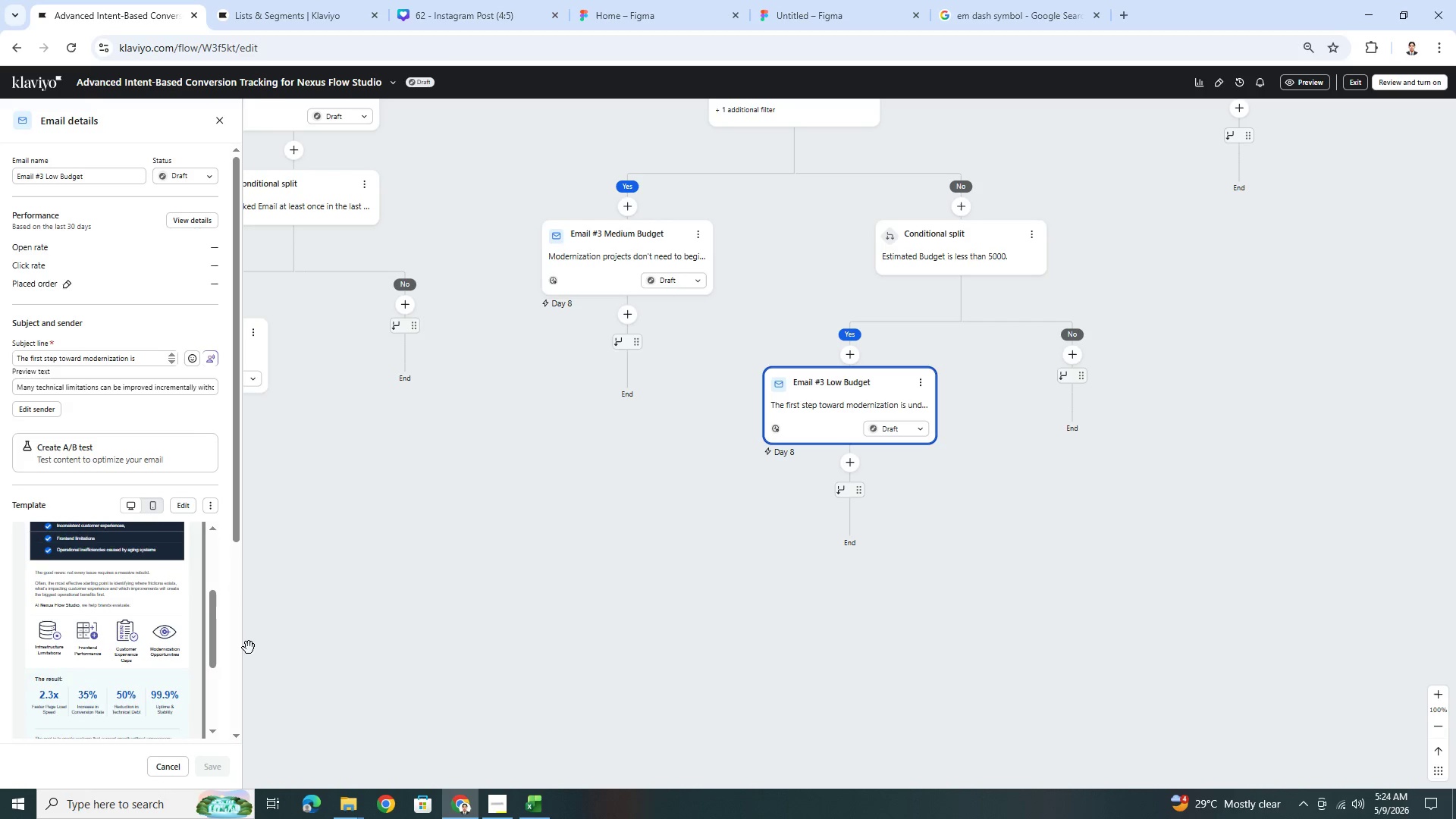 
left_click_drag(start_coordinate=[478, 554], to_coordinate=[906, 608])
 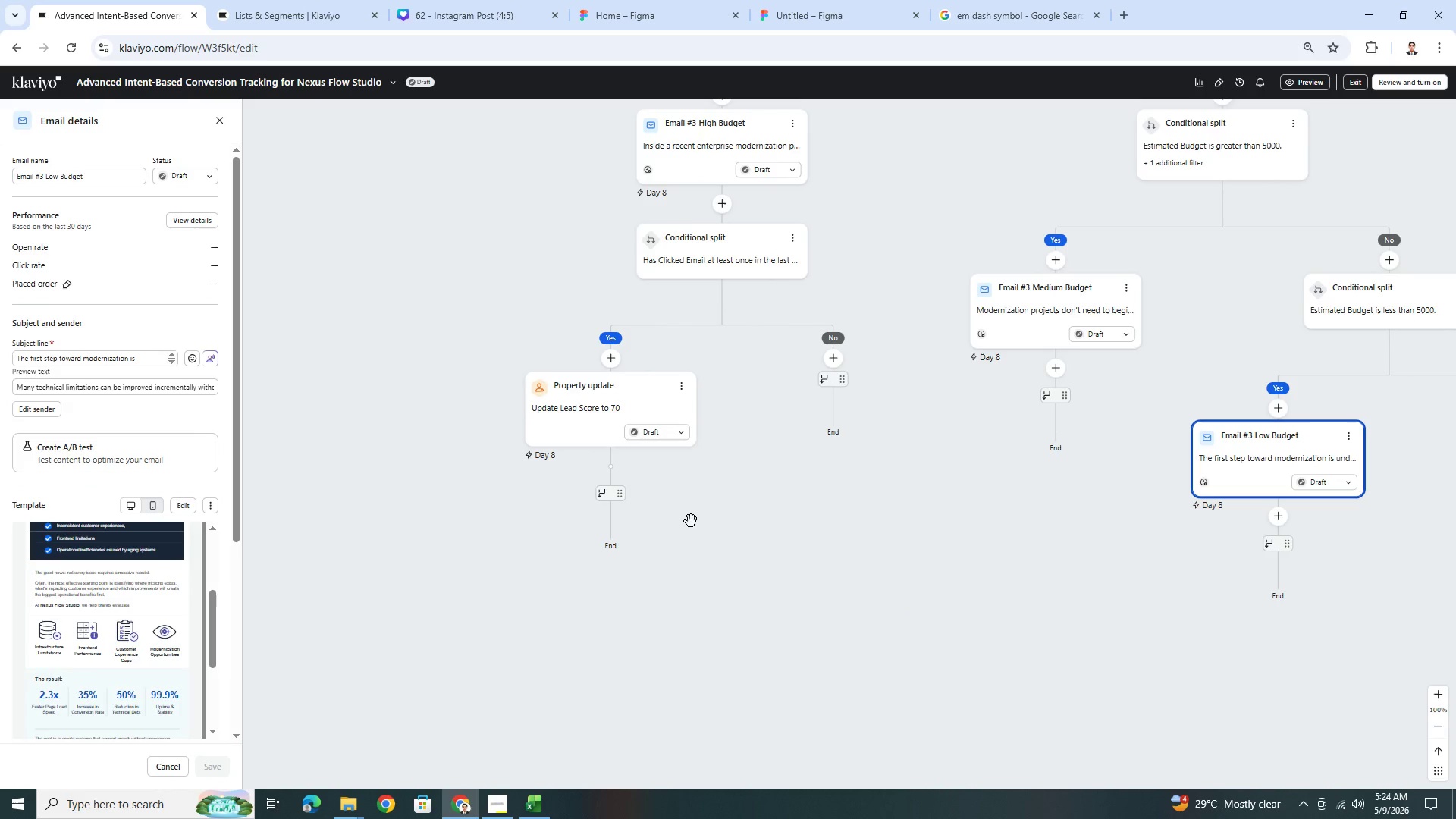 
left_click_drag(start_coordinate=[691, 521], to_coordinate=[671, 545])
 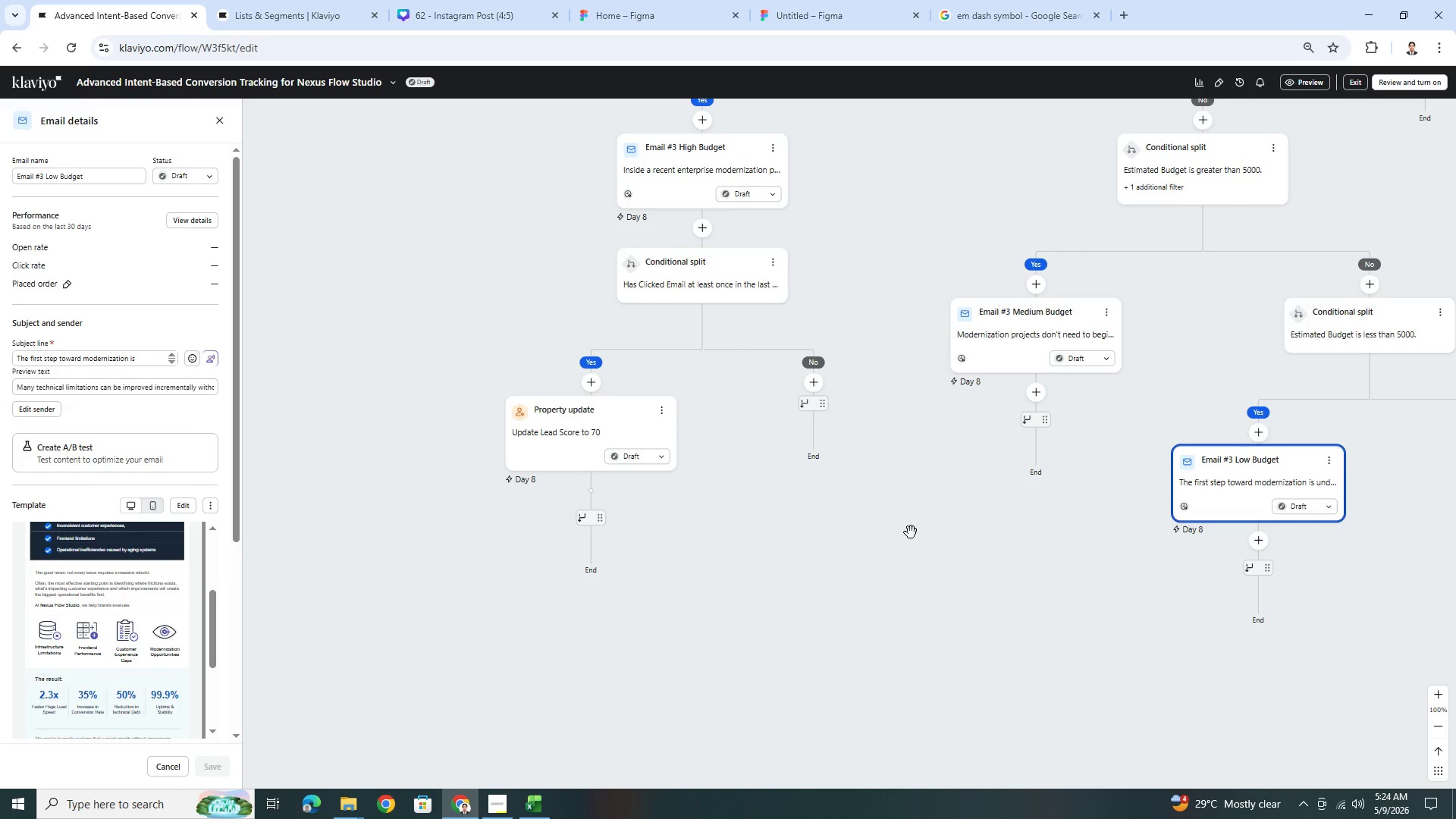 
left_click_drag(start_coordinate=[916, 538], to_coordinate=[868, 504])
 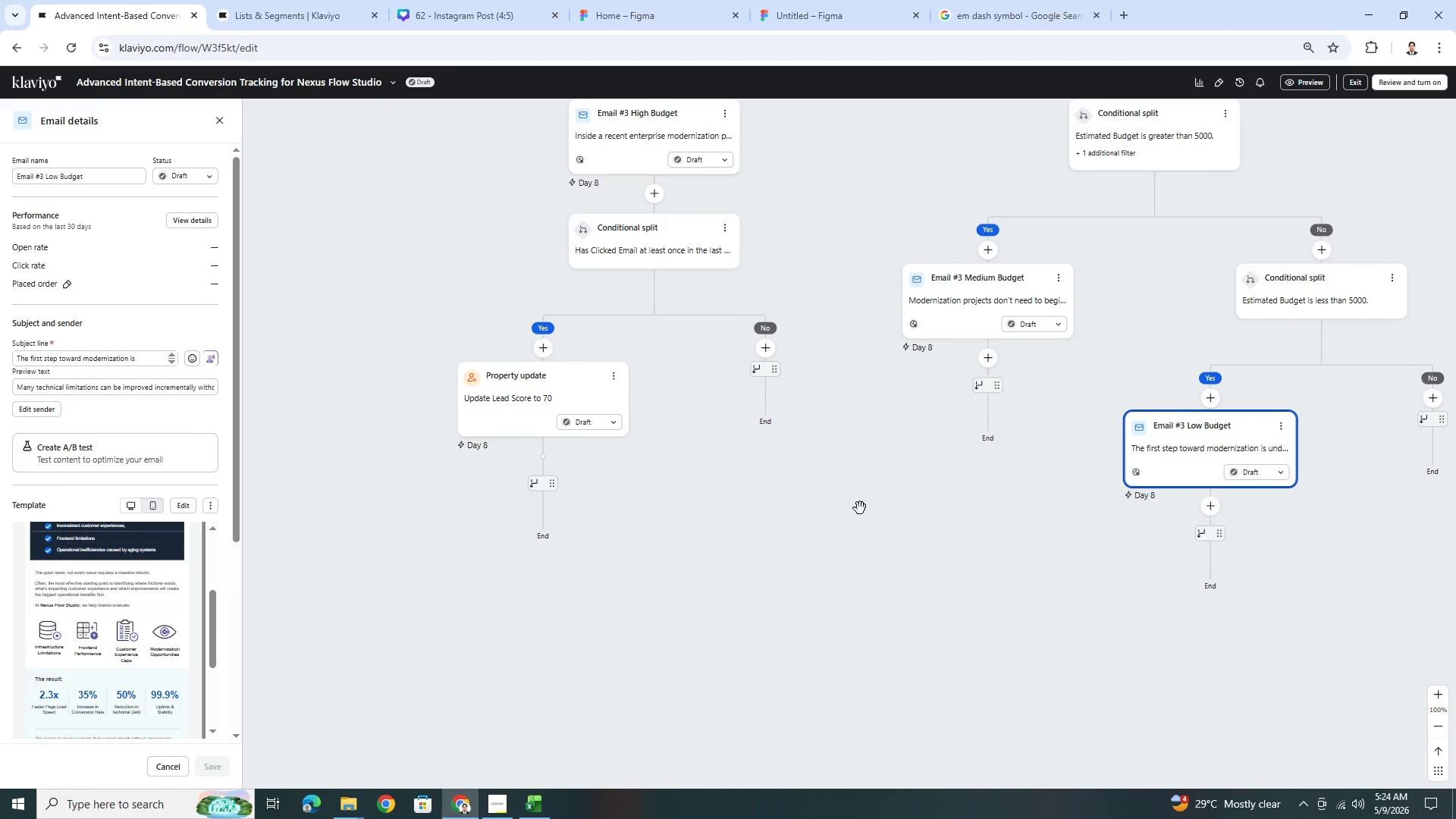 
wait(12.2)
 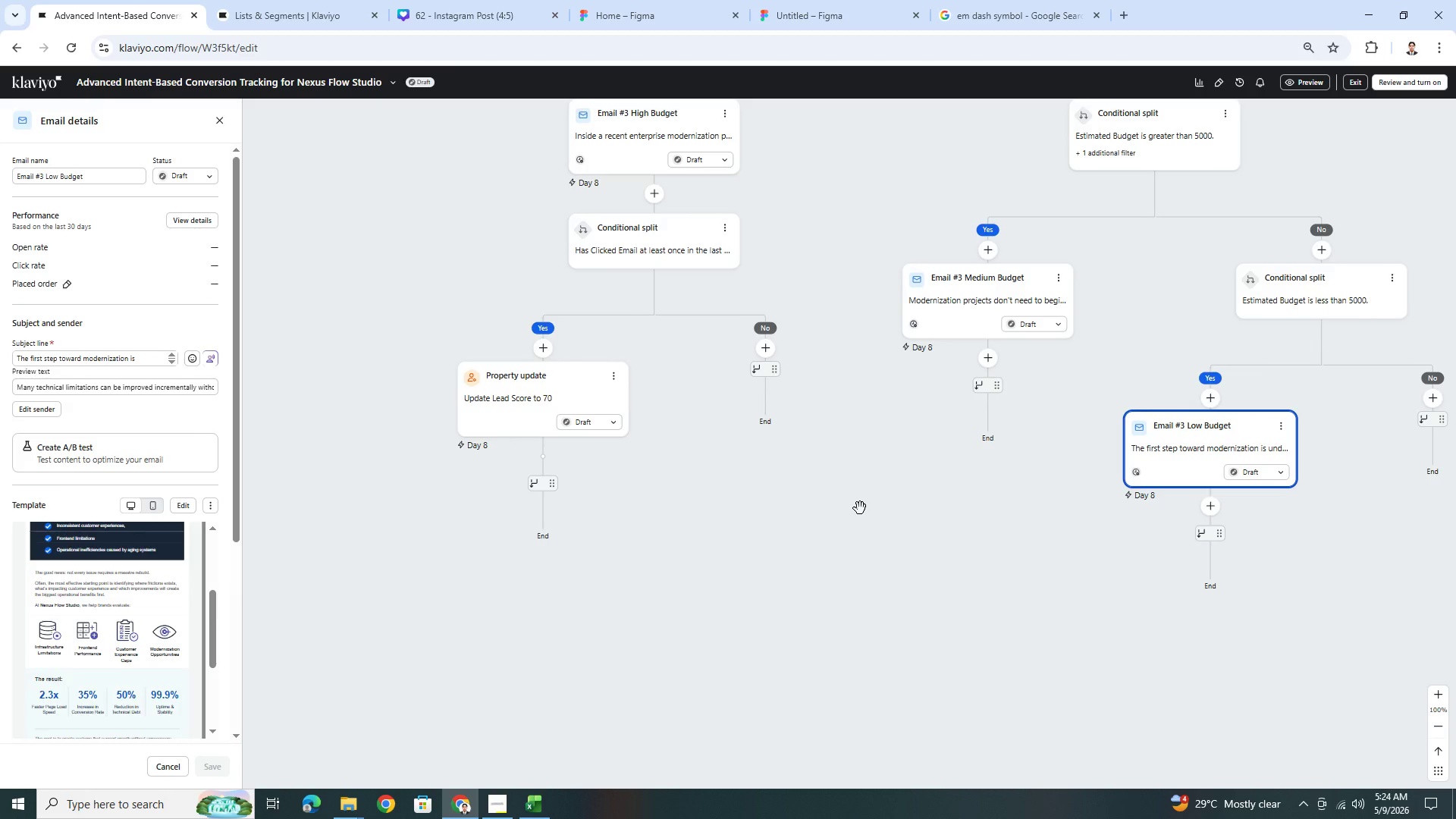 
left_click_drag(start_coordinate=[786, 586], to_coordinate=[740, 630])
 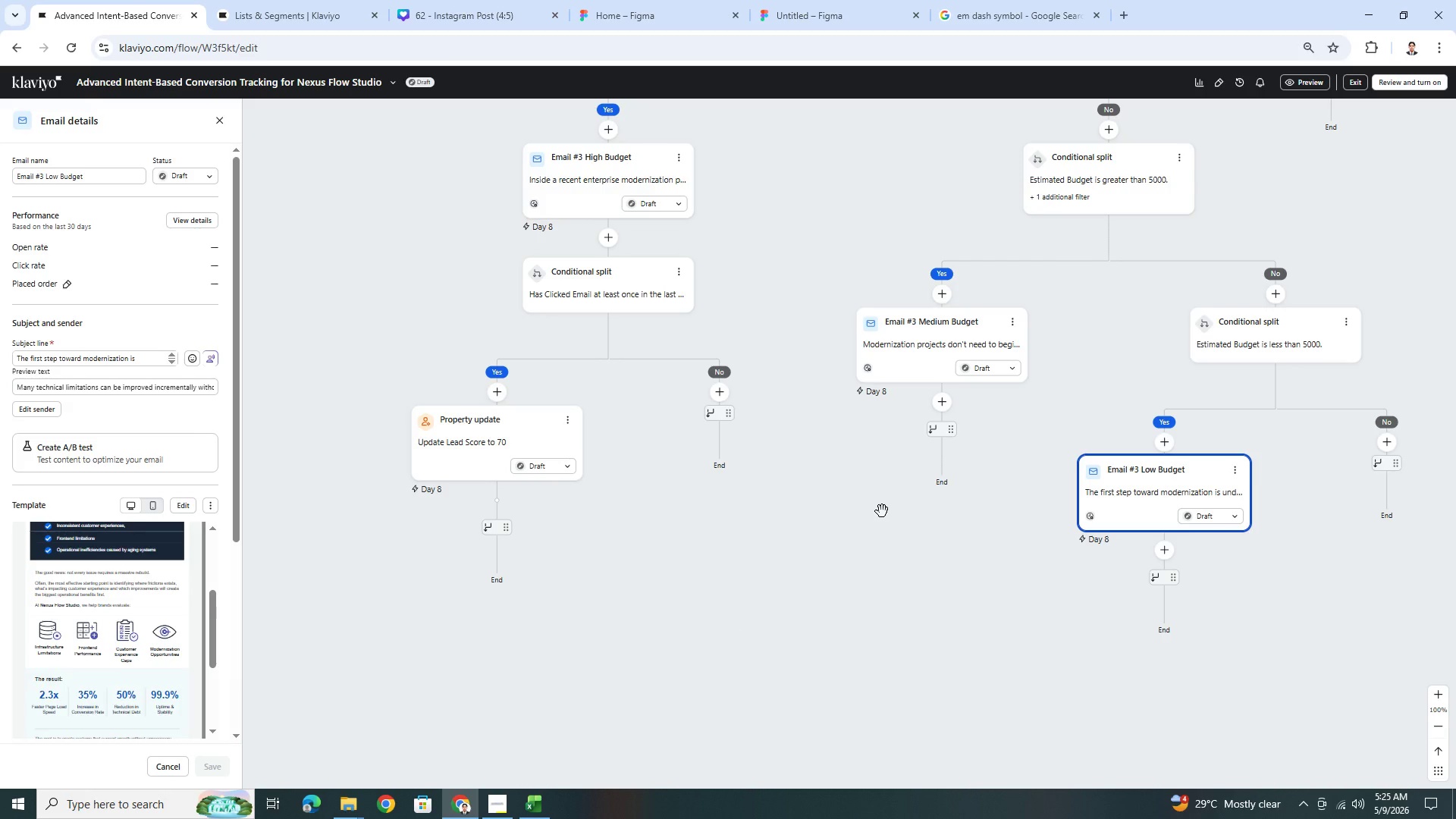 
wait(15.95)
 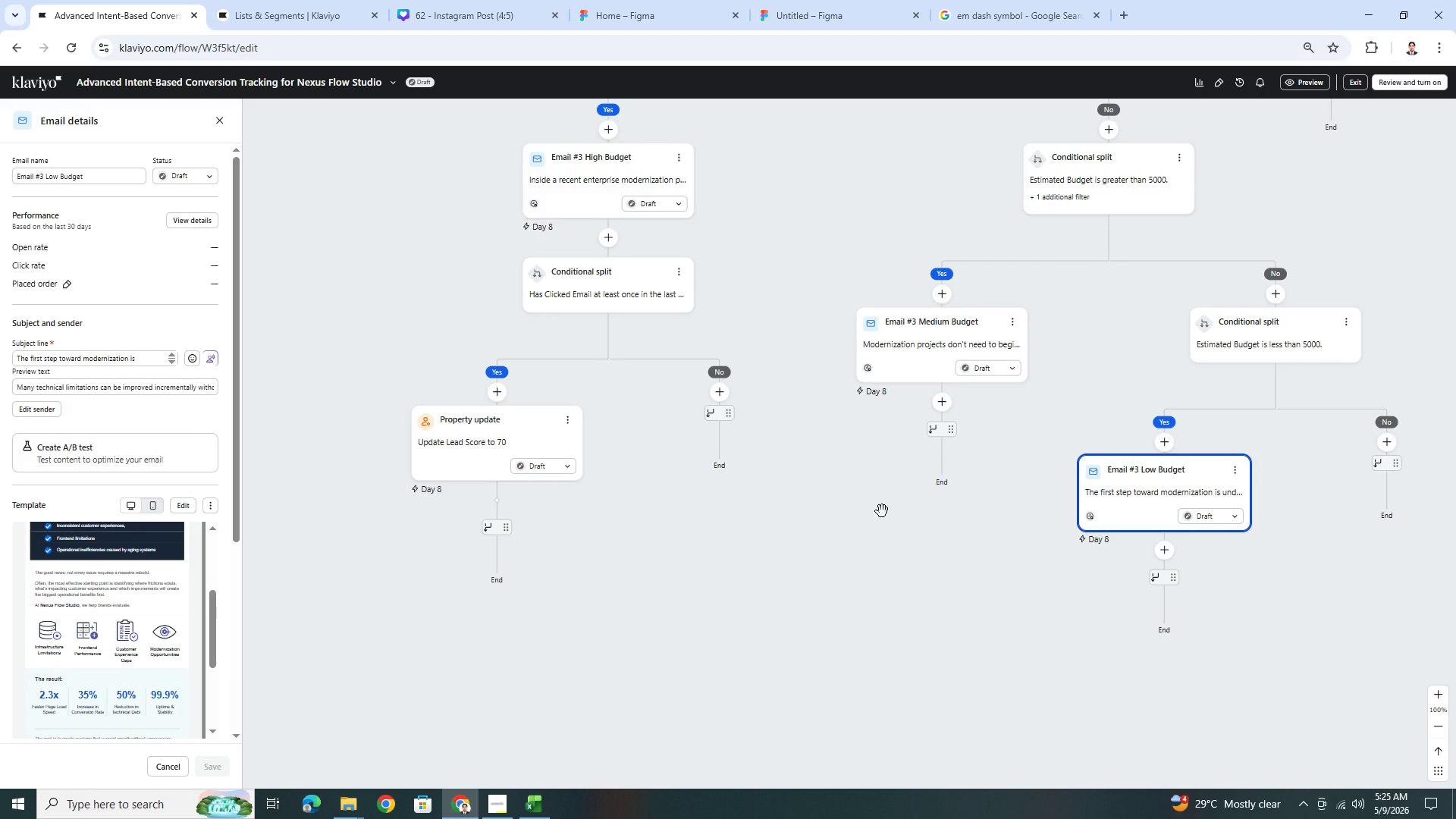 
left_click_drag(start_coordinate=[641, 597], to_coordinate=[675, 511])
 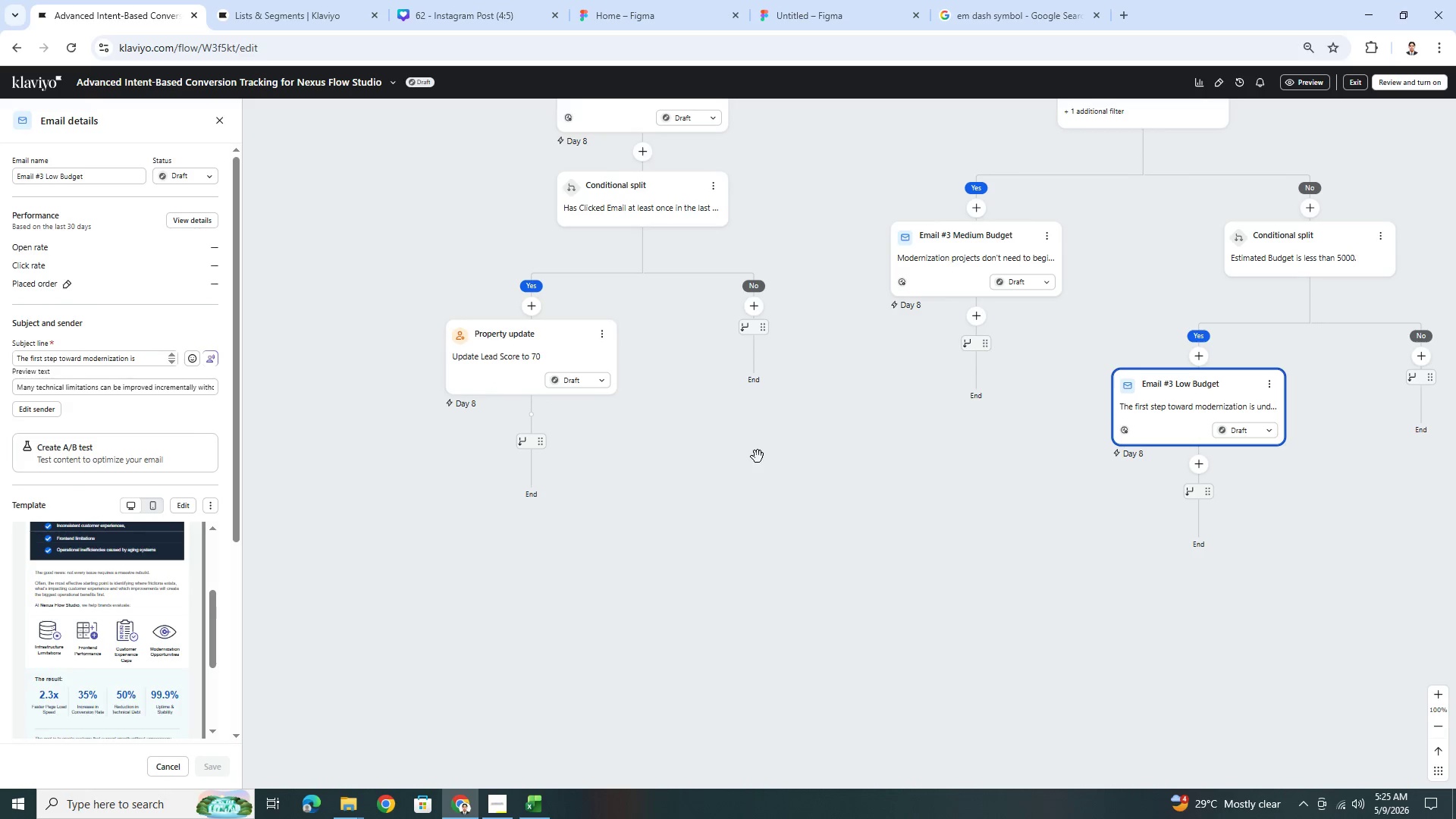 
left_click_drag(start_coordinate=[758, 457], to_coordinate=[753, 529])
 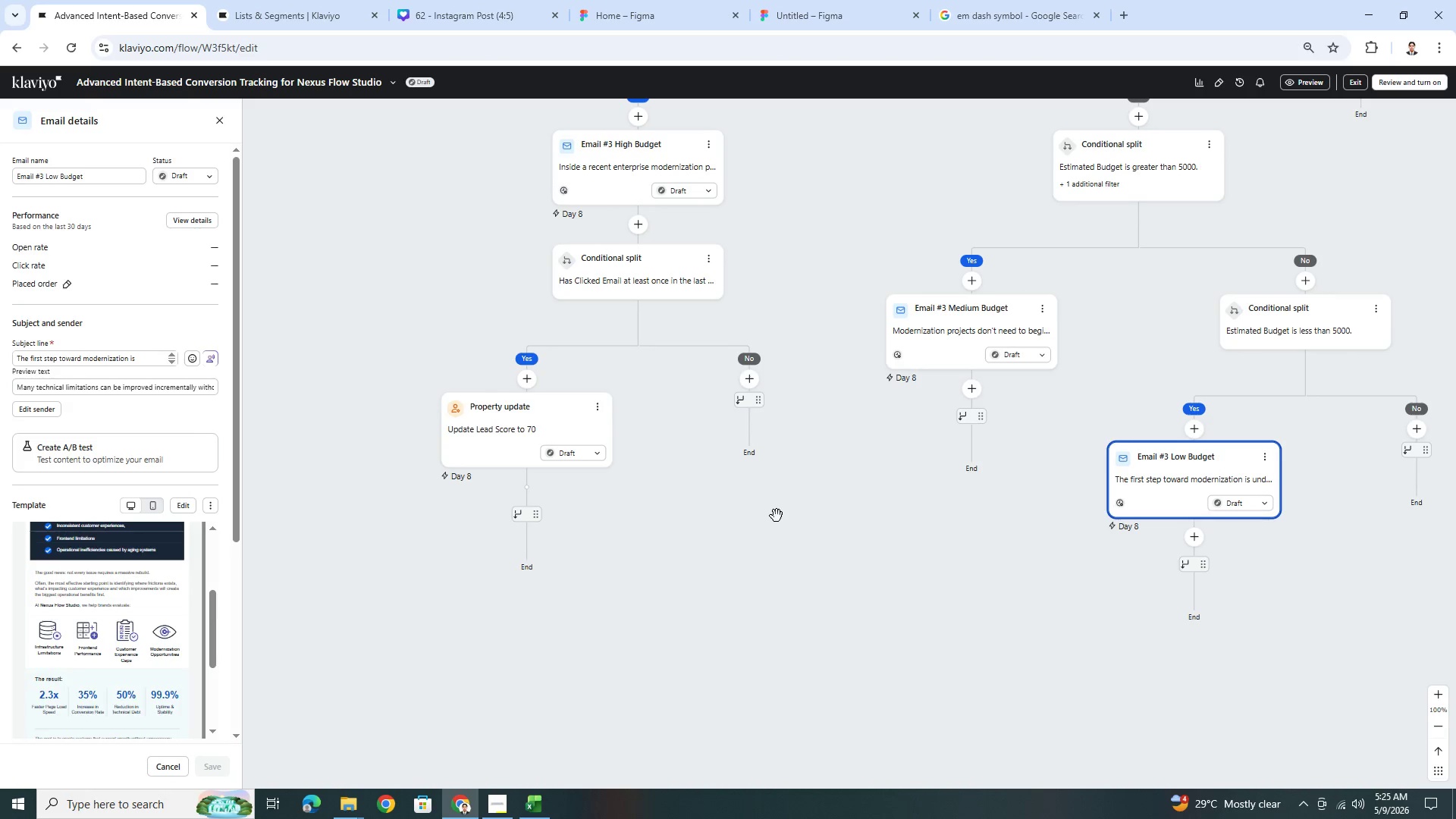 
left_click_drag(start_coordinate=[777, 516], to_coordinate=[746, 484])
 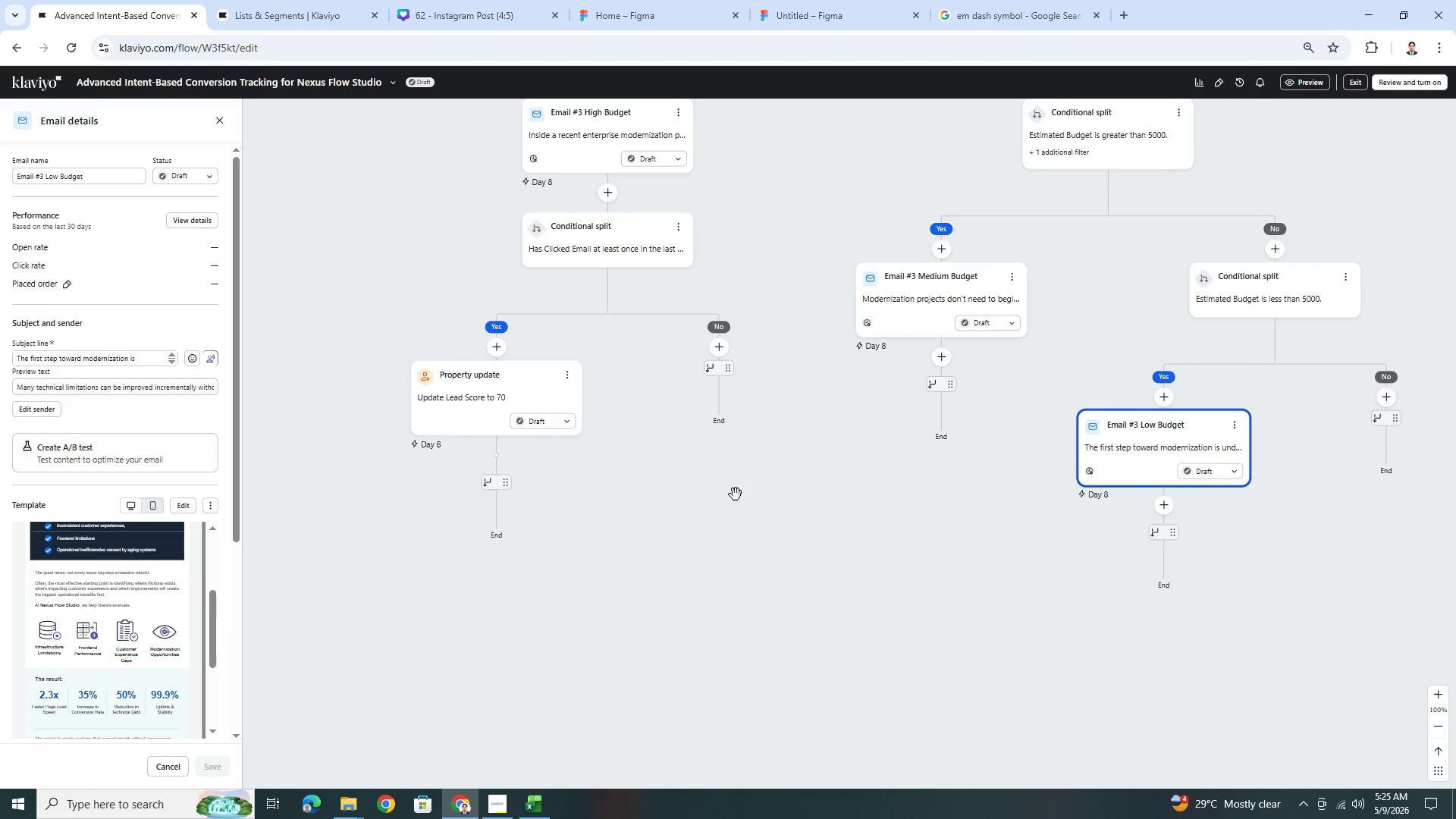 
left_click_drag(start_coordinate=[635, 506], to_coordinate=[680, 520])
 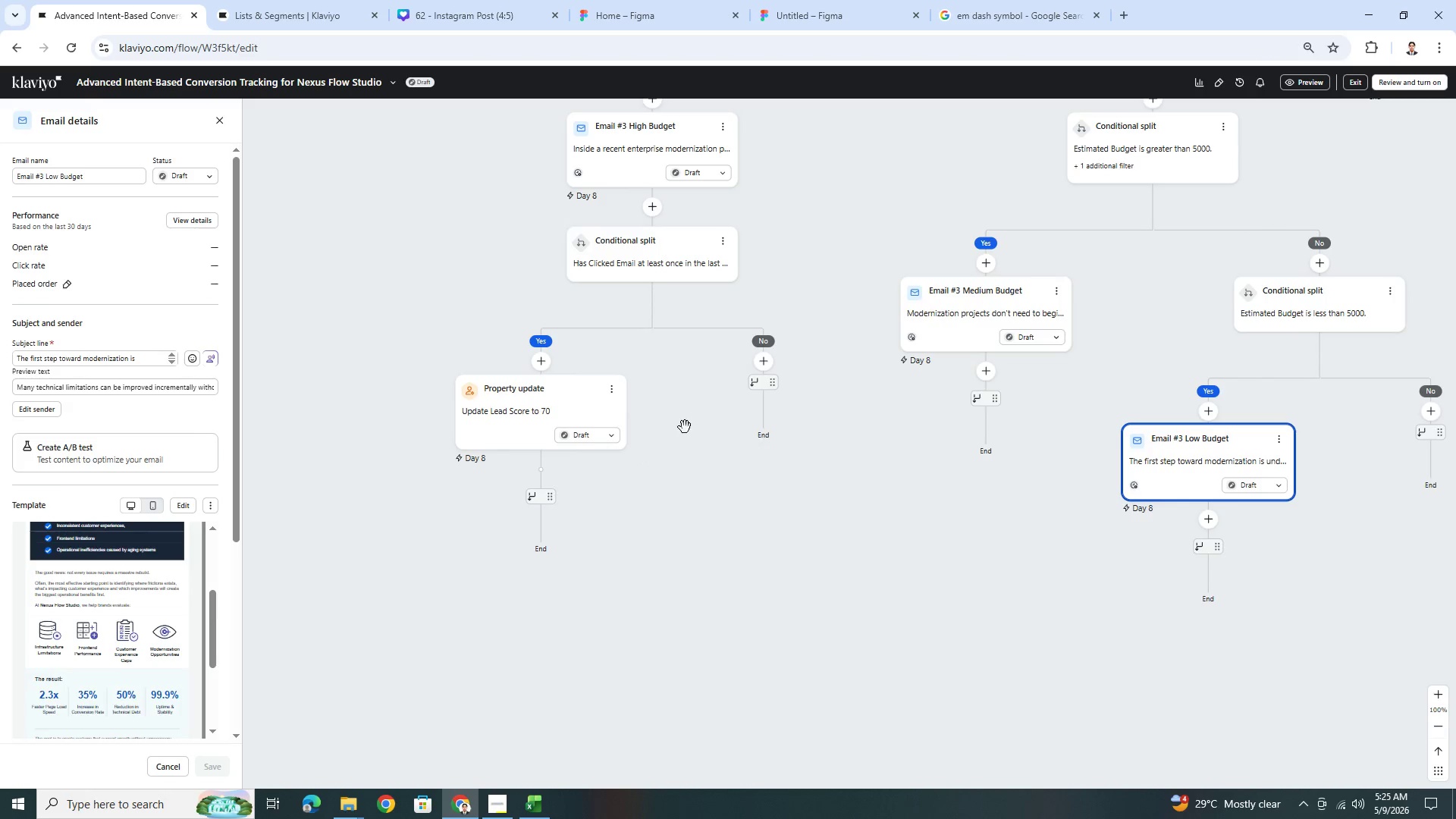 
left_click([545, 411])
 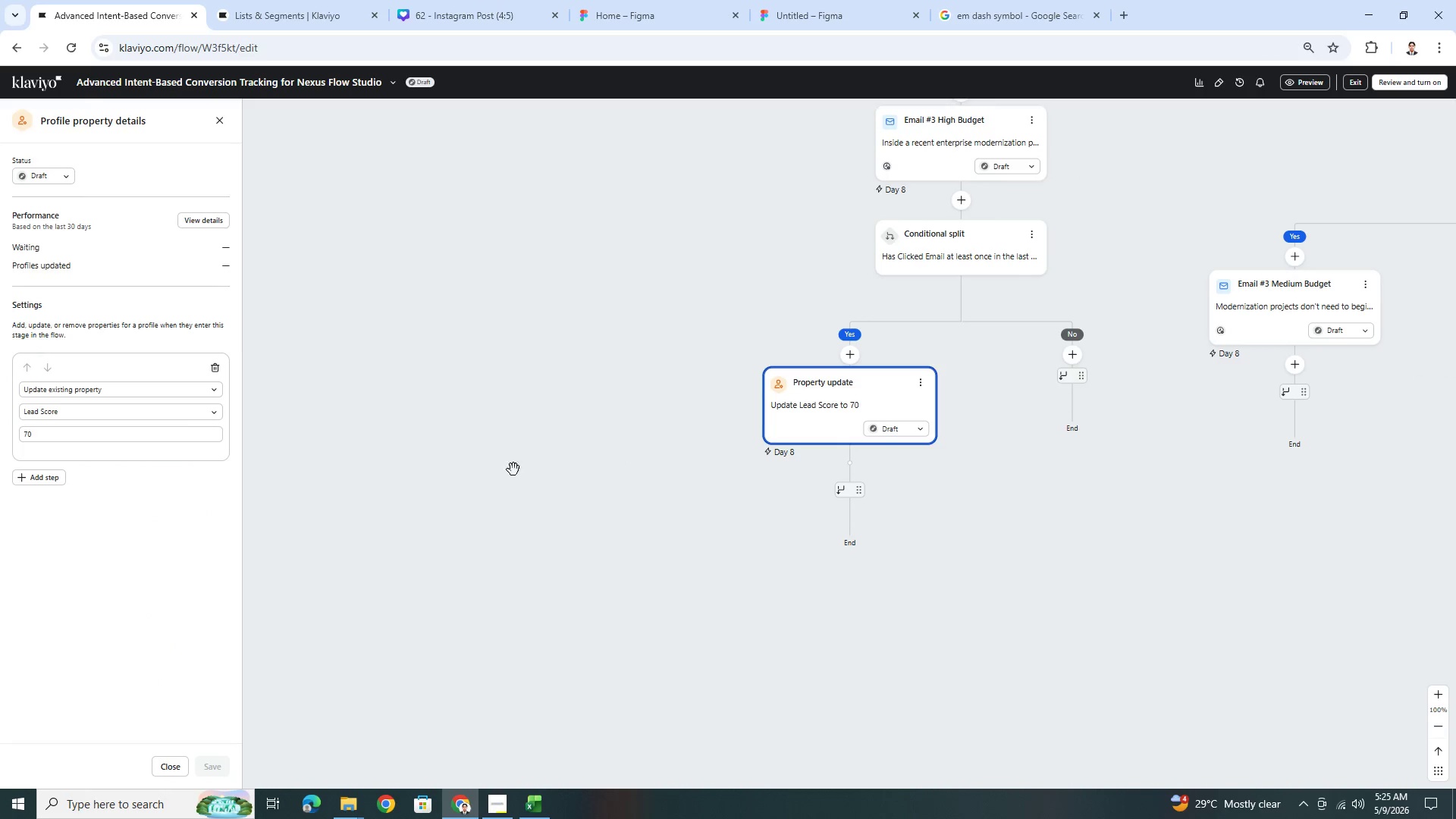 
left_click([978, 272])
 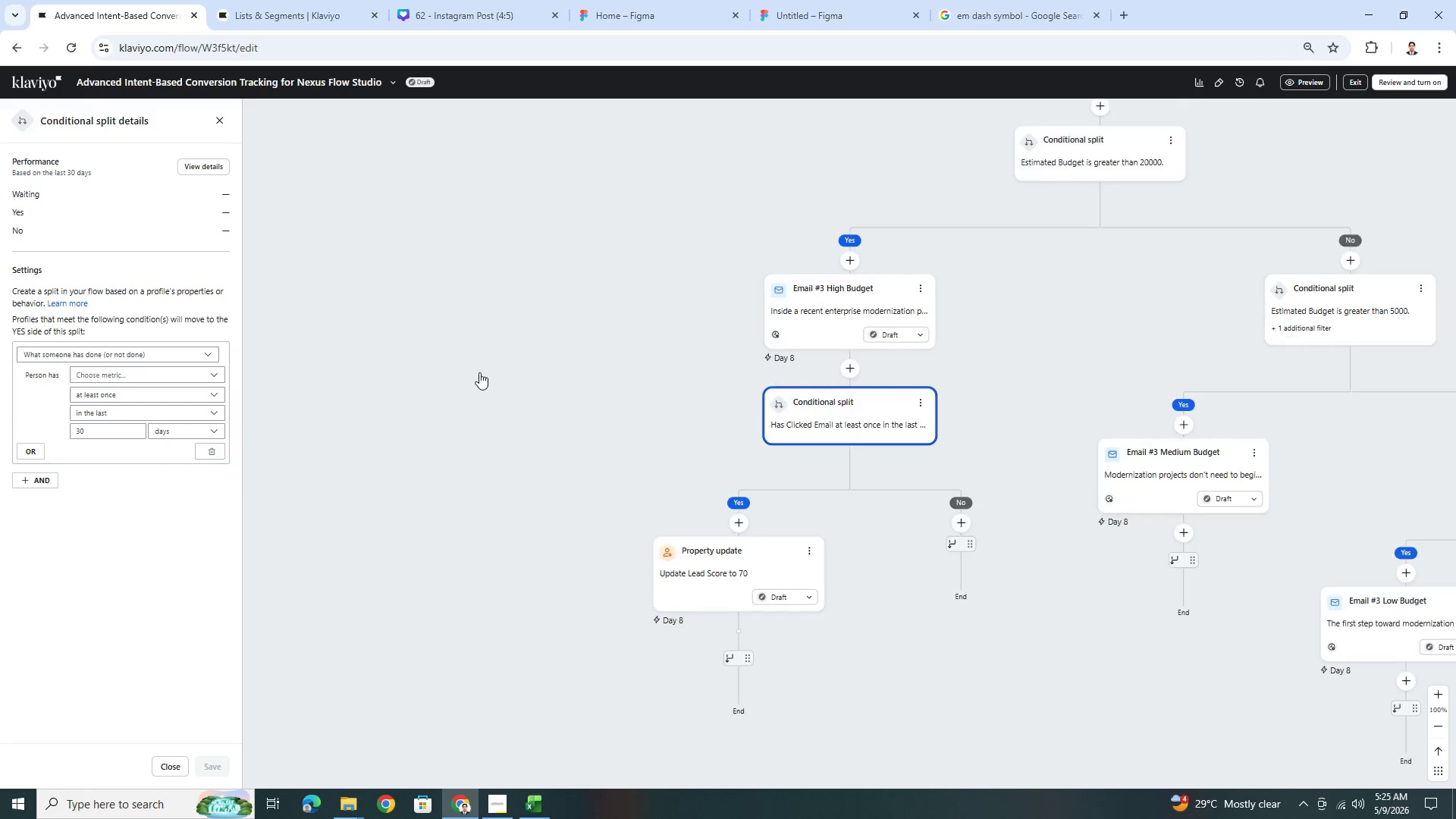 
mouse_move([132, 448])
 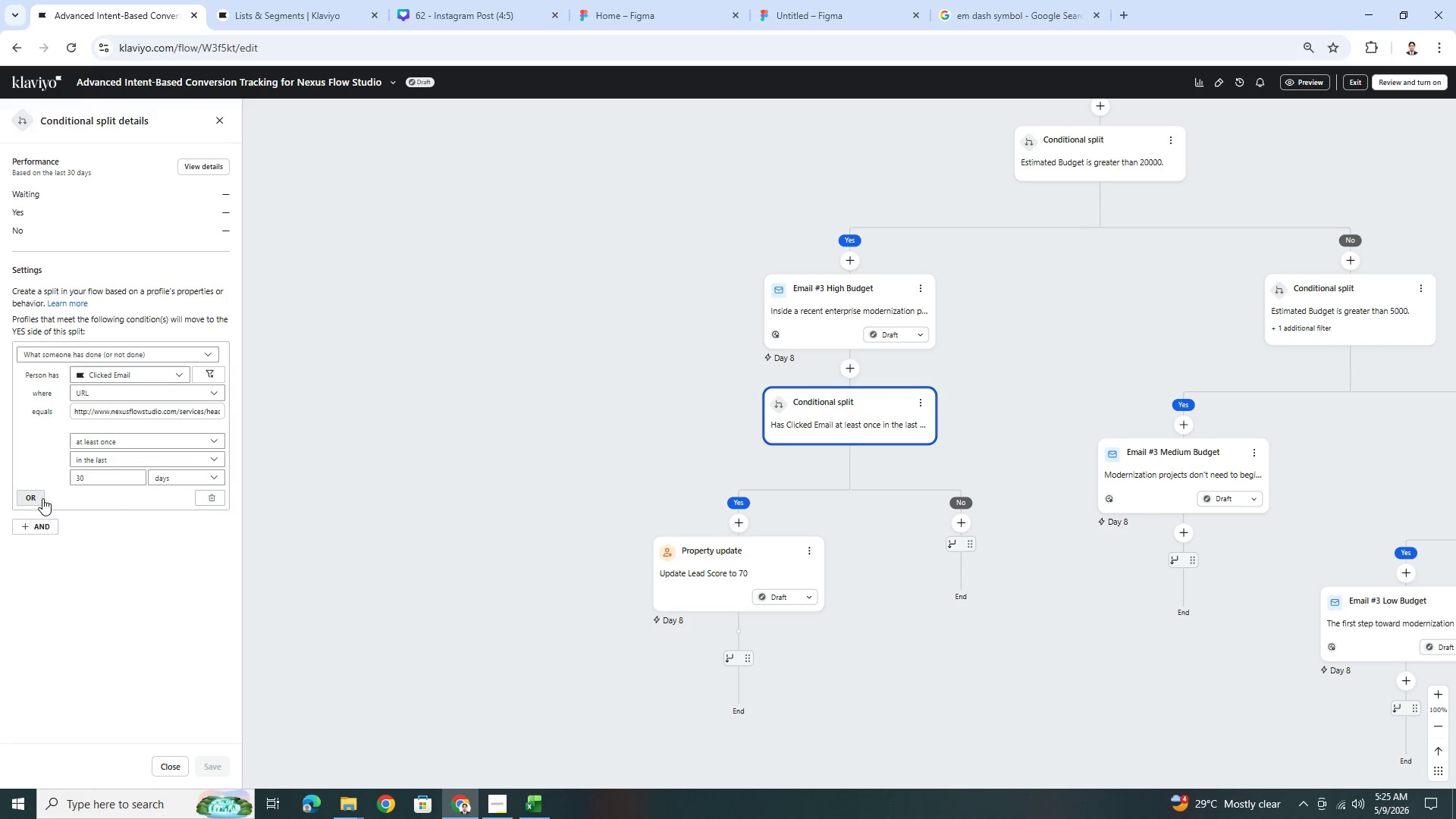 
left_click([40, 498])
 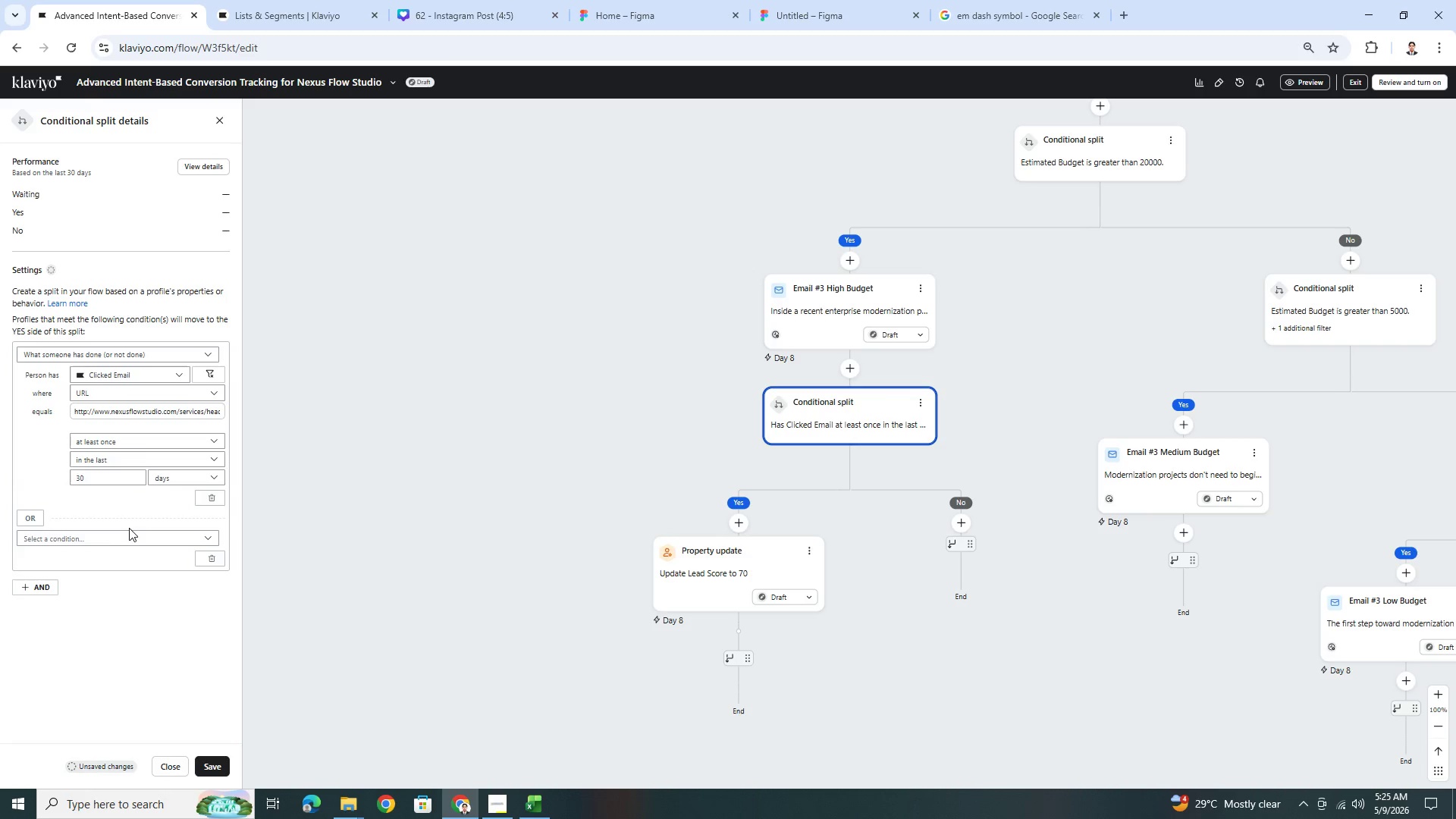 
left_click([133, 540])
 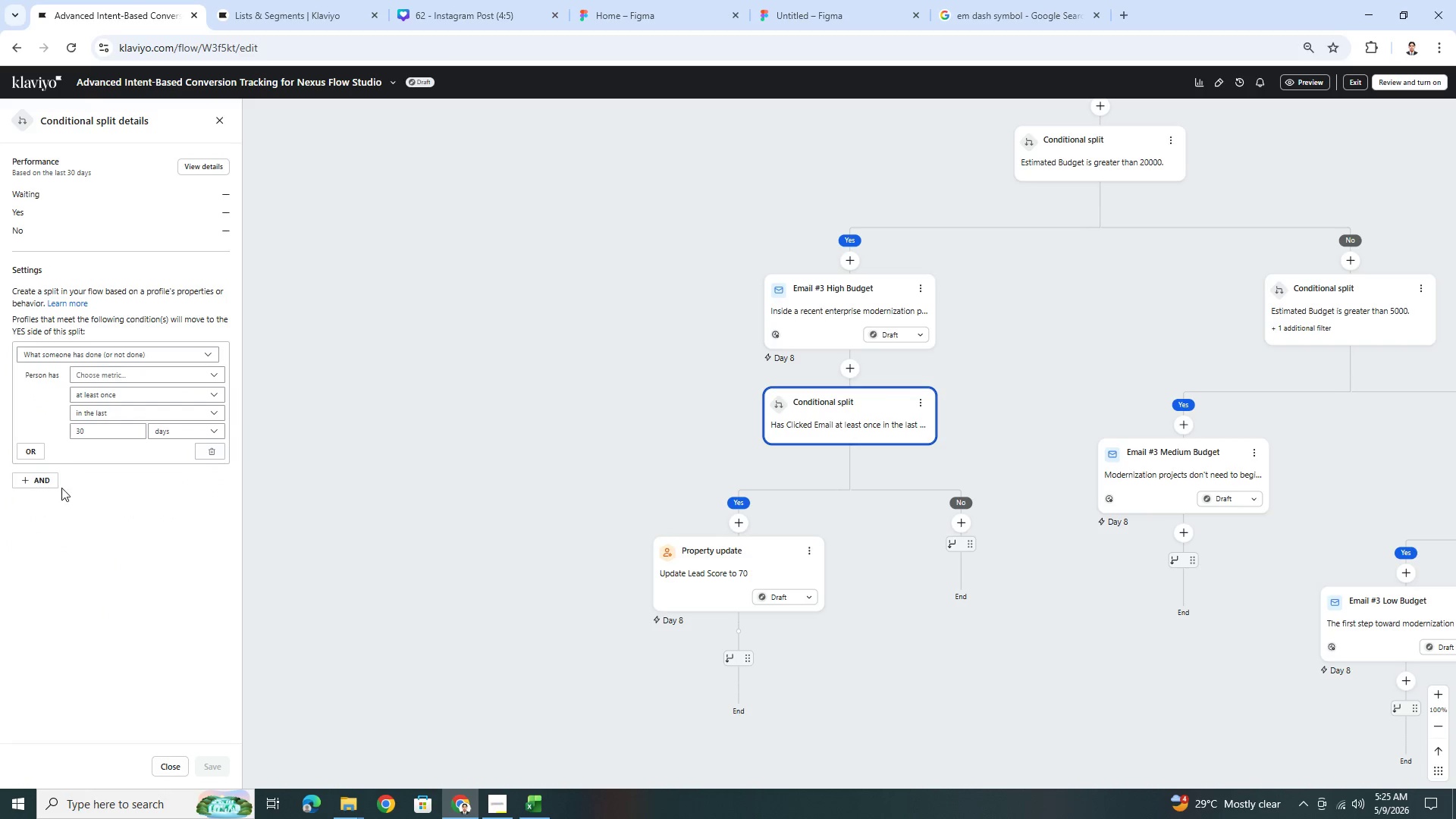 
left_click([27, 451])
 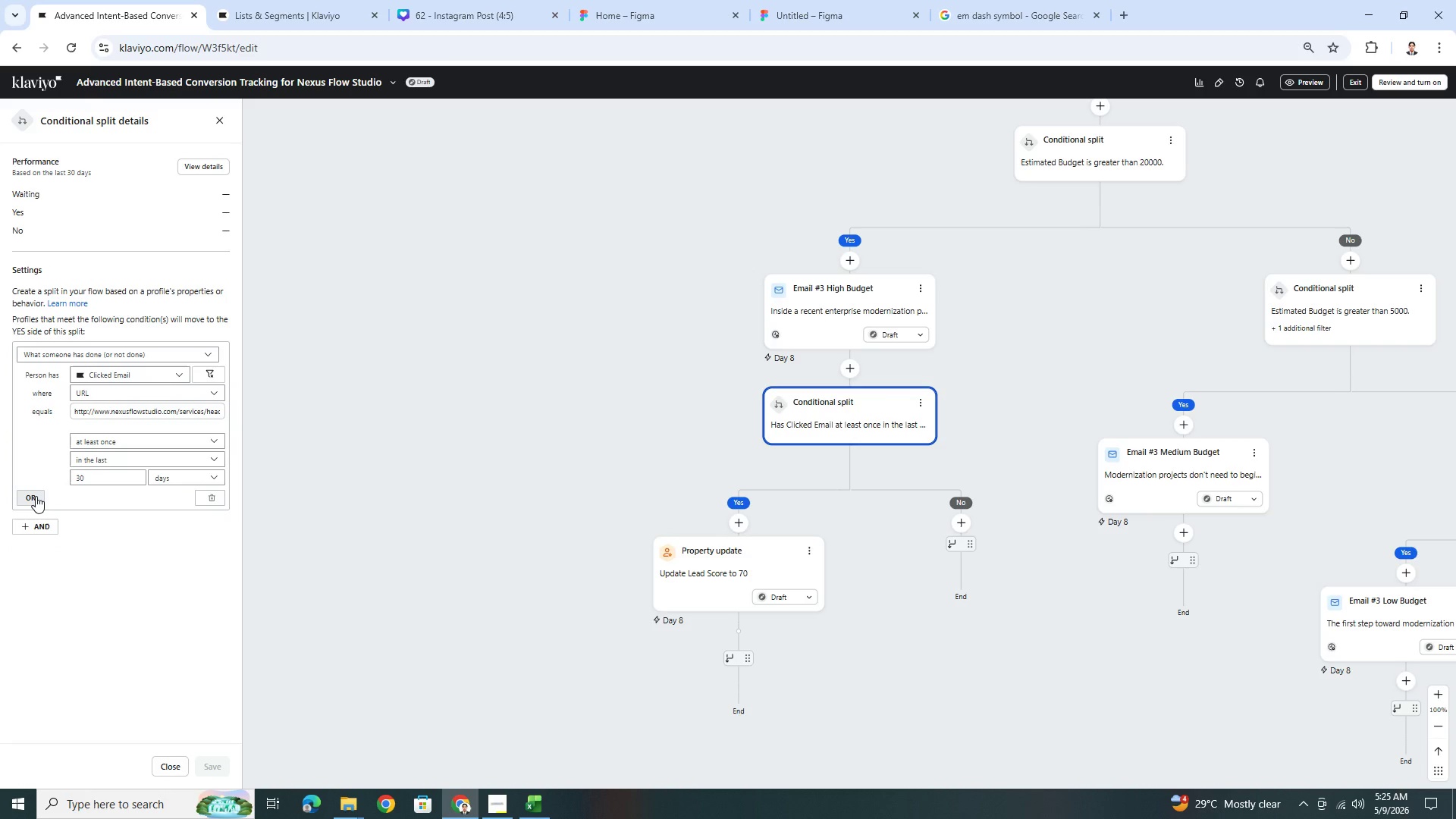 
left_click([36, 496])
 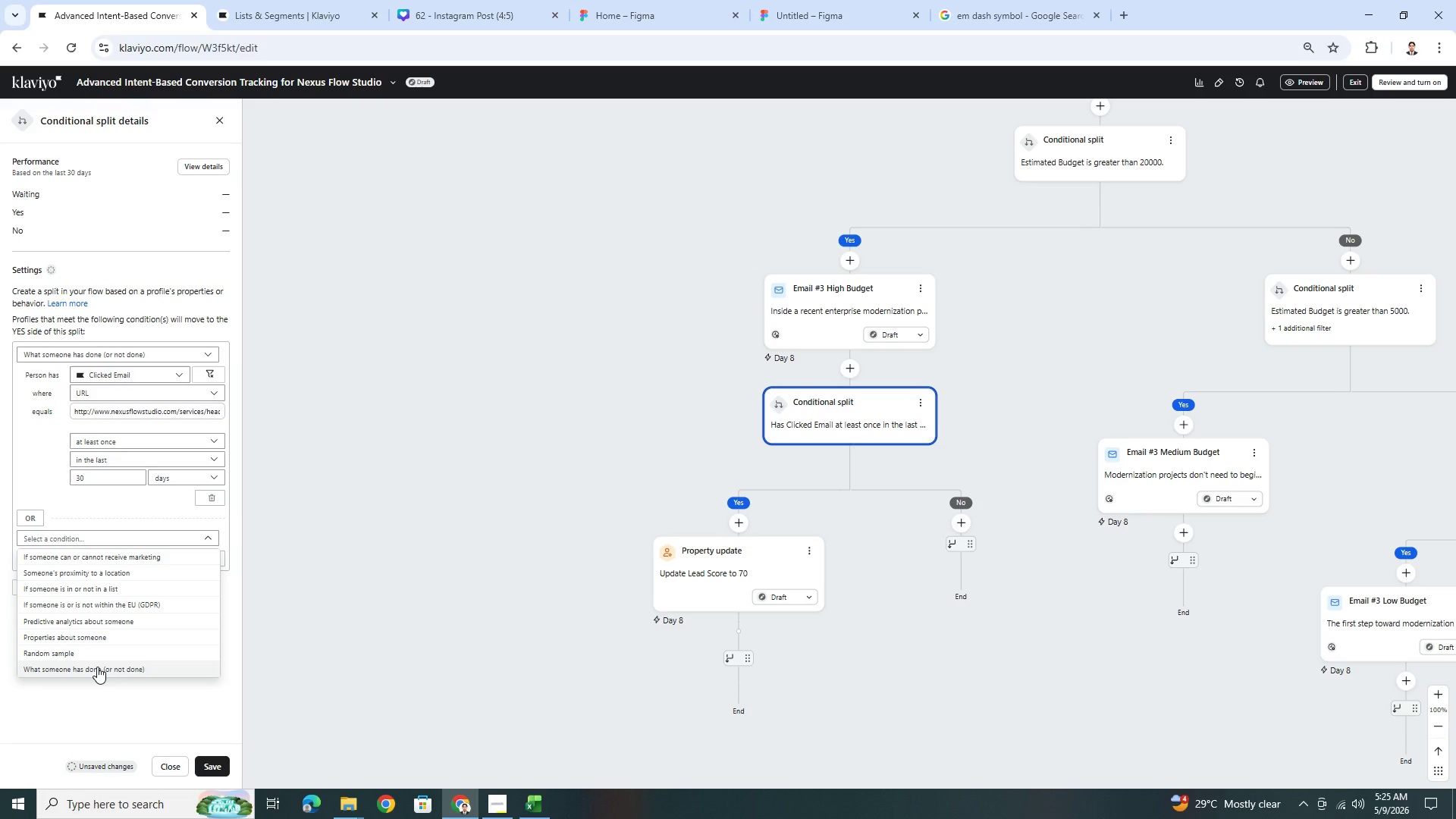 
left_click([97, 667])
 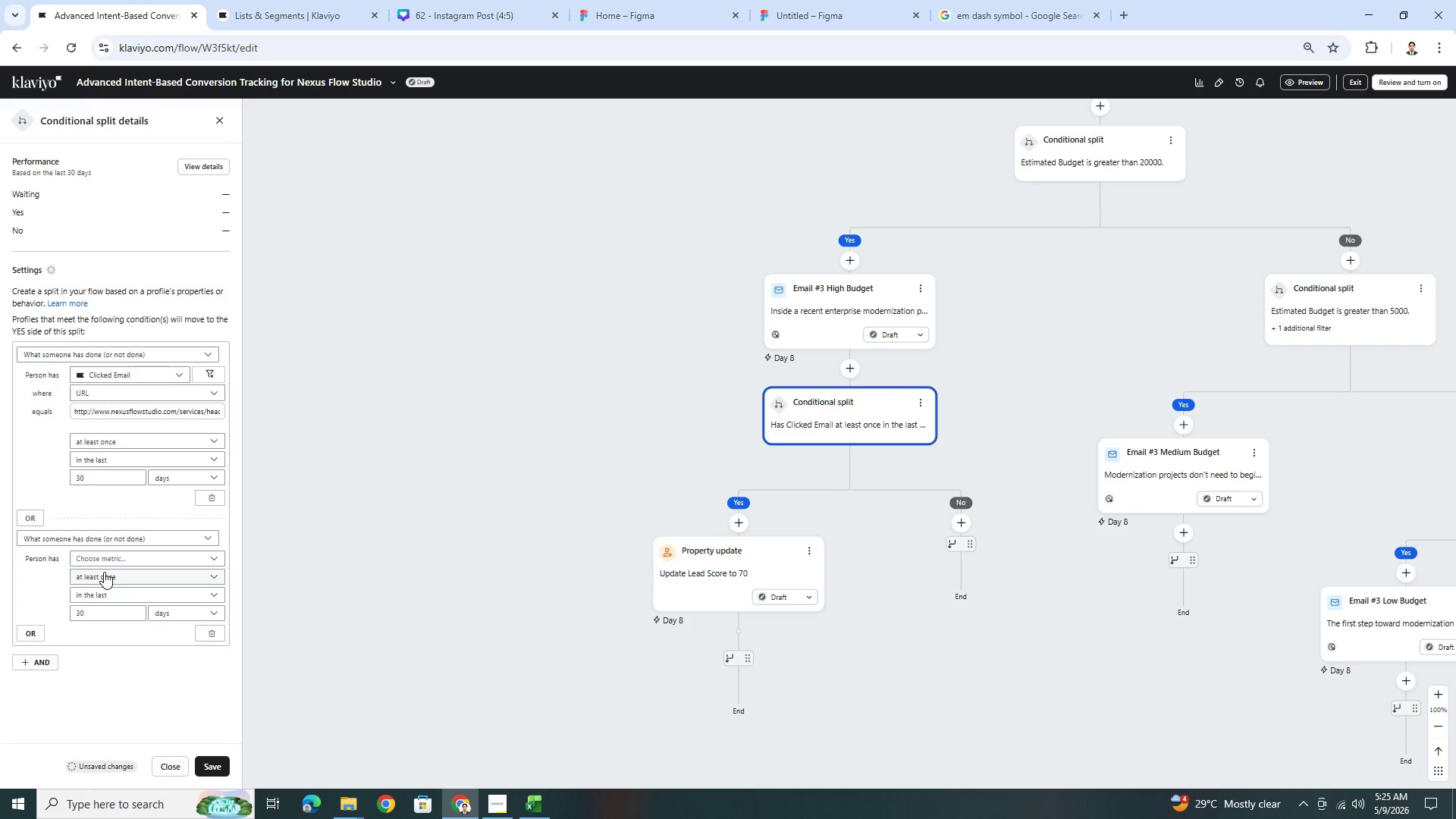 
left_click([111, 559])
 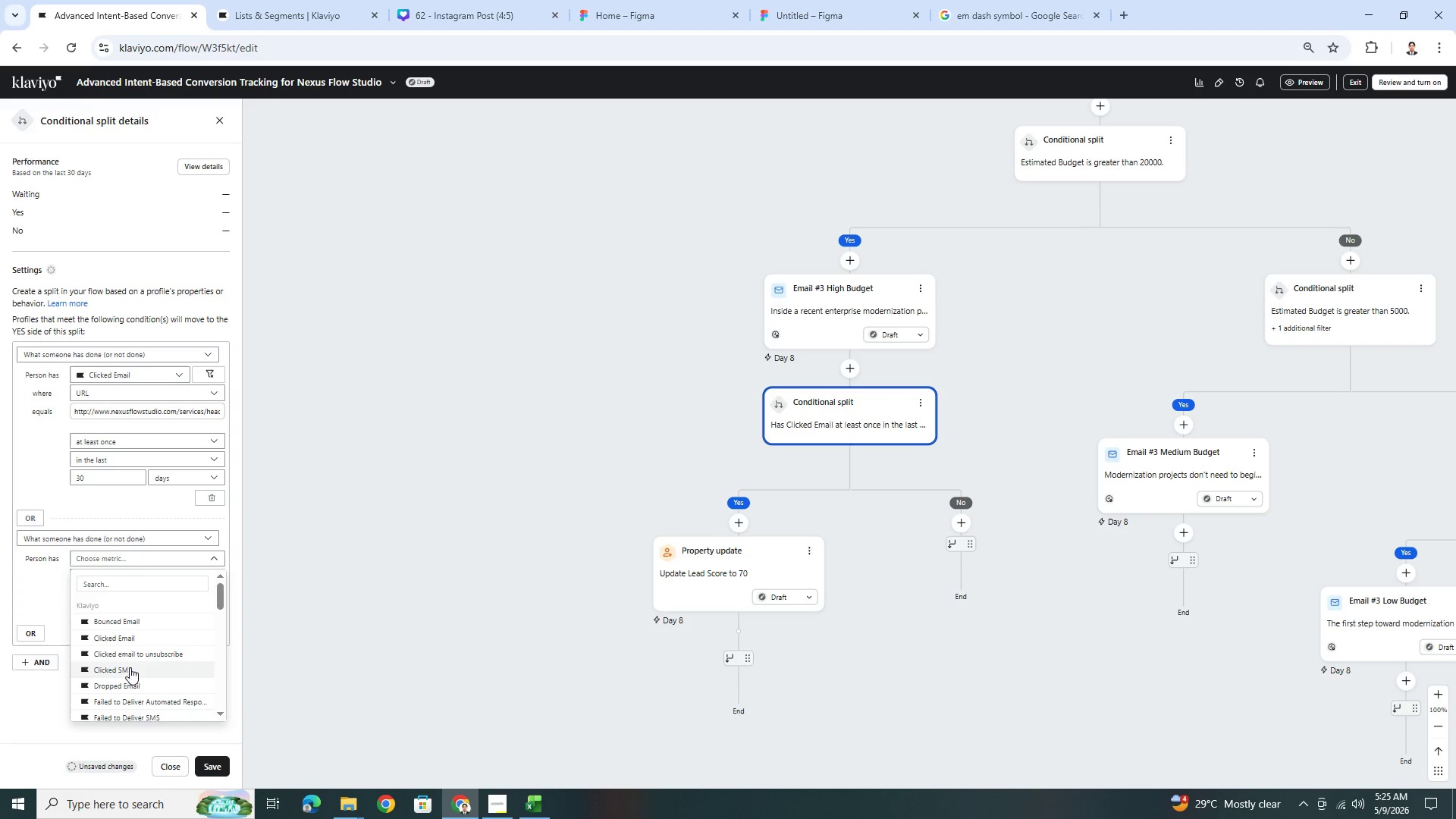 
left_click([138, 641])
 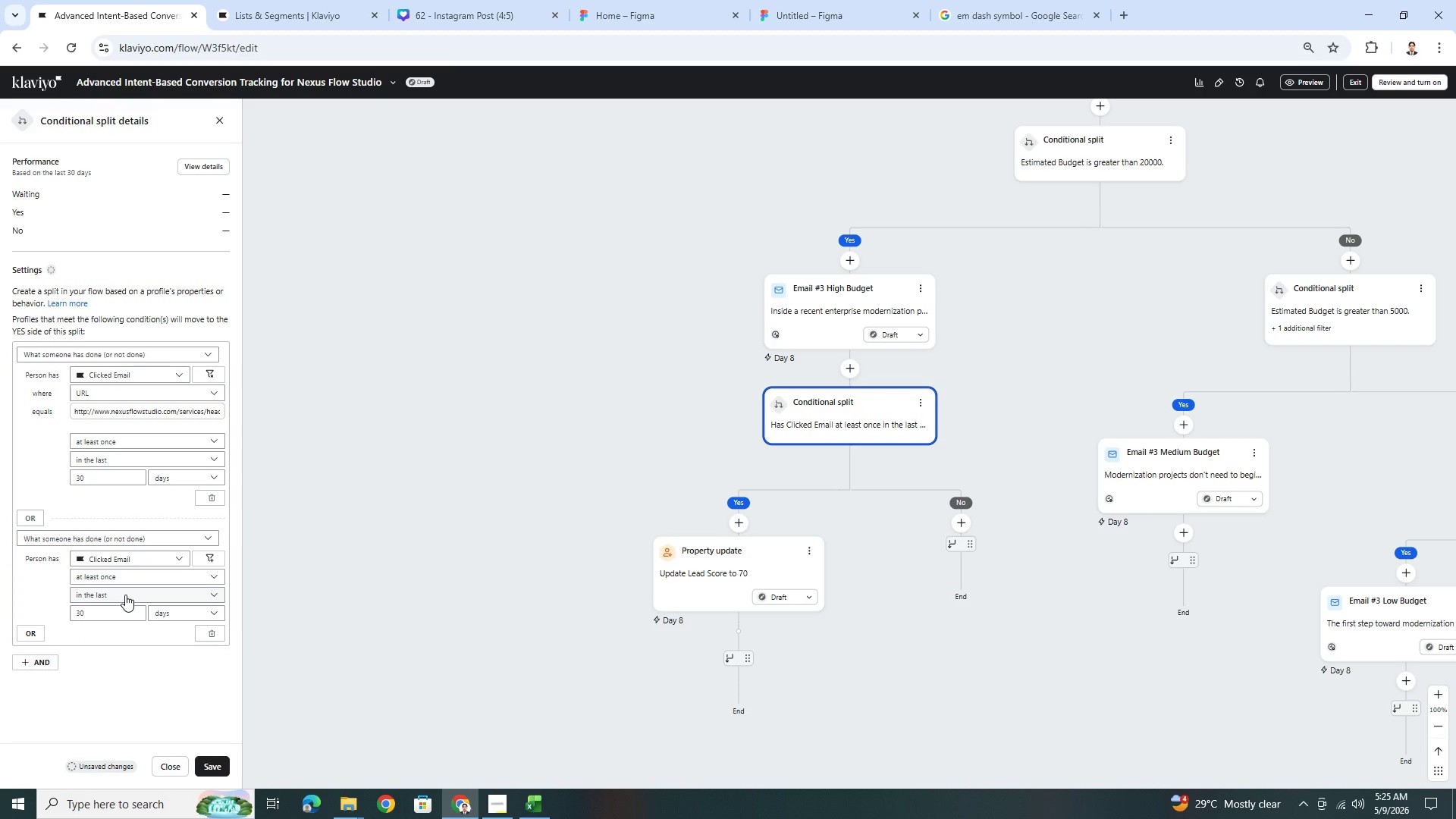 
left_click([155, 576])
 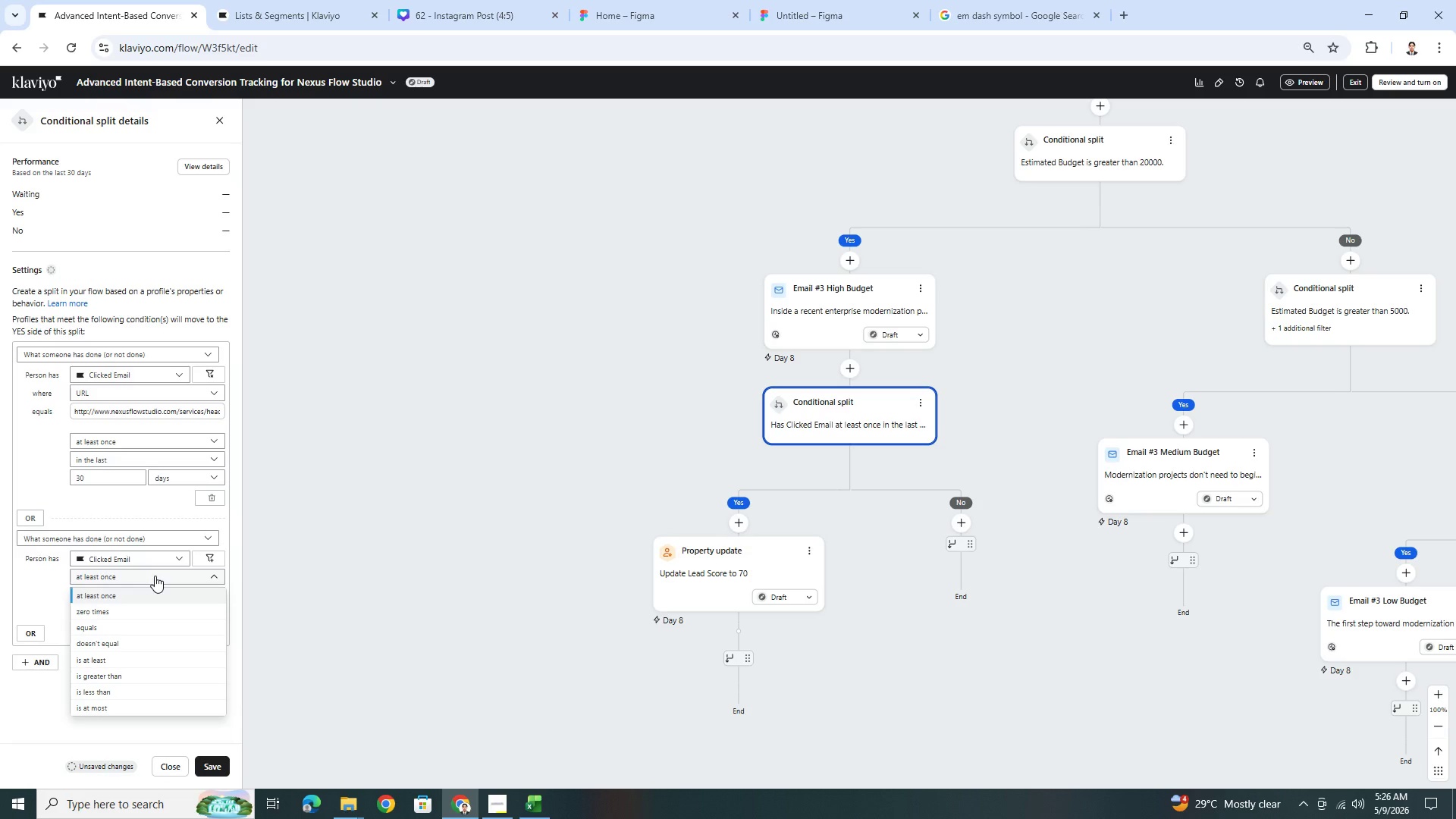 
double_click([155, 576])
 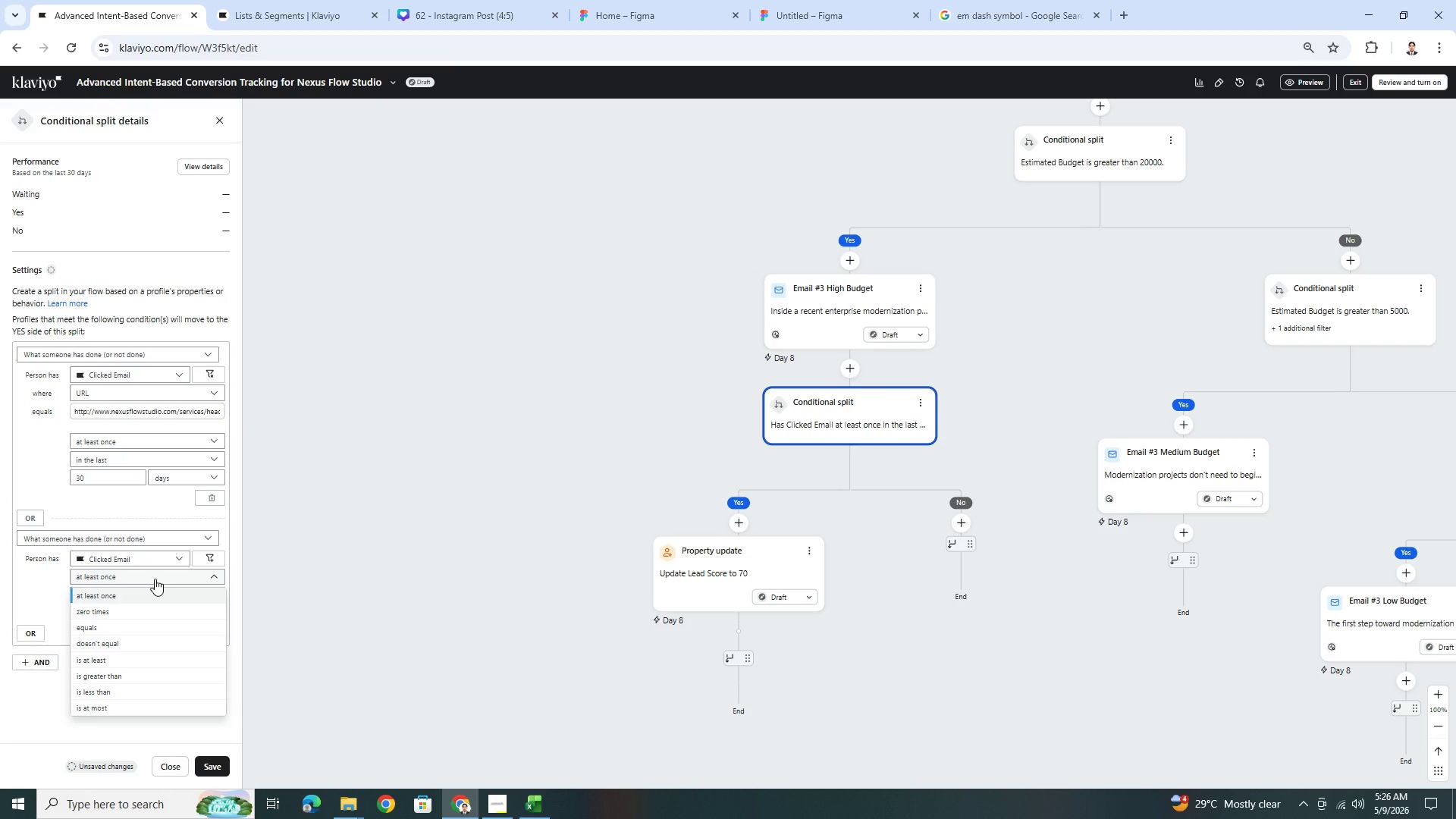 
scroll: coordinate [151, 673], scroll_direction: down, amount: 2.0
 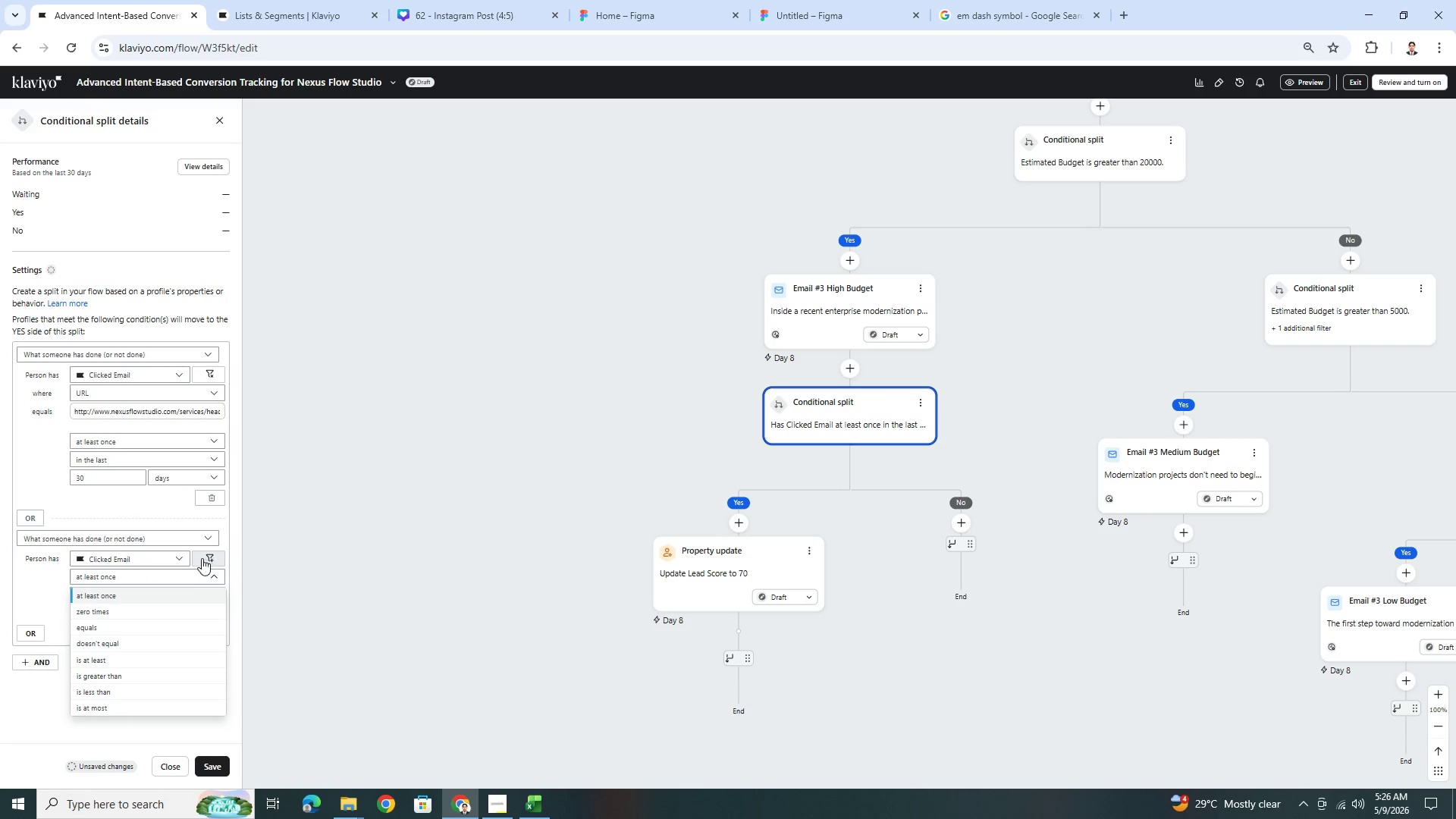 
left_click([189, 558])
 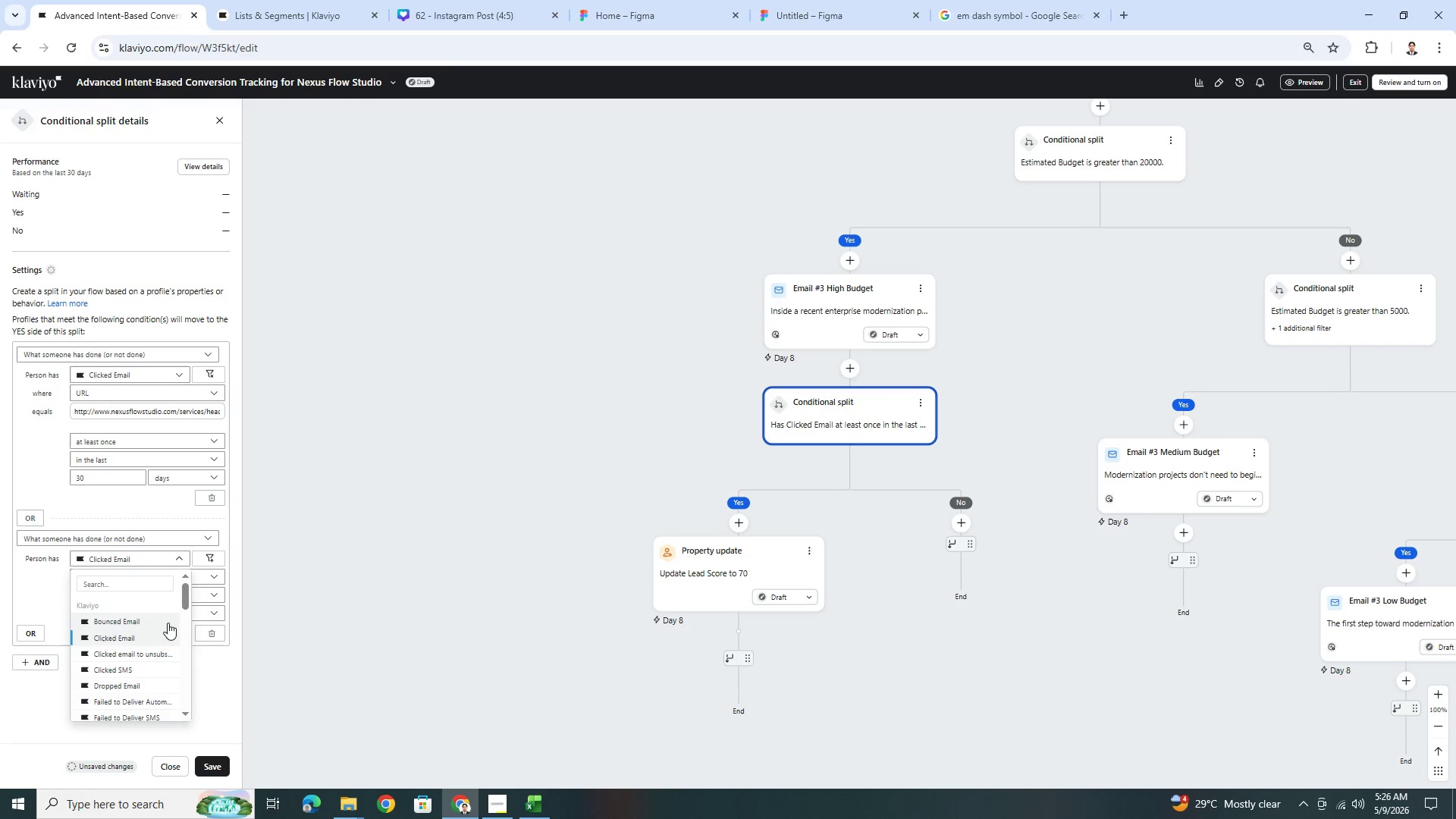 
scroll: coordinate [174, 651], scroll_direction: down, amount: 3.0
 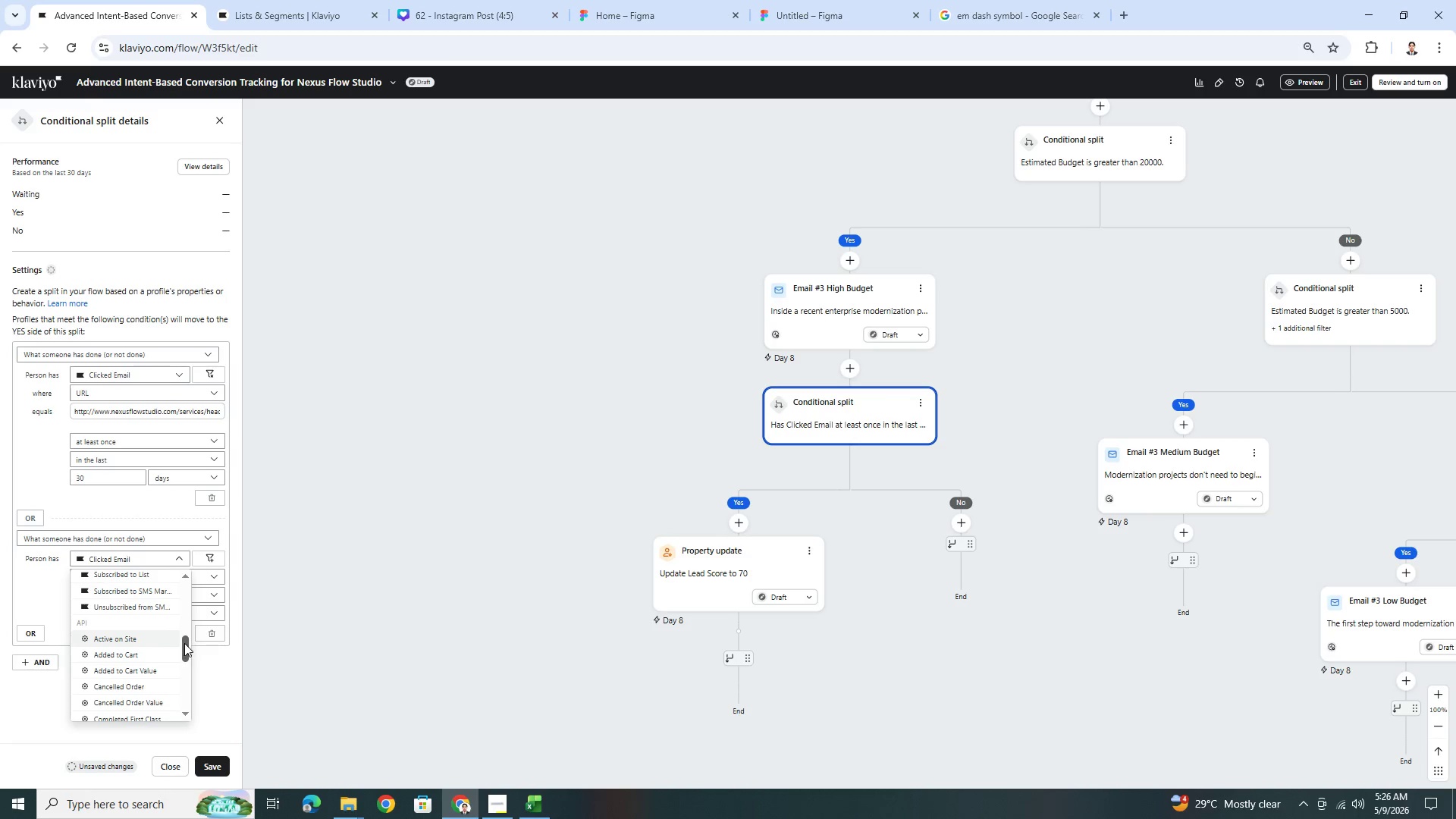 
left_click_drag(start_coordinate=[185, 643], to_coordinate=[189, 674])
 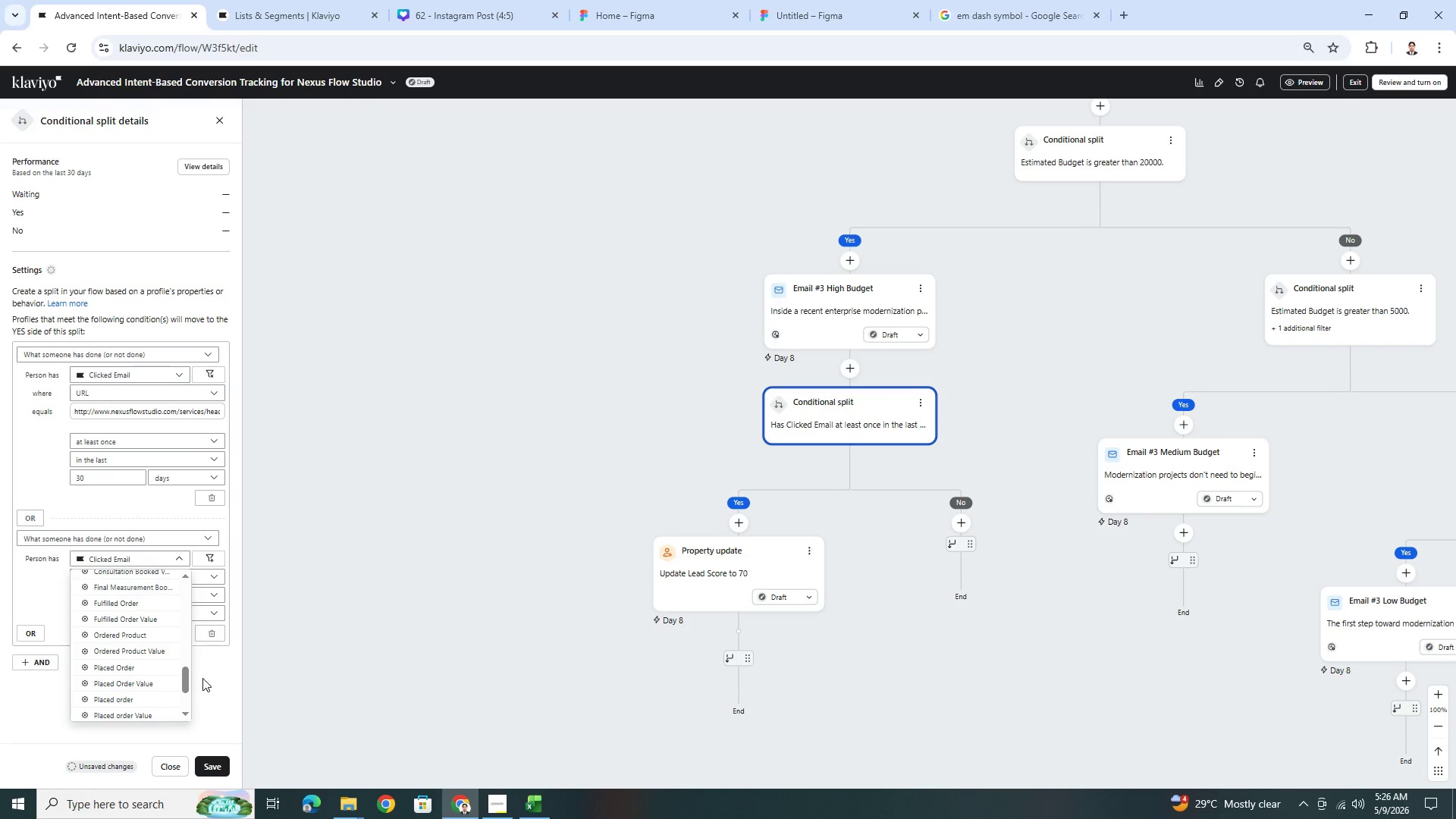 
left_click([207, 683])
 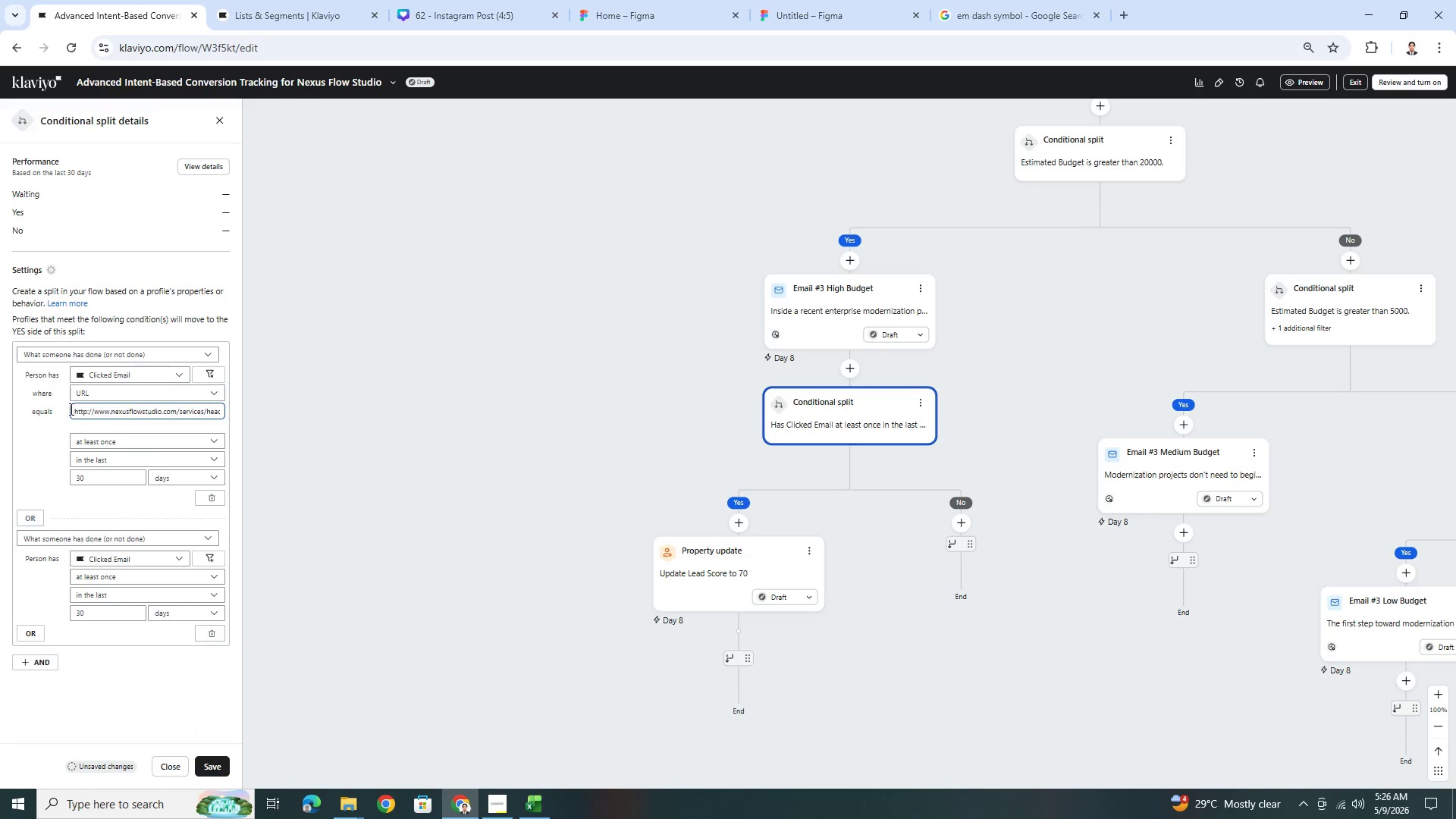 
left_click([159, 403])
 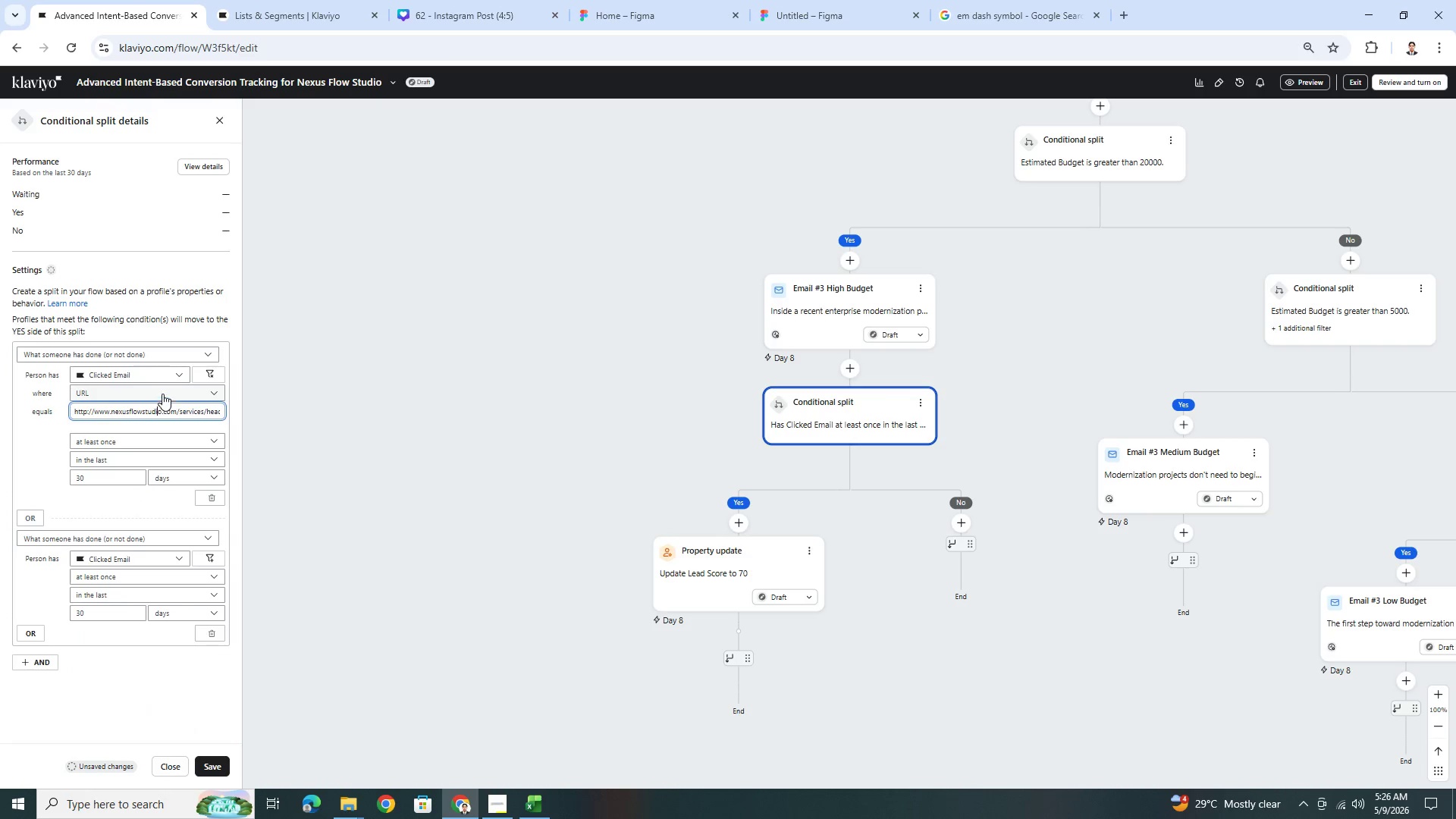 
left_click([162, 394])
 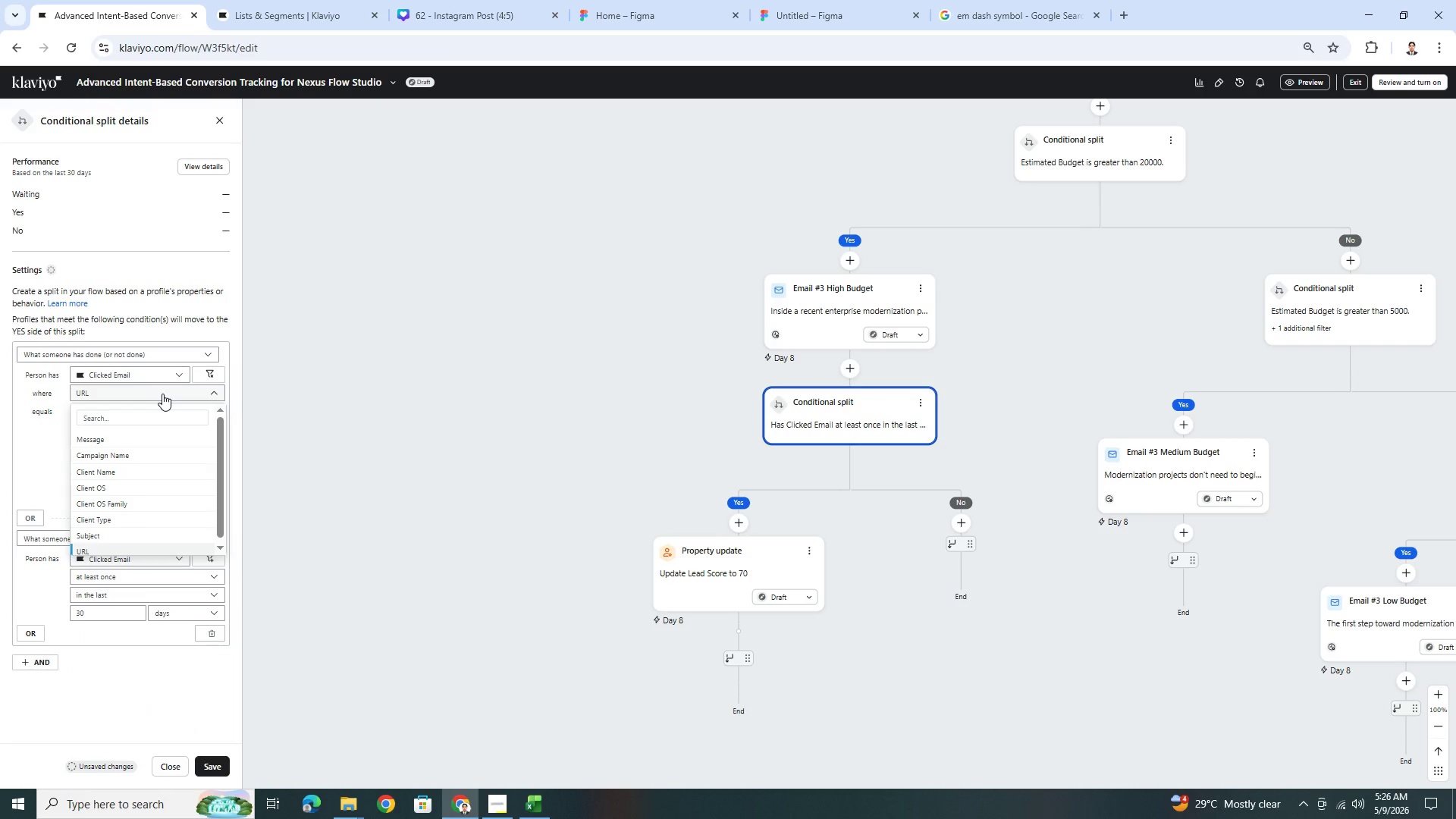 
left_click([162, 394])
 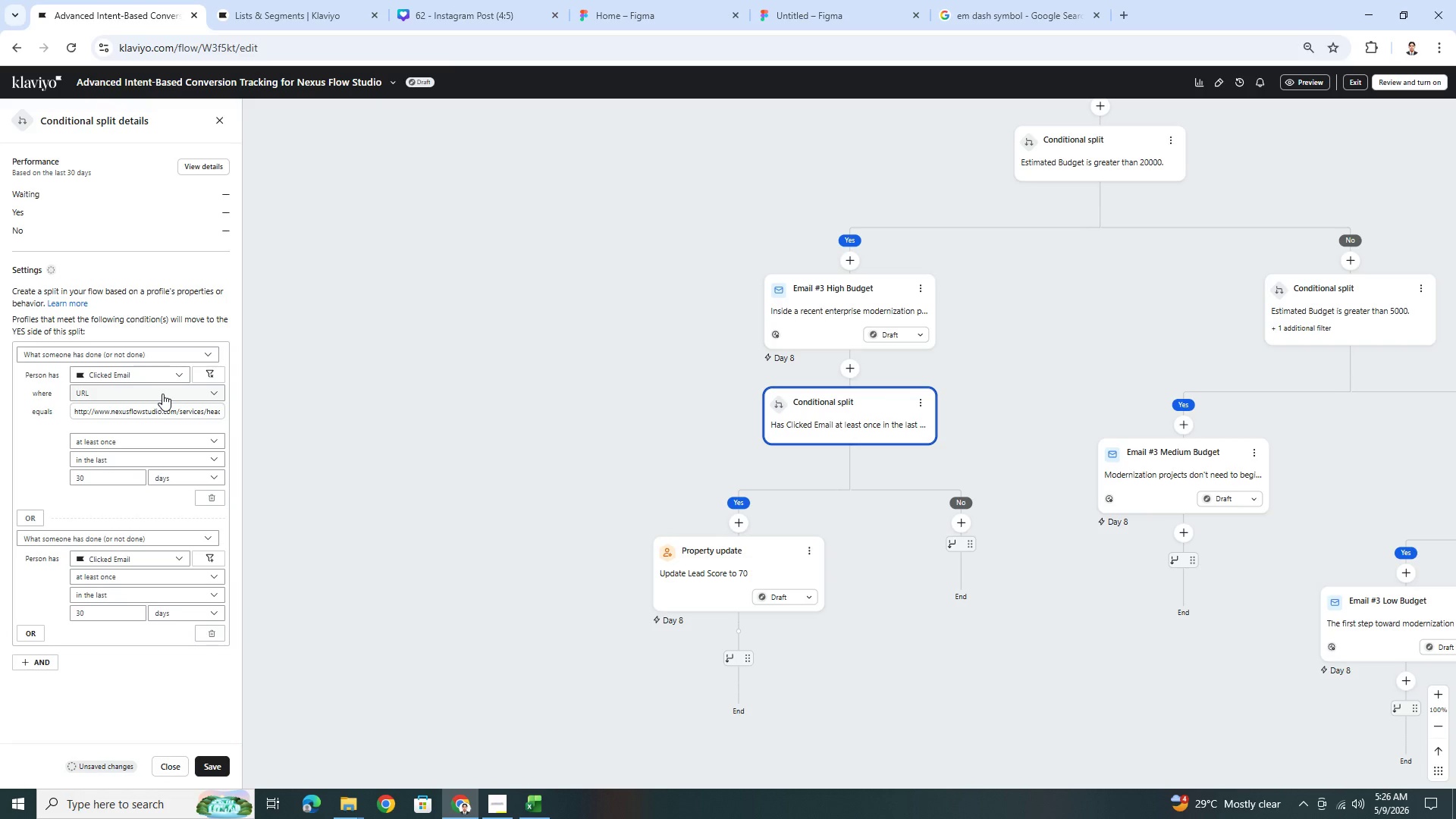 
wait(10.05)
 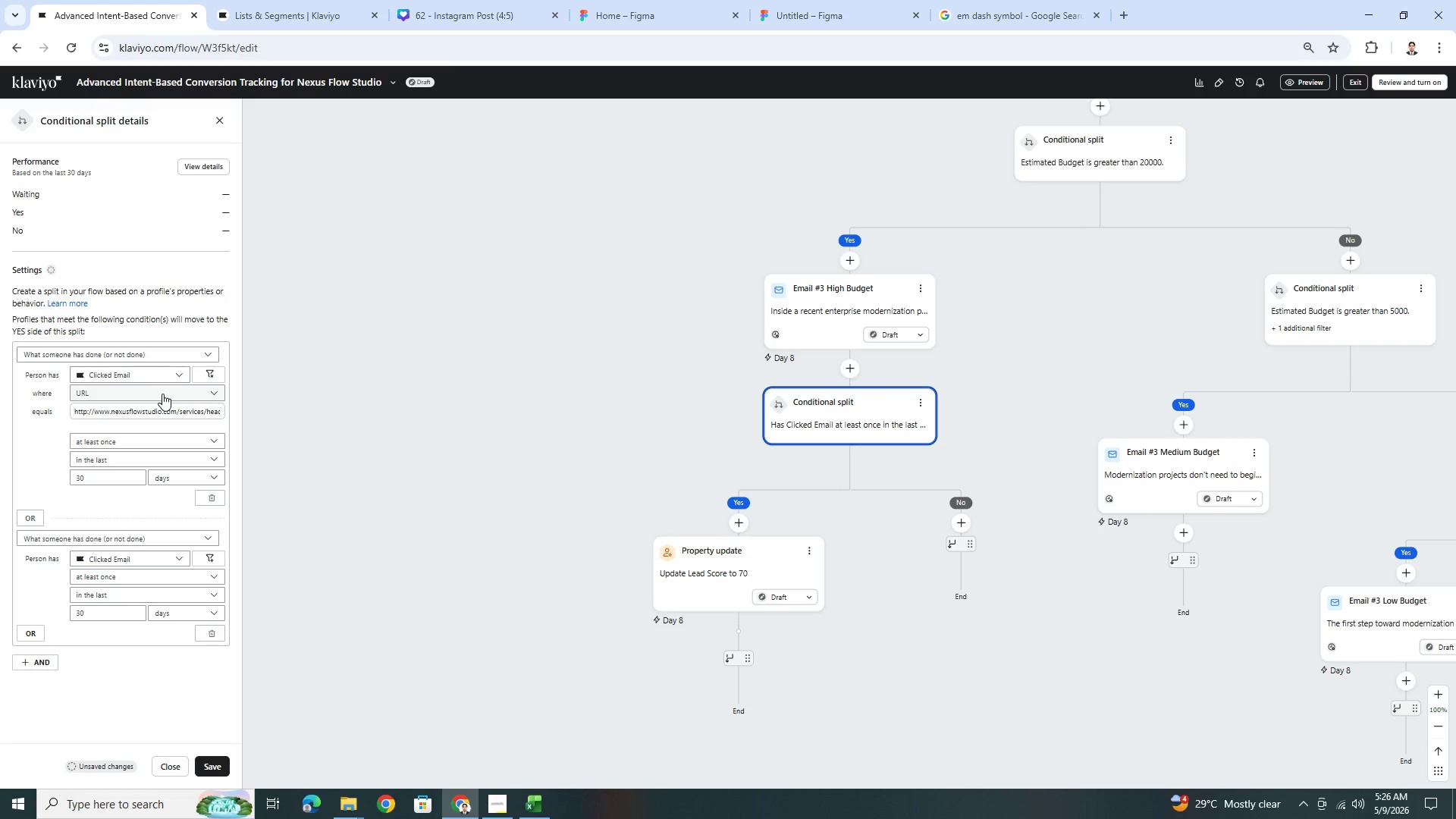 
left_click([146, 560])
 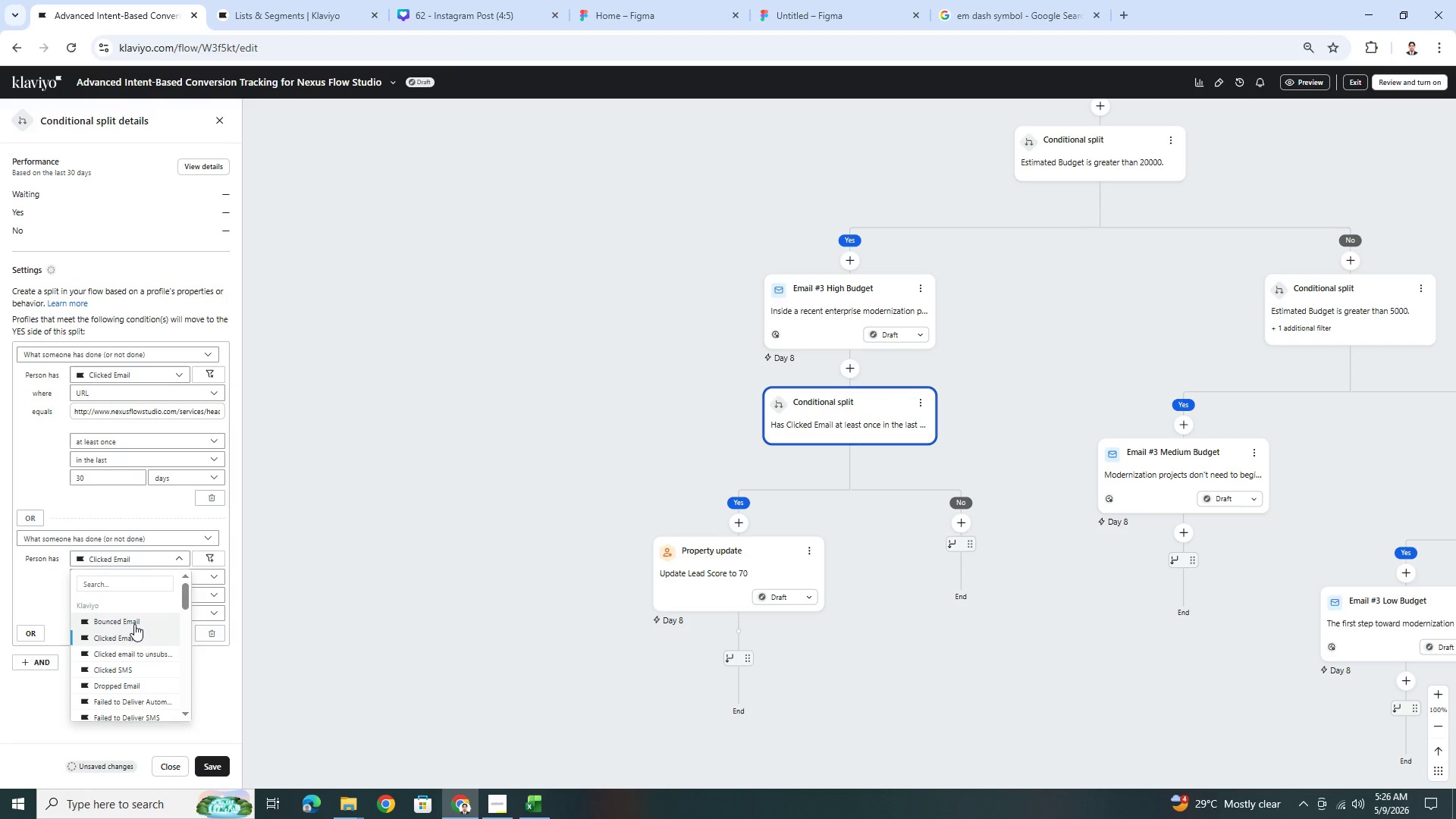 
scroll: coordinate [135, 658], scroll_direction: down, amount: 8.0
 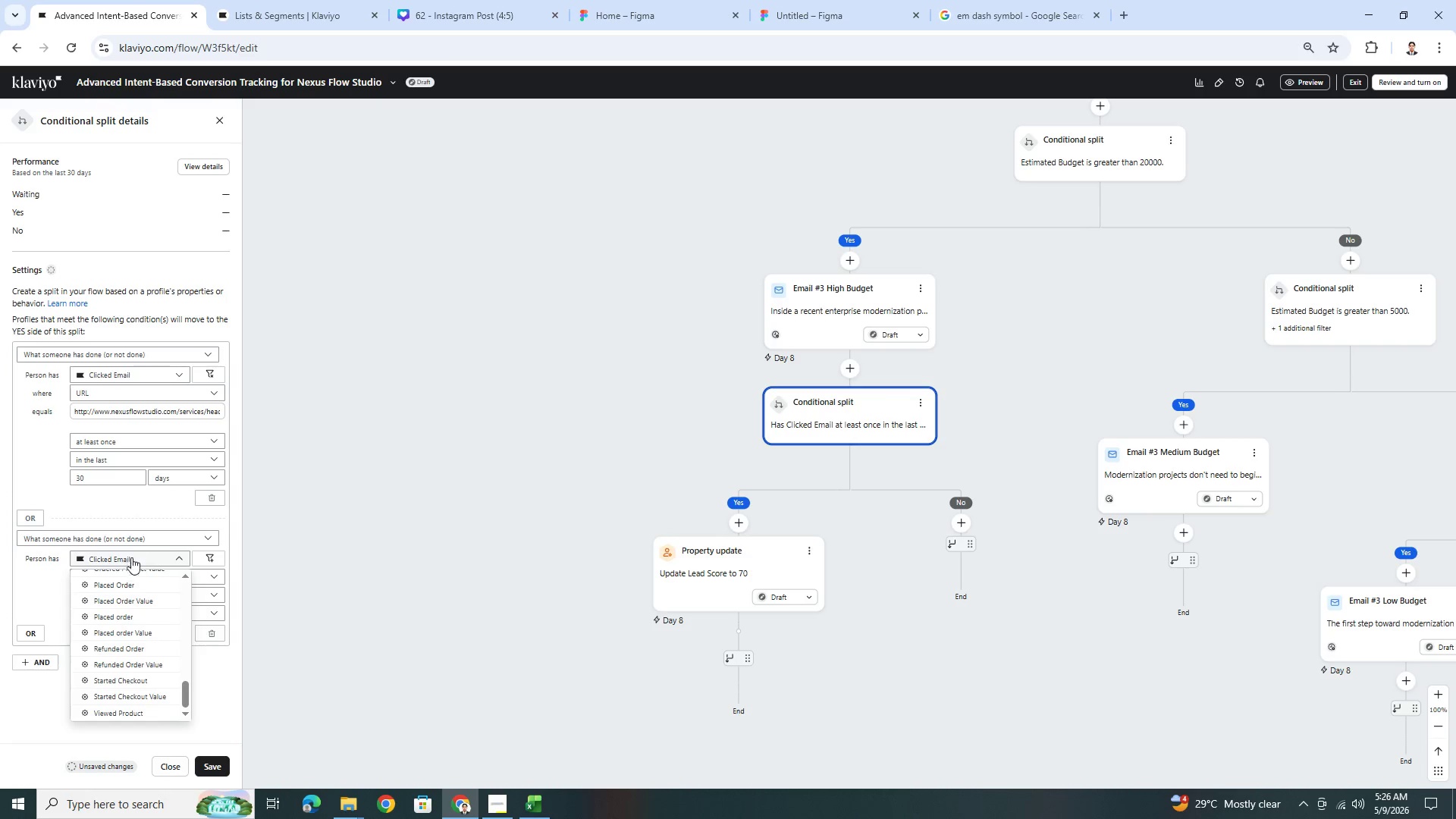 
scroll: coordinate [137, 582], scroll_direction: up, amount: 13.0
 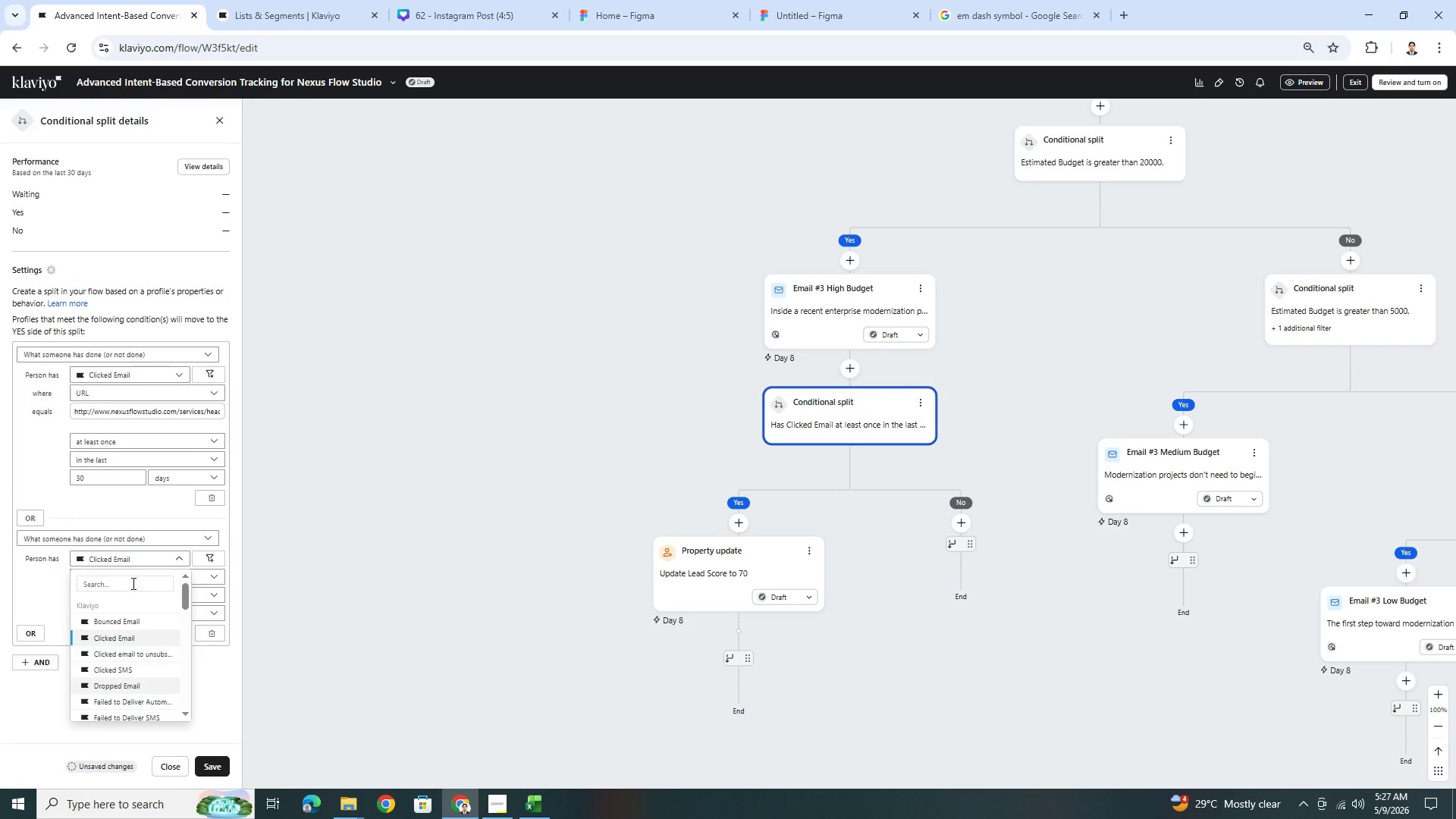 
left_click([132, 583])
 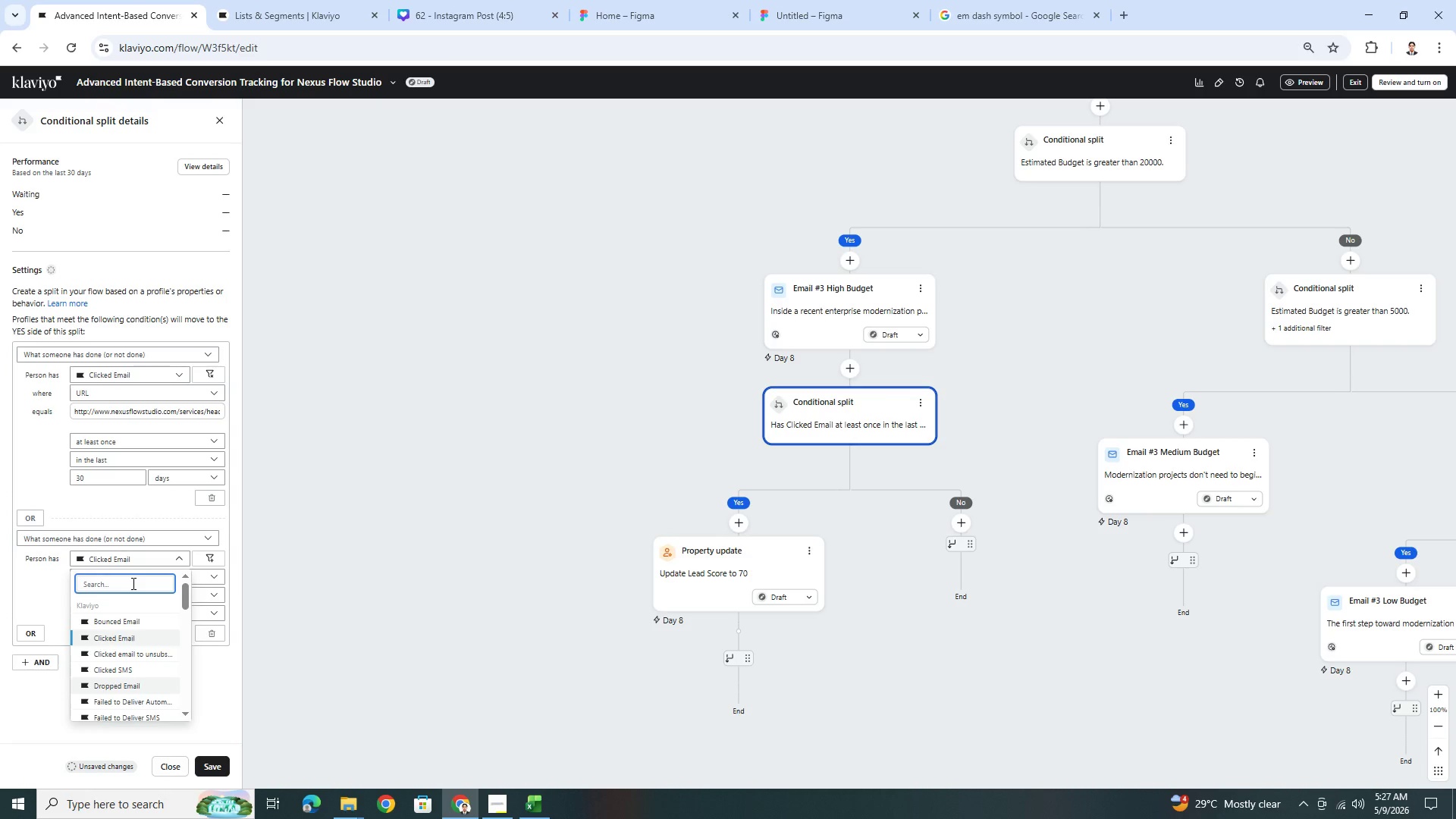 
type(VIS)
key(Backspace)
key(Backspace)
key(Backspace)
type(si)
key(Backspace)
key(Backspace)
type(vi)
 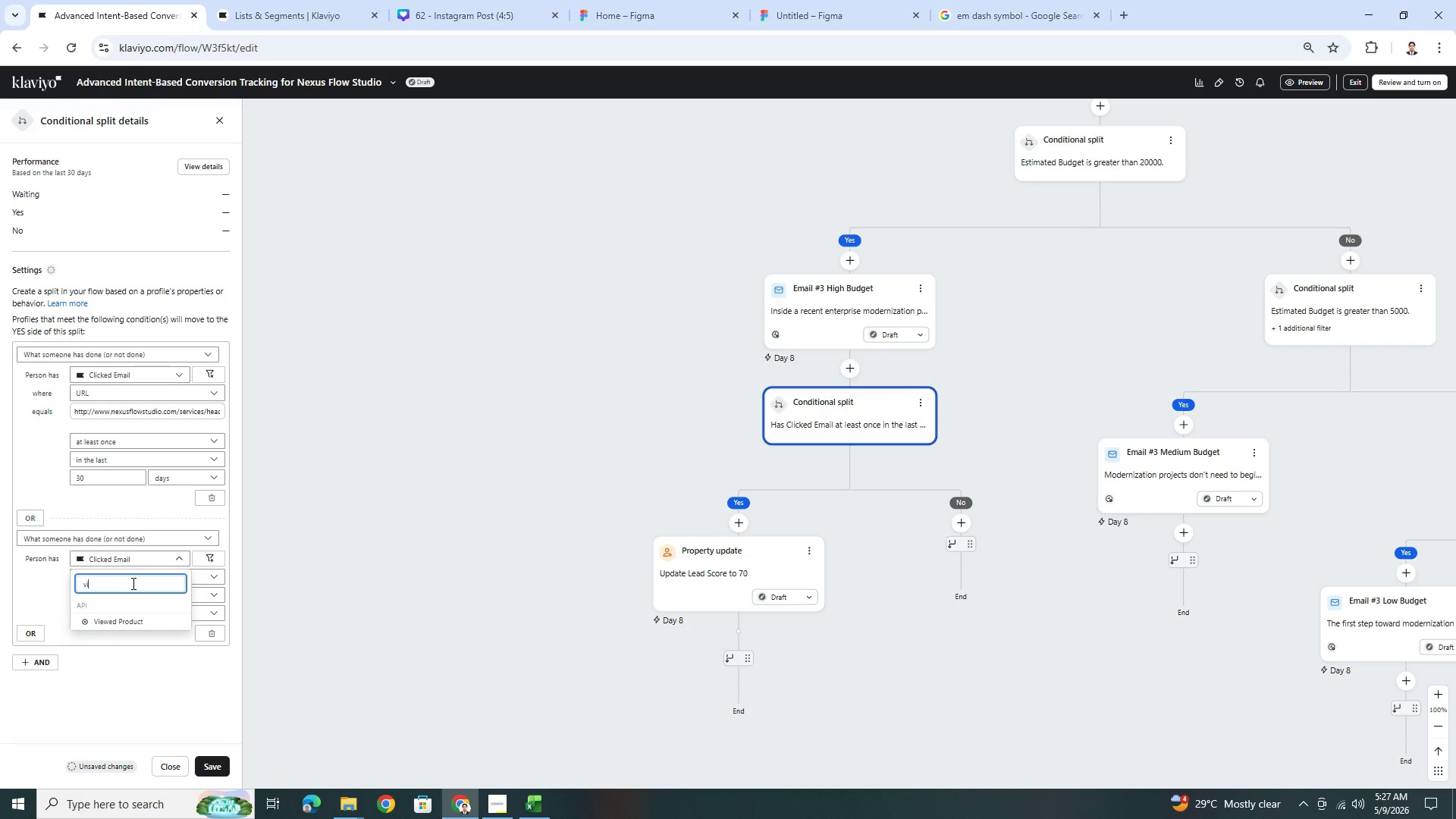 
wait(9.56)
 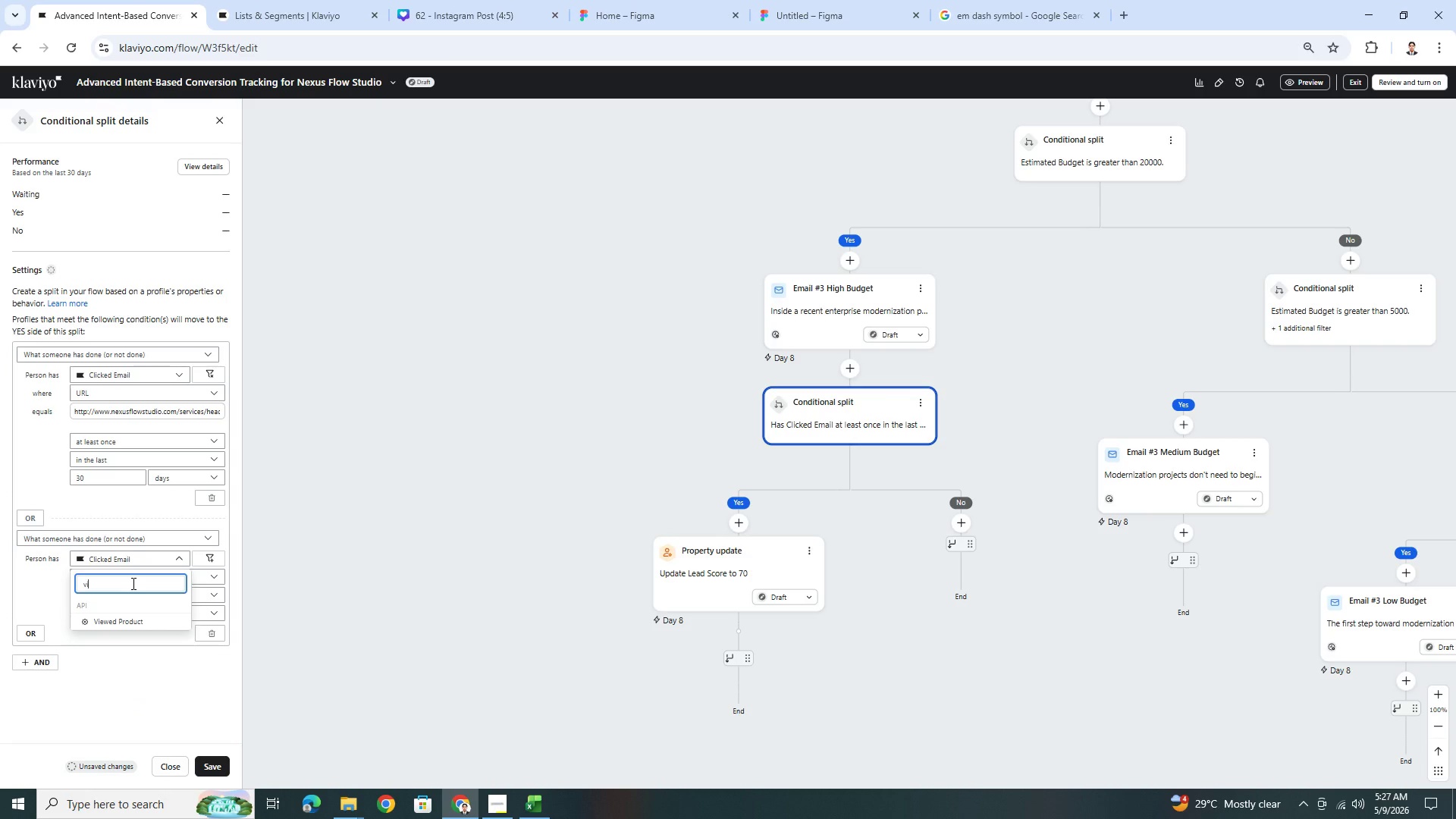 
key(Backspace)
 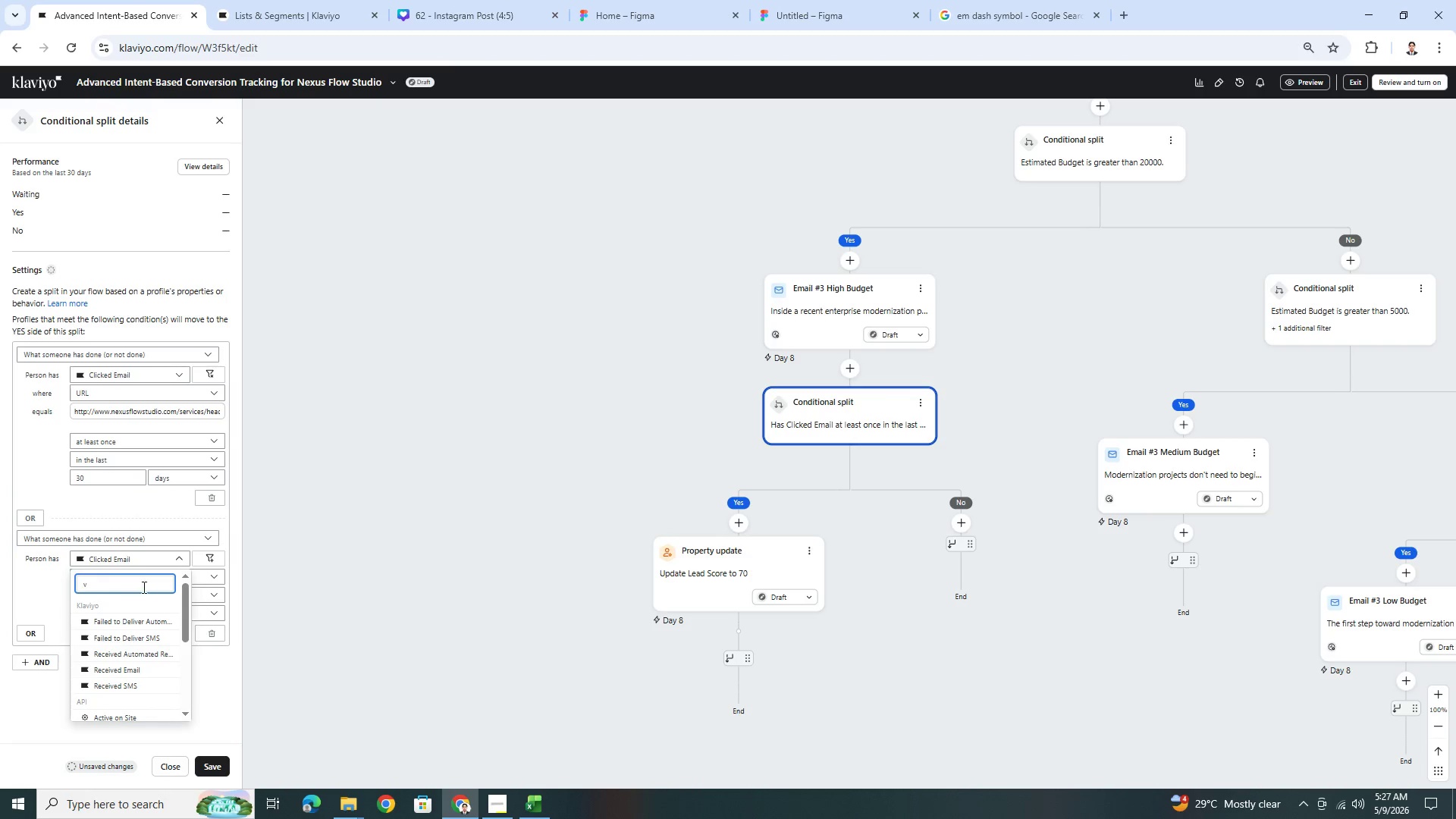 
scroll: coordinate [149, 632], scroll_direction: down, amount: 3.0
 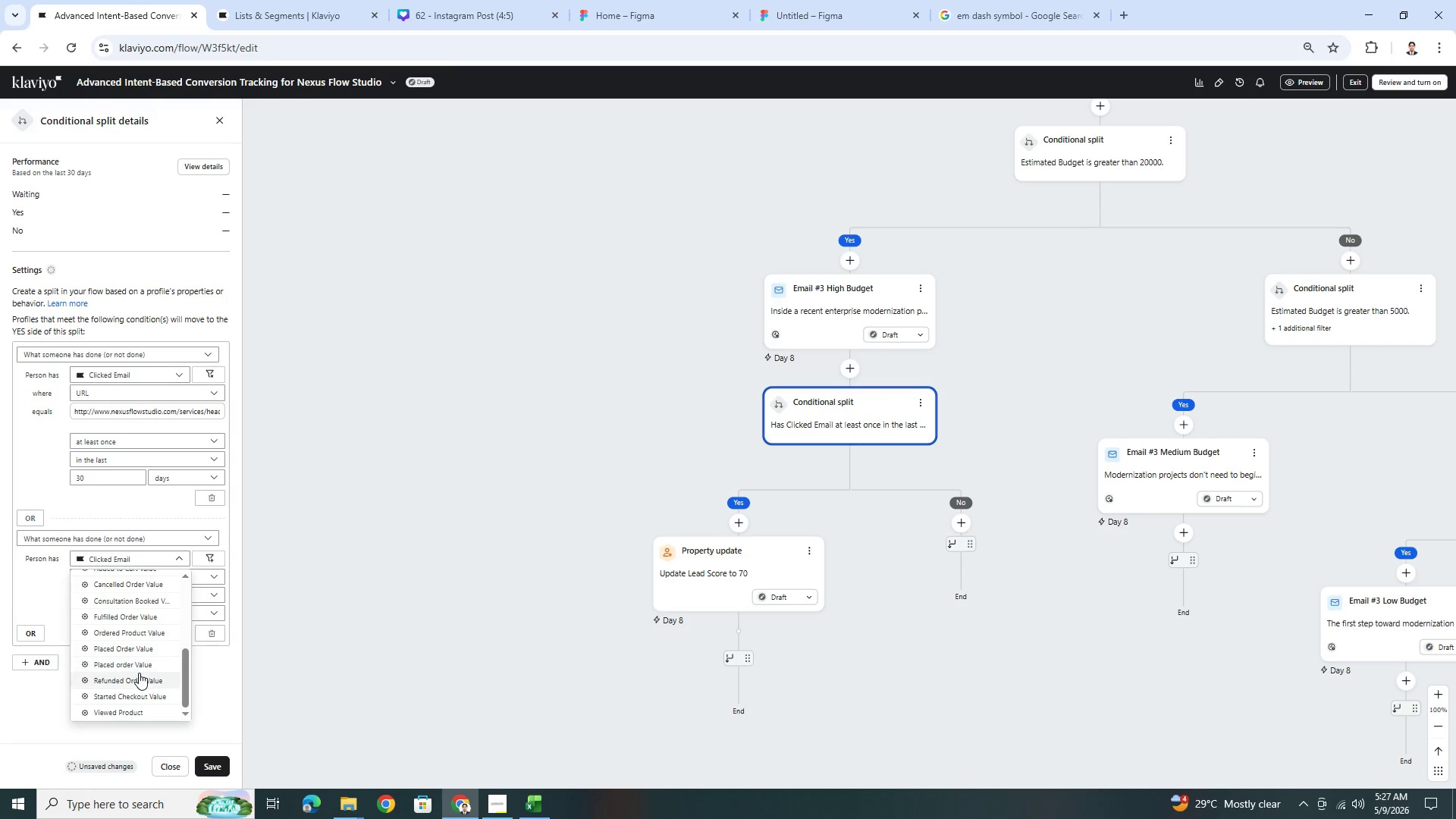 
scroll: coordinate [139, 673], scroll_direction: up, amount: 1.0
 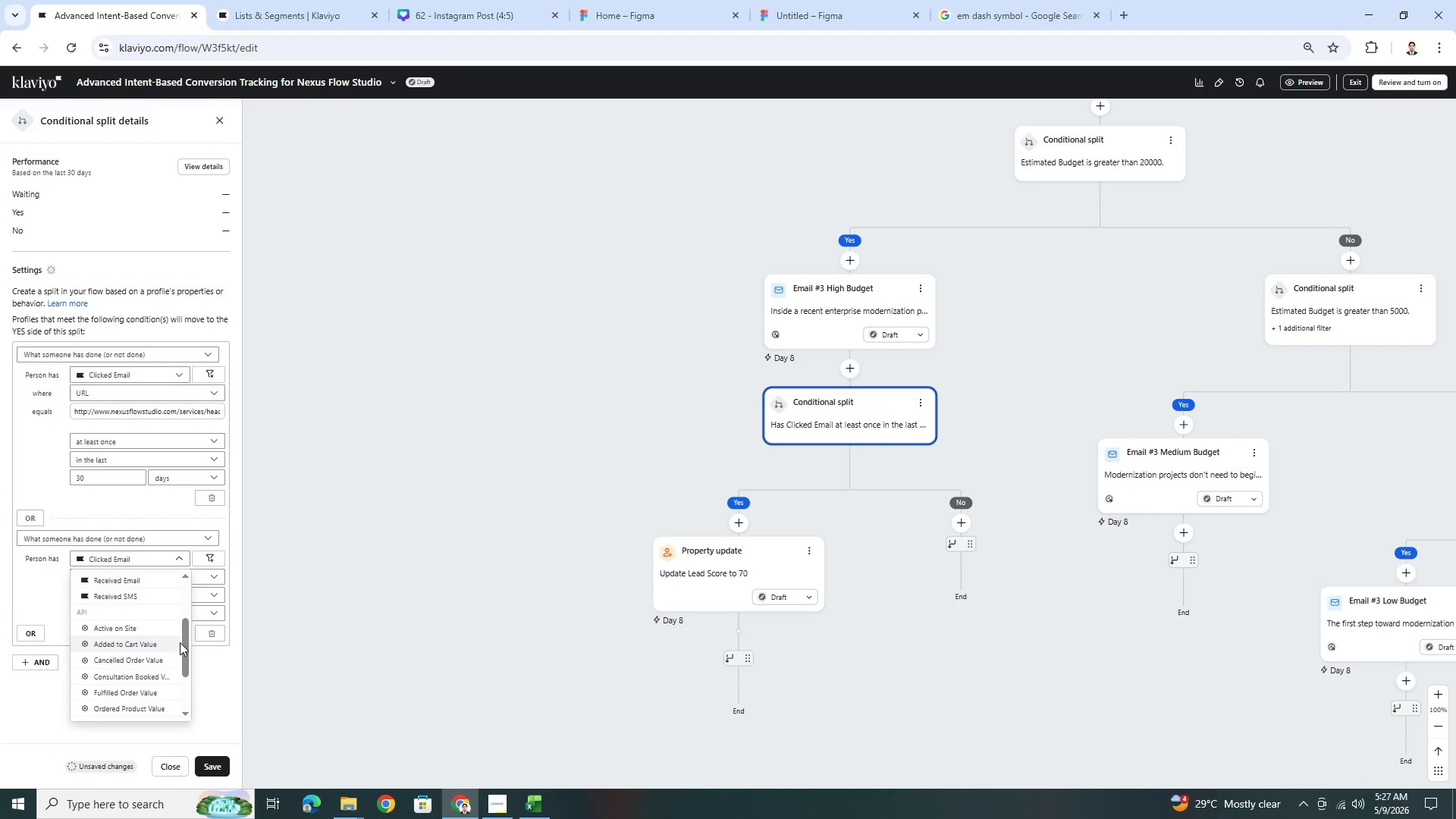 
left_click_drag(start_coordinate=[184, 639], to_coordinate=[174, 683])
 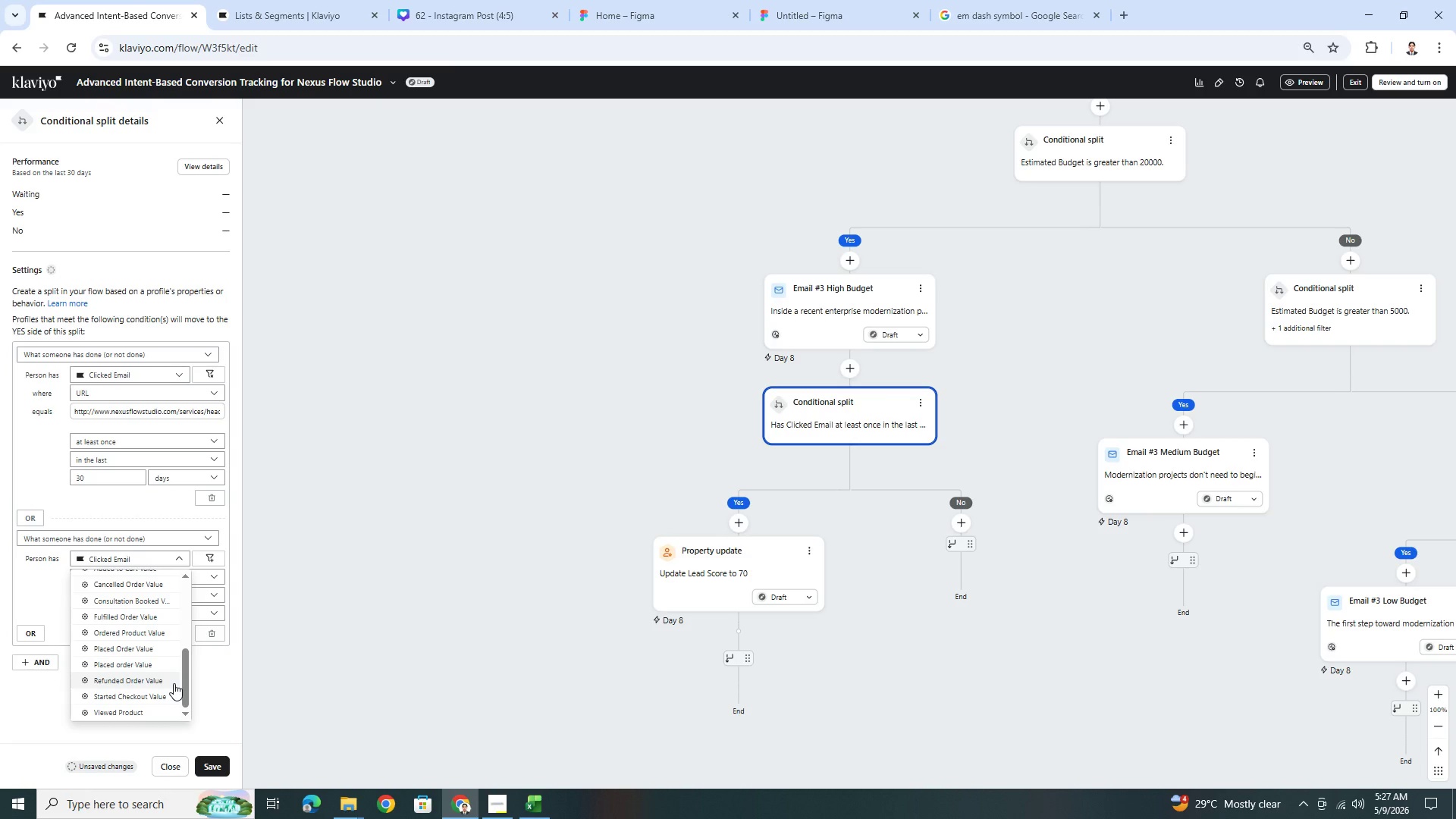 
wait(8.72)
 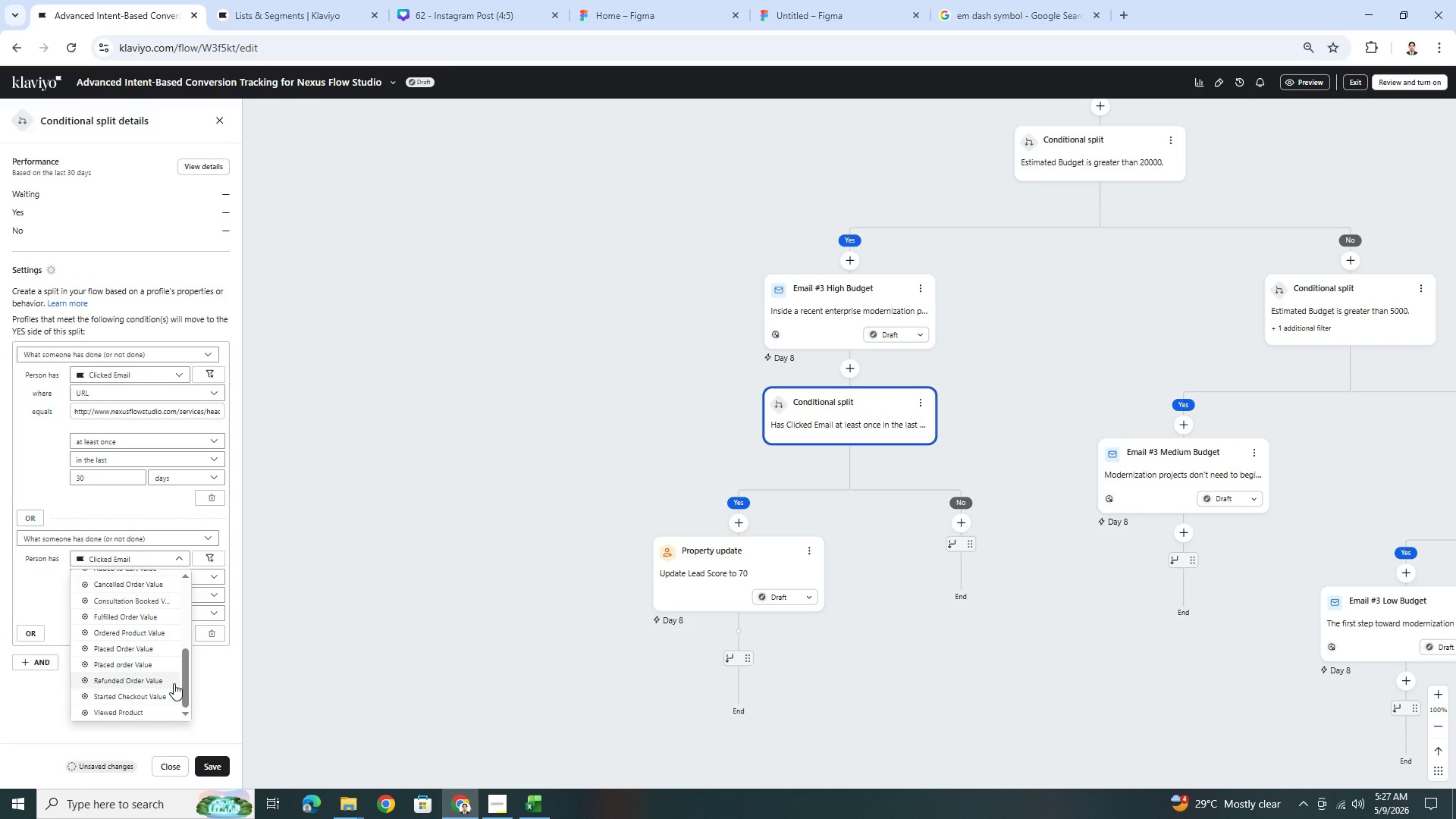 
scroll: coordinate [174, 683], scroll_direction: up, amount: 6.0
 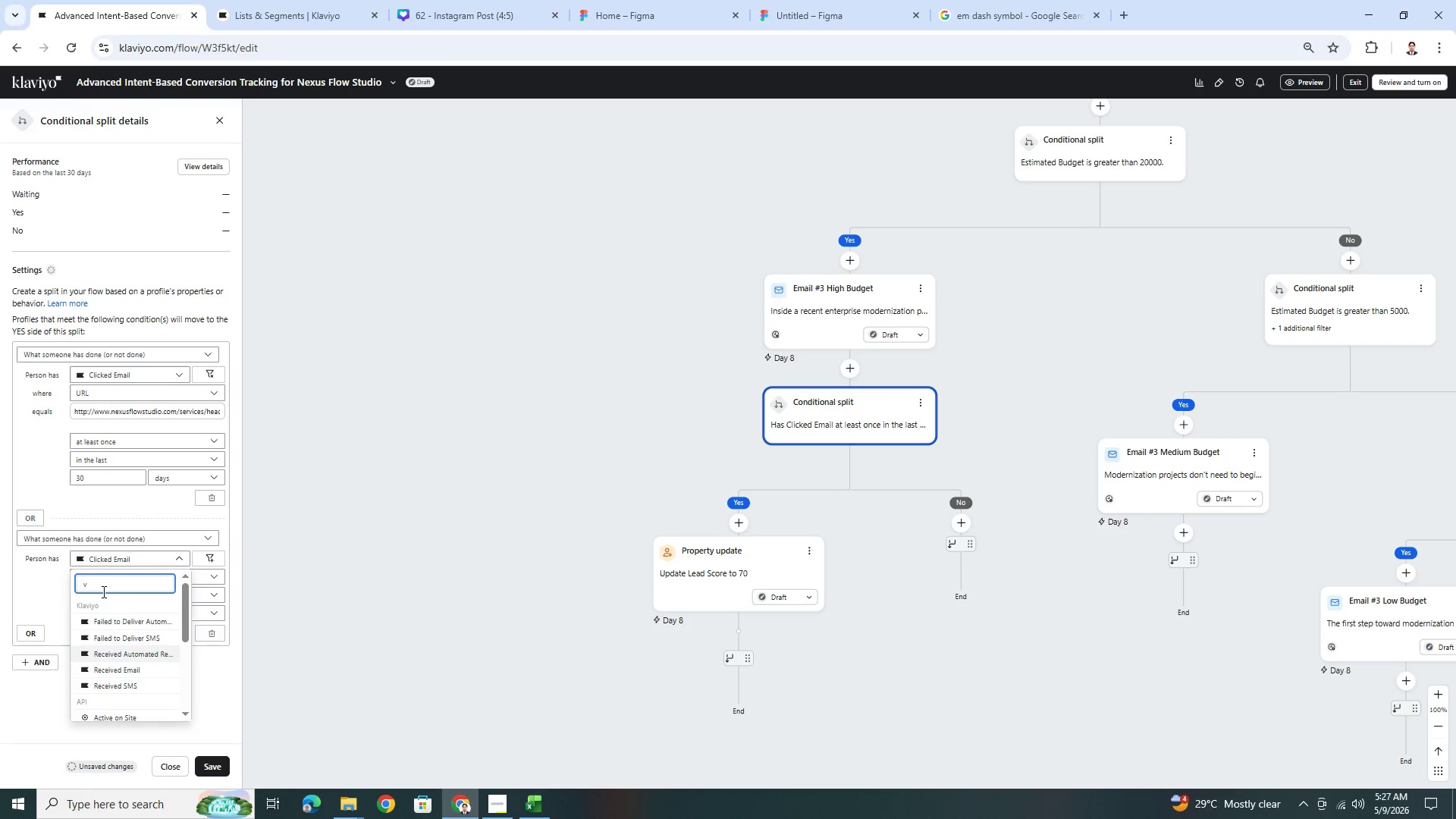 
type(iew )
key(Backspace)
 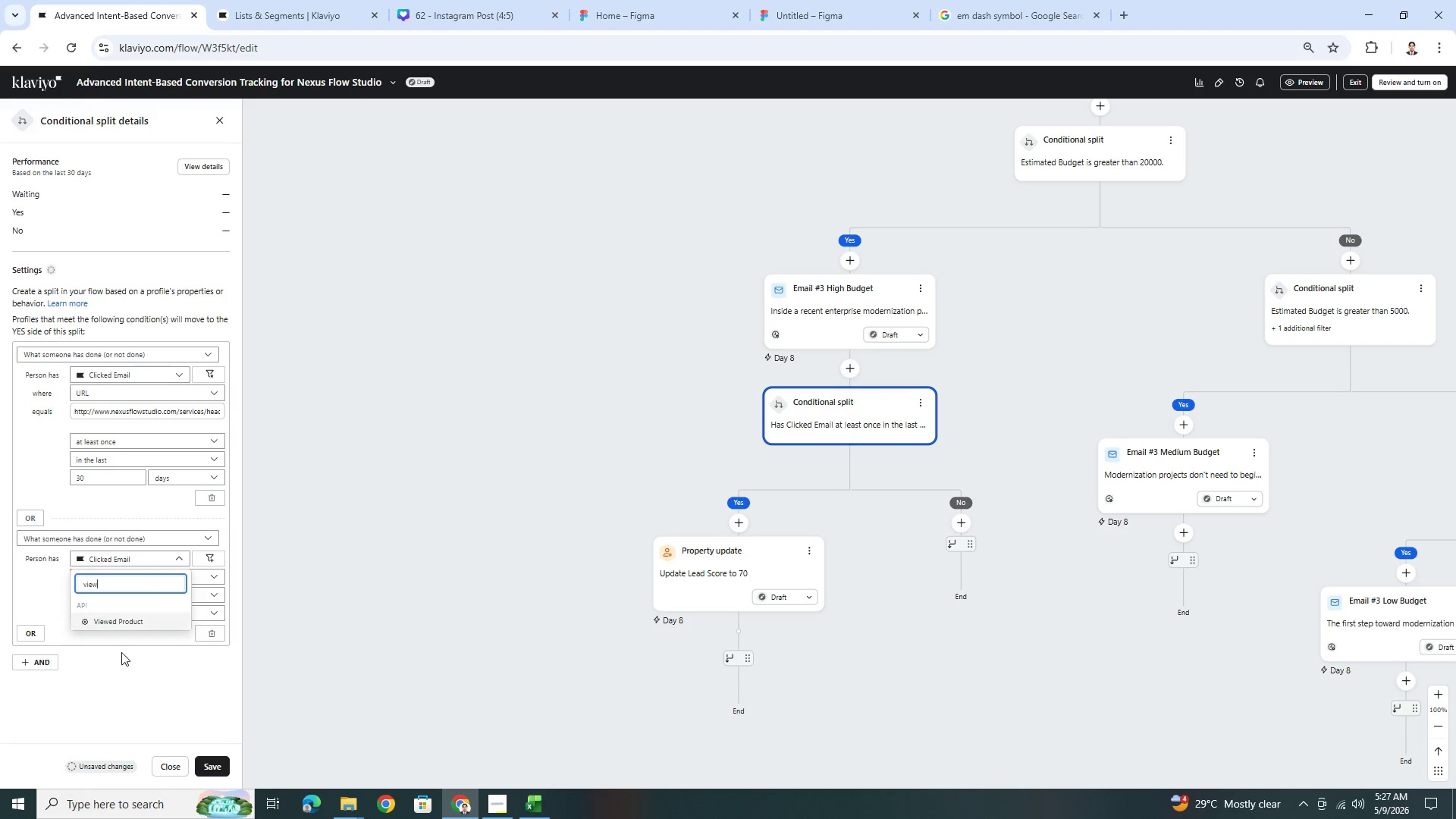 
left_click([155, 697])
 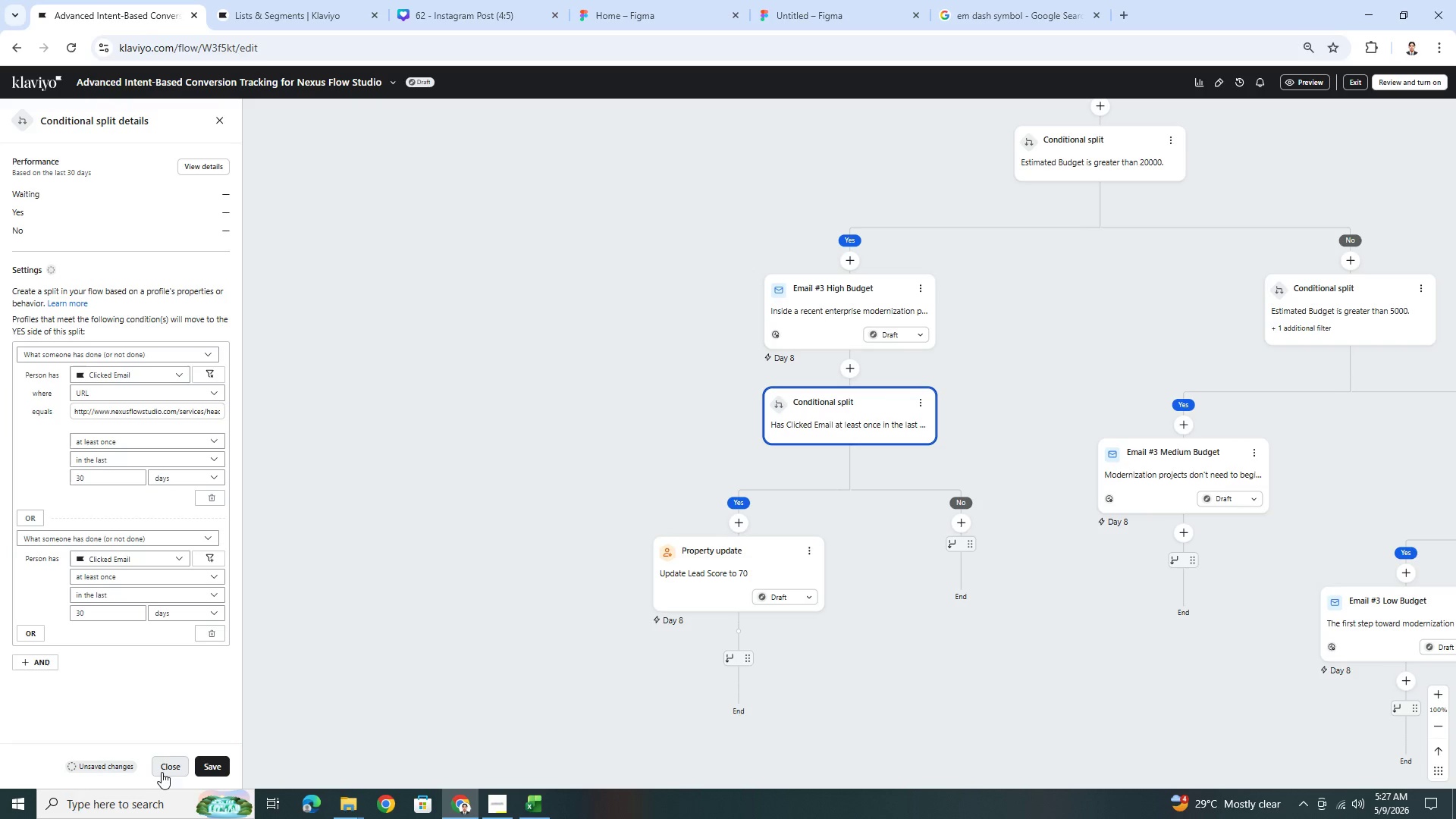 
left_click([164, 772])
 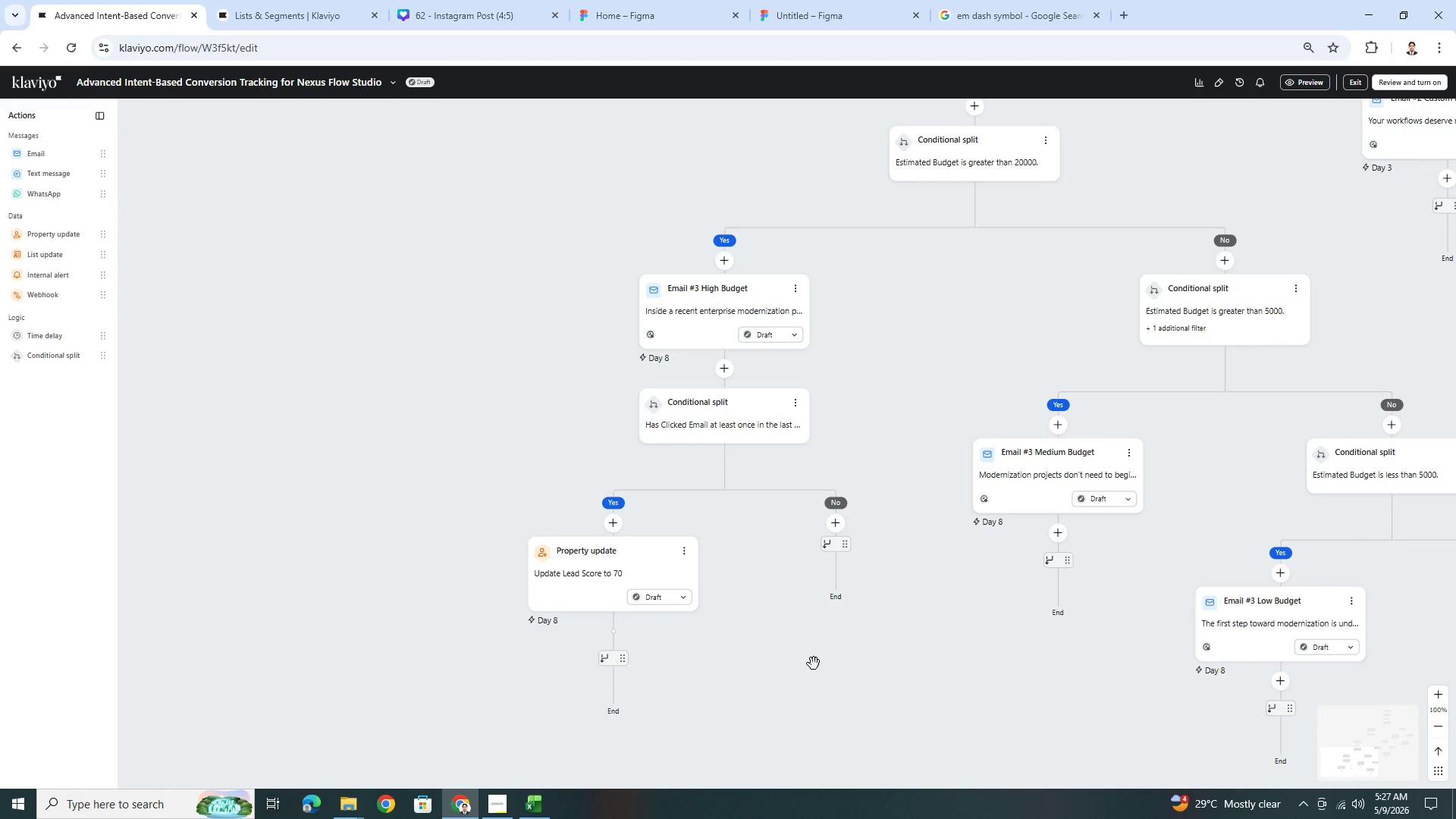 
left_click_drag(start_coordinate=[824, 704], to_coordinate=[927, 628])
 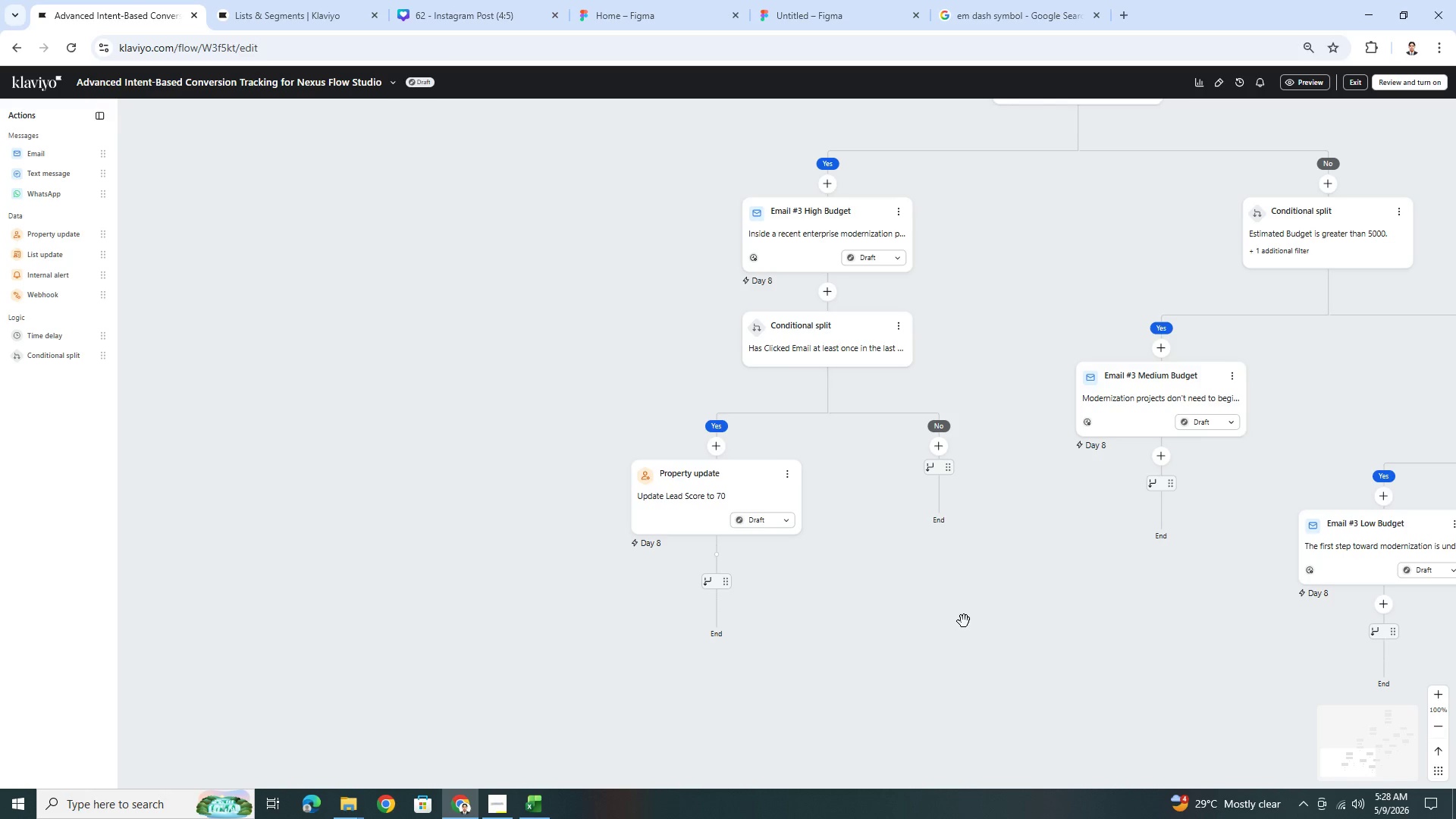 
wait(19.97)
 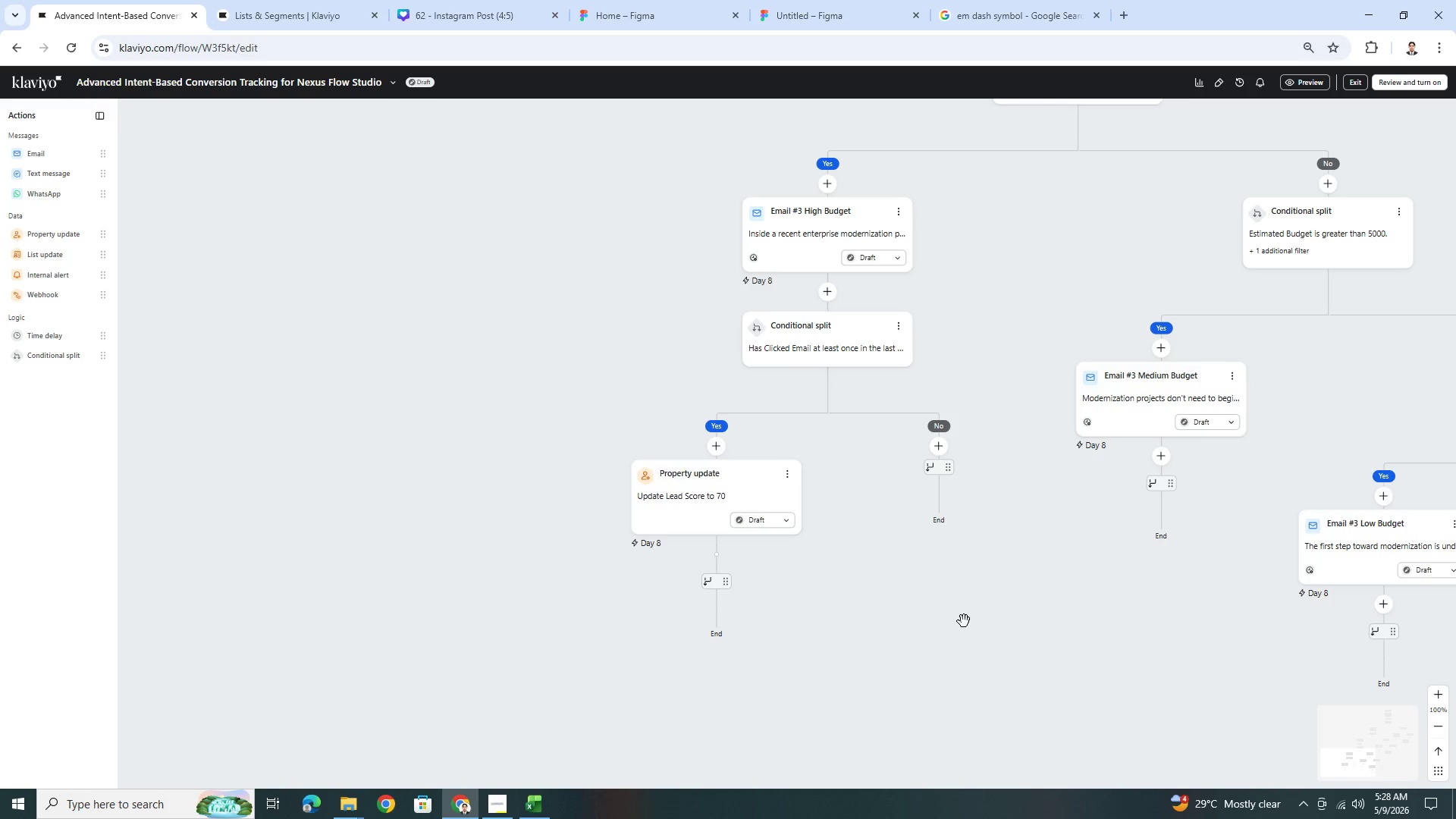 
left_click_drag(start_coordinate=[1071, 571], to_coordinate=[809, 577])
 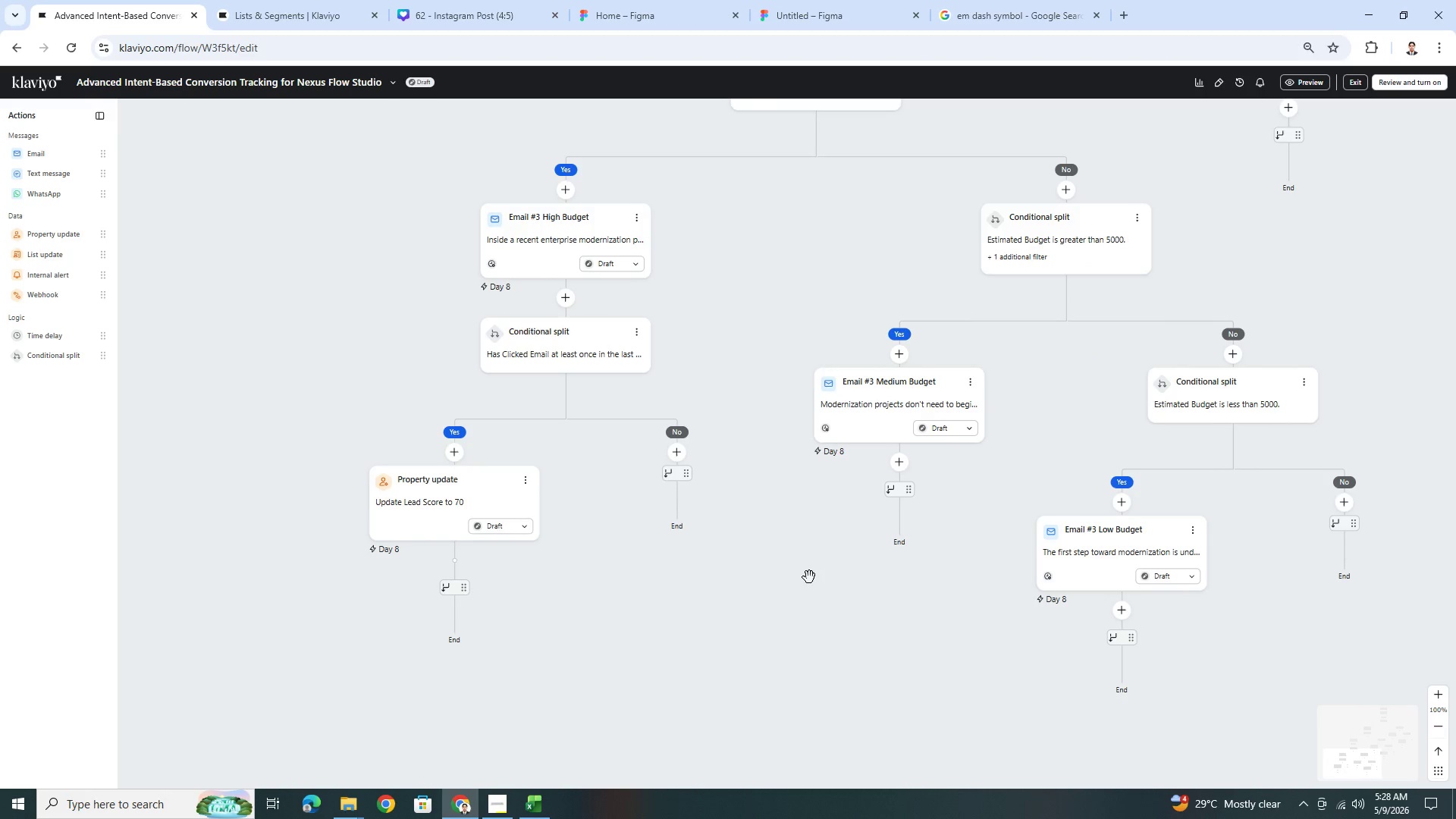 
wait(7.25)
 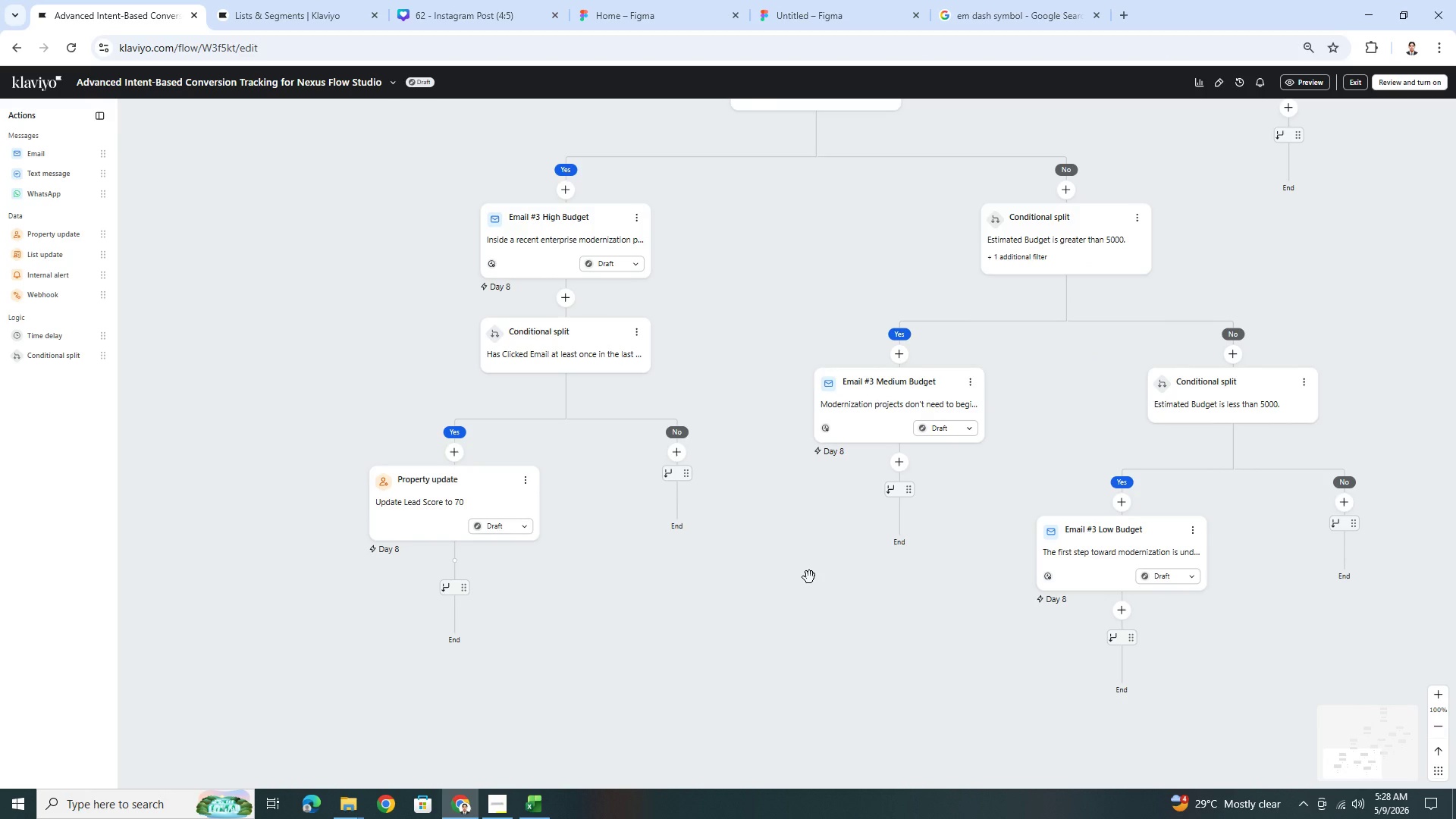 
left_click_drag(start_coordinate=[903, 664], to_coordinate=[799, 639])
 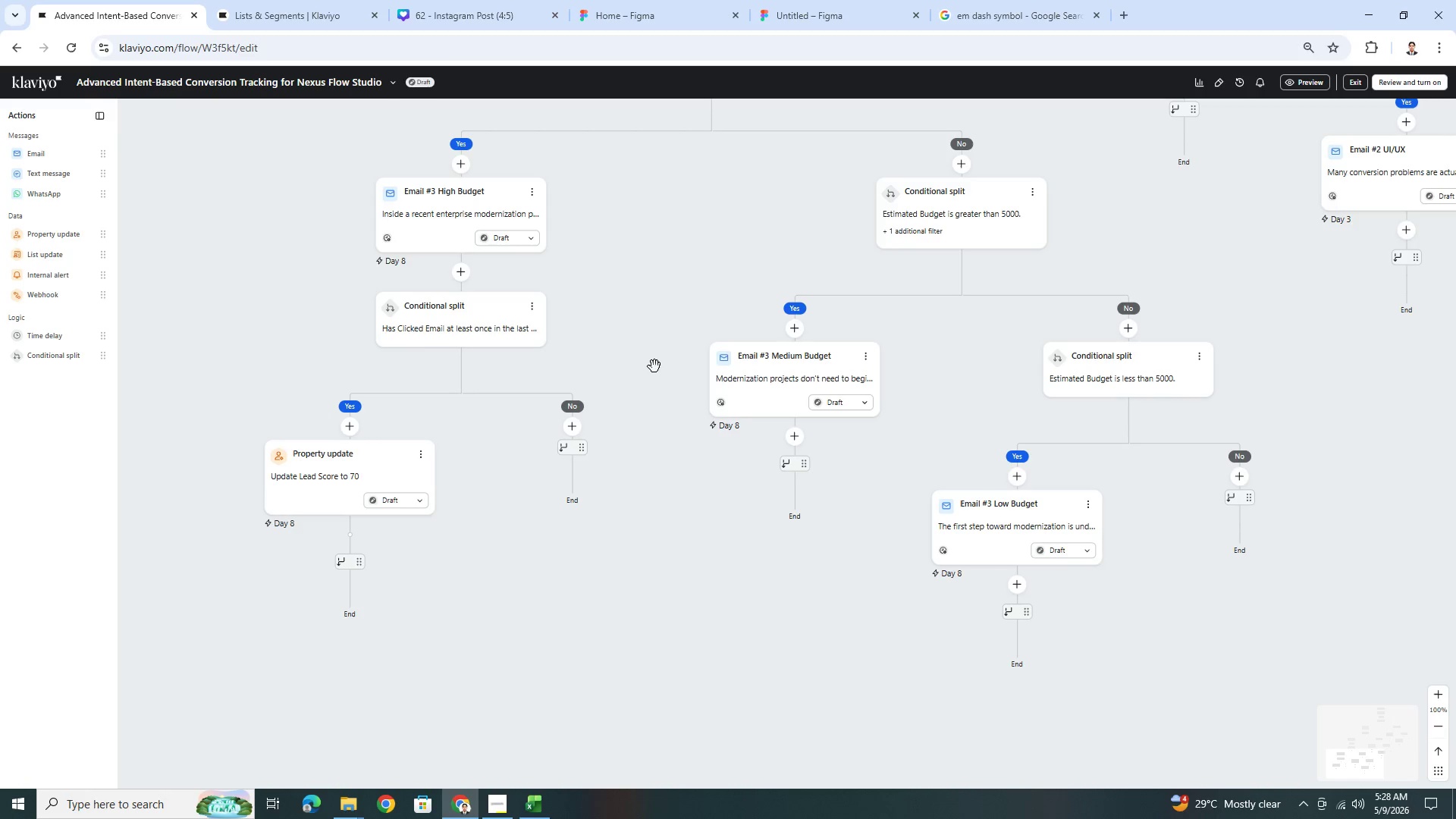 
left_click([798, 437])
 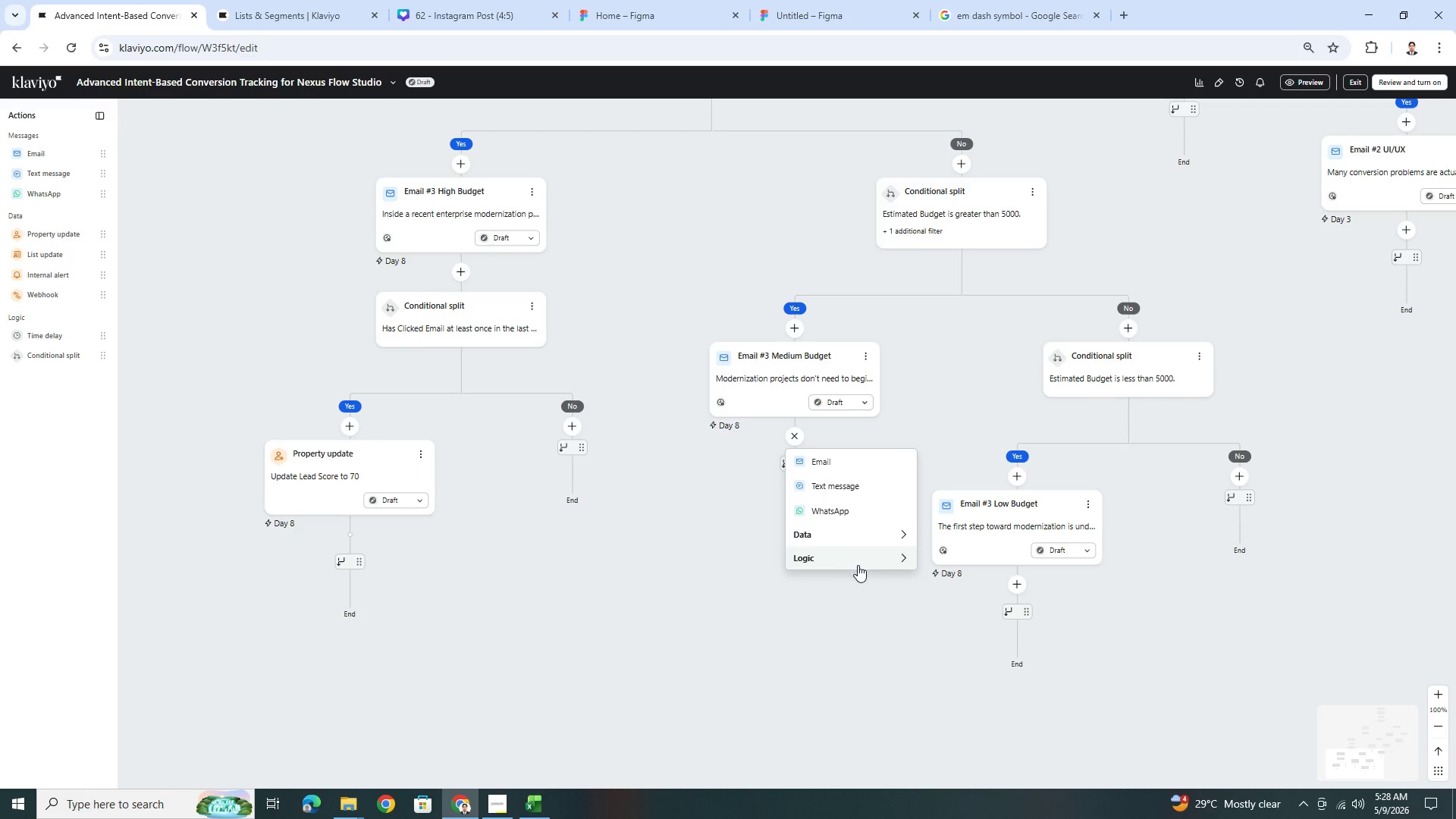 
left_click([864, 559])
 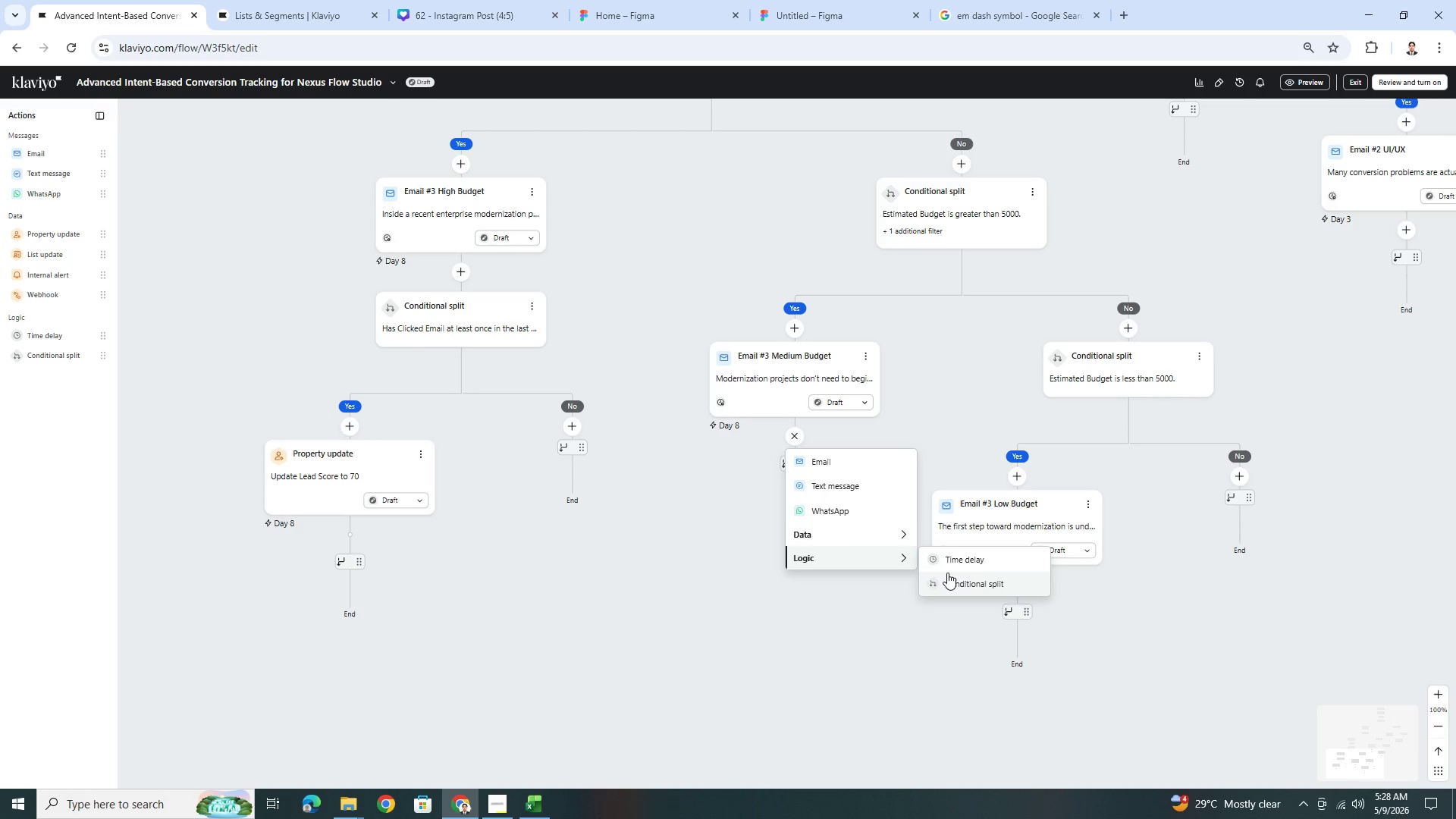 
left_click([956, 585])
 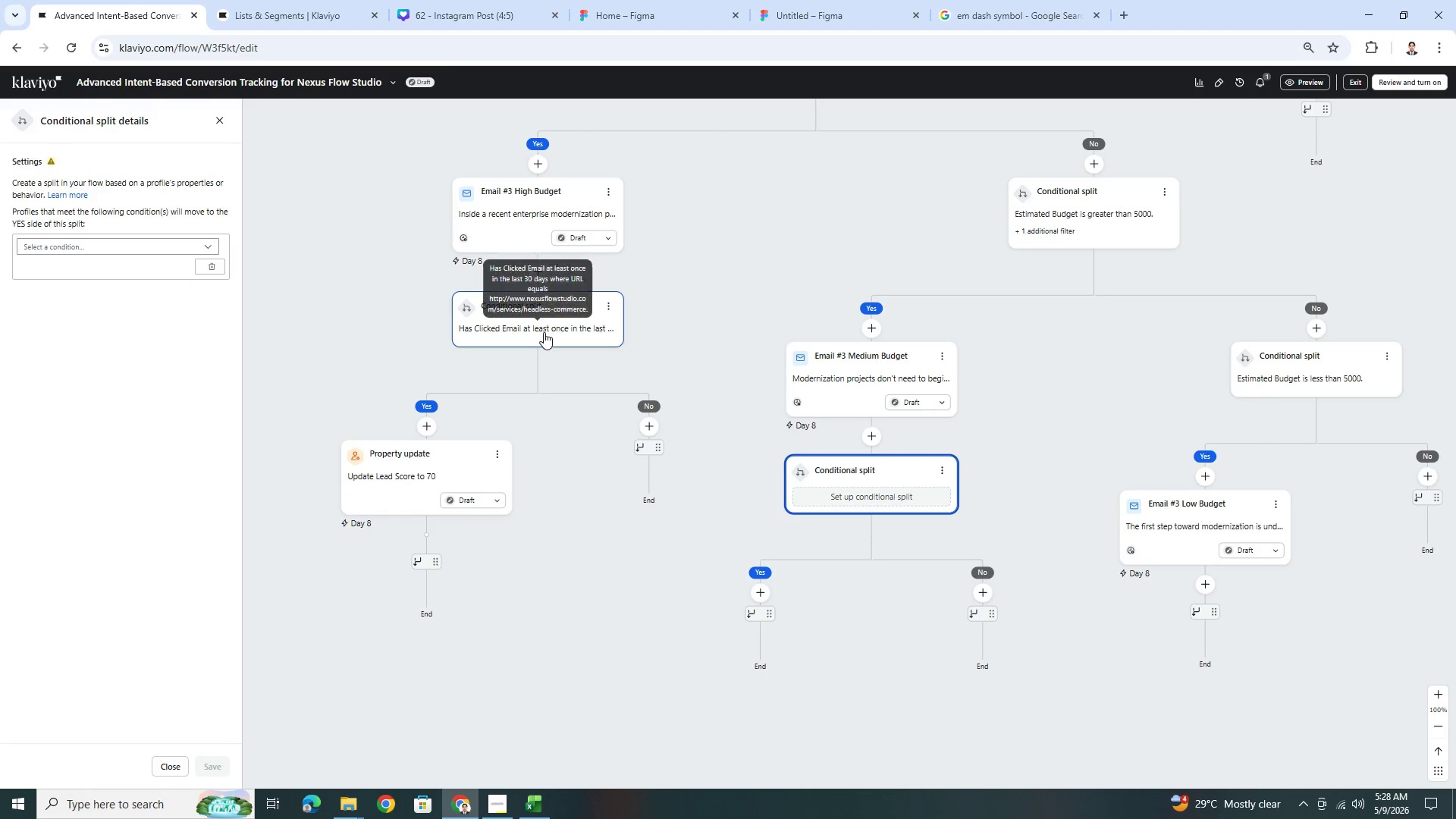 
wait(5.11)
 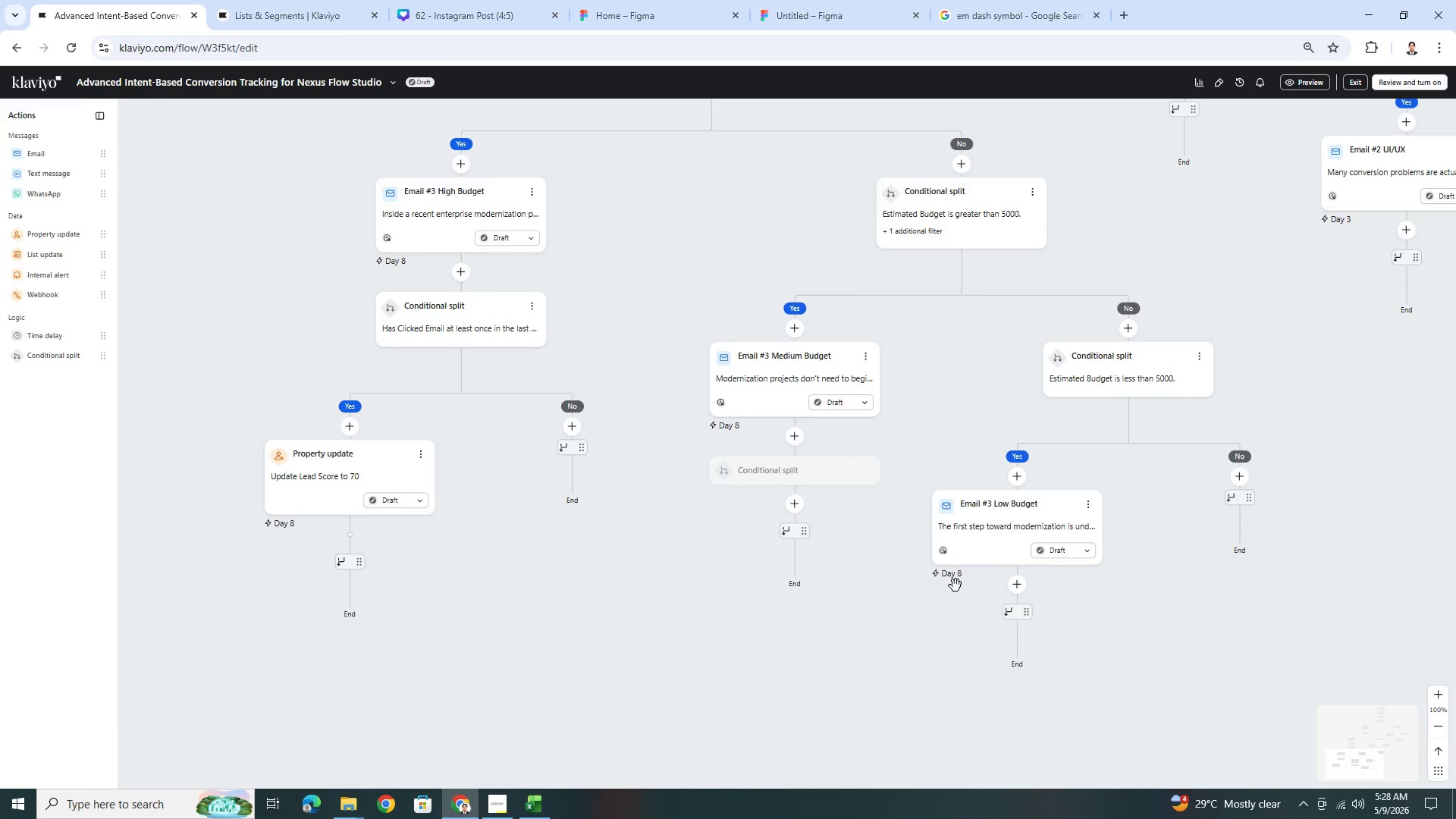 
left_click([136, 255])
 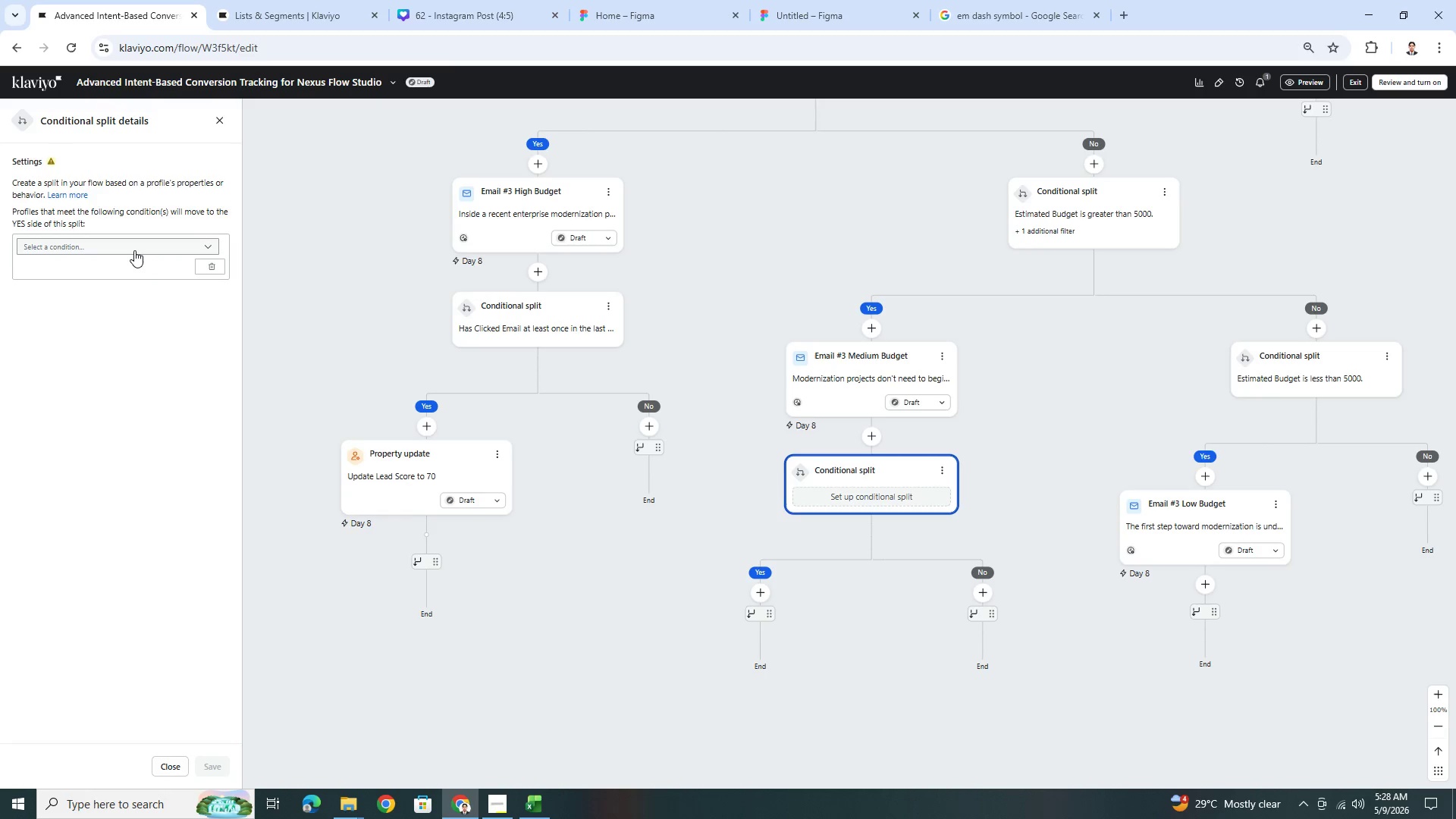 
left_click([134, 250])
 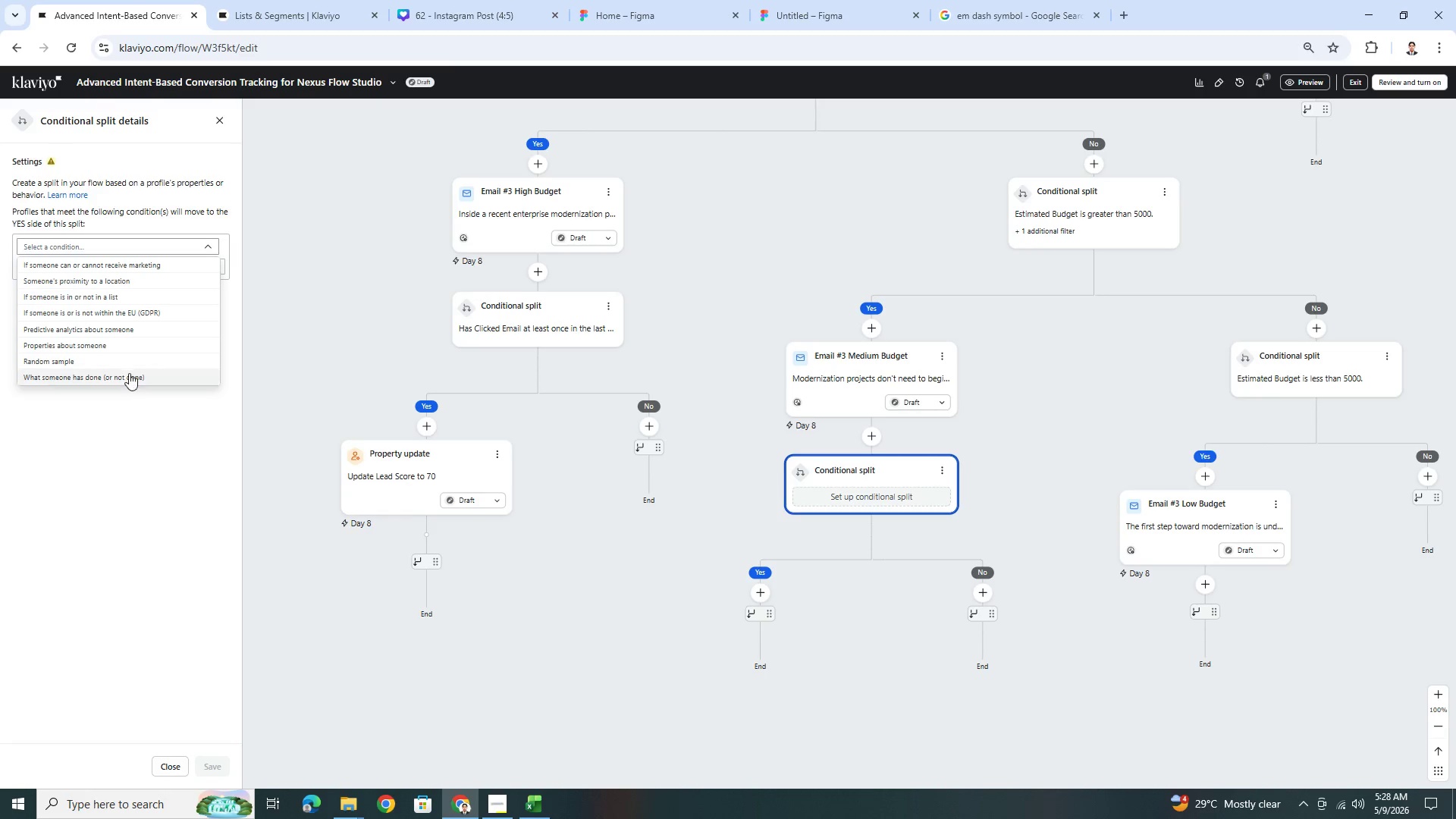 
left_click([129, 372])
 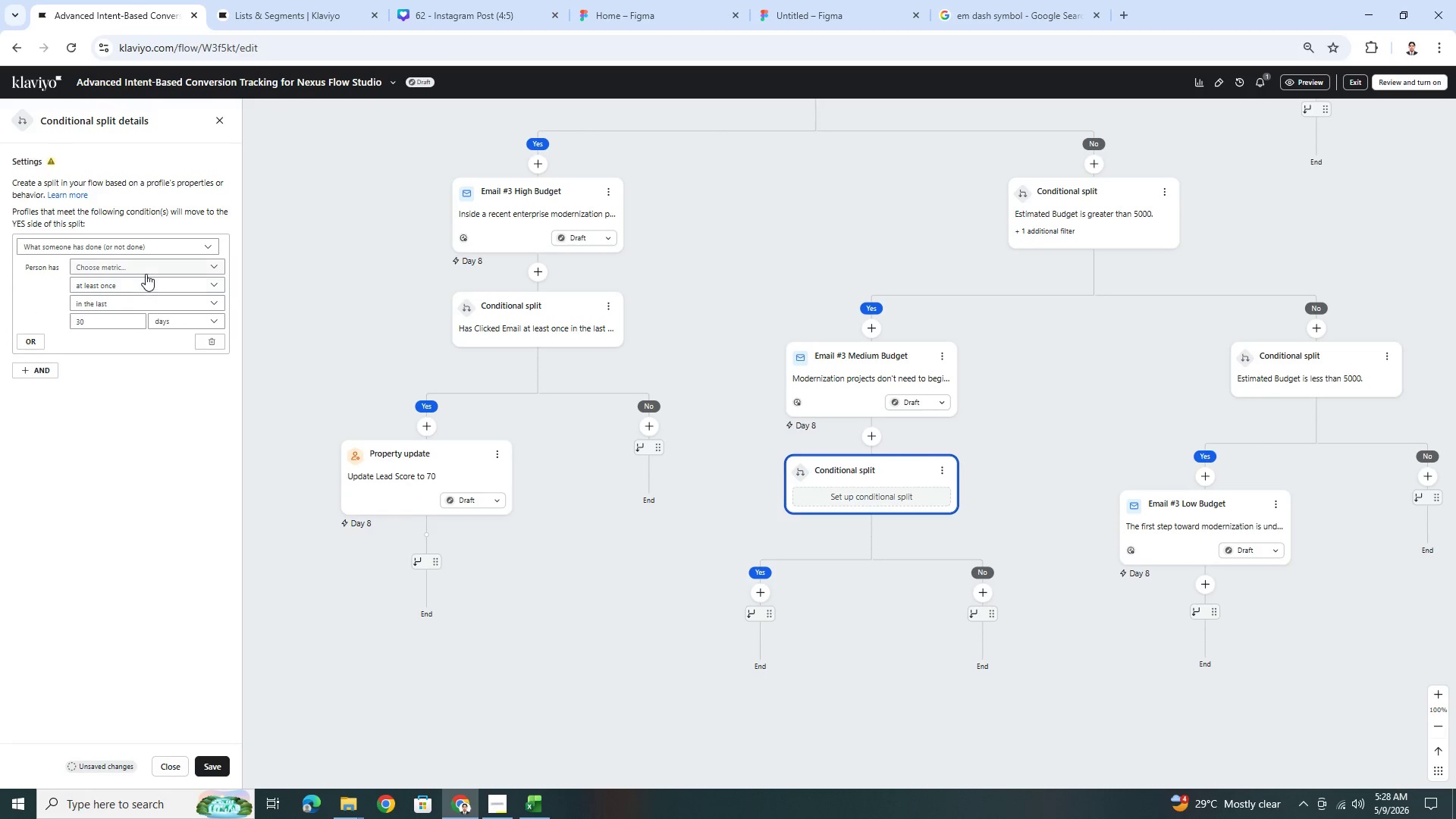 
left_click([146, 272])
 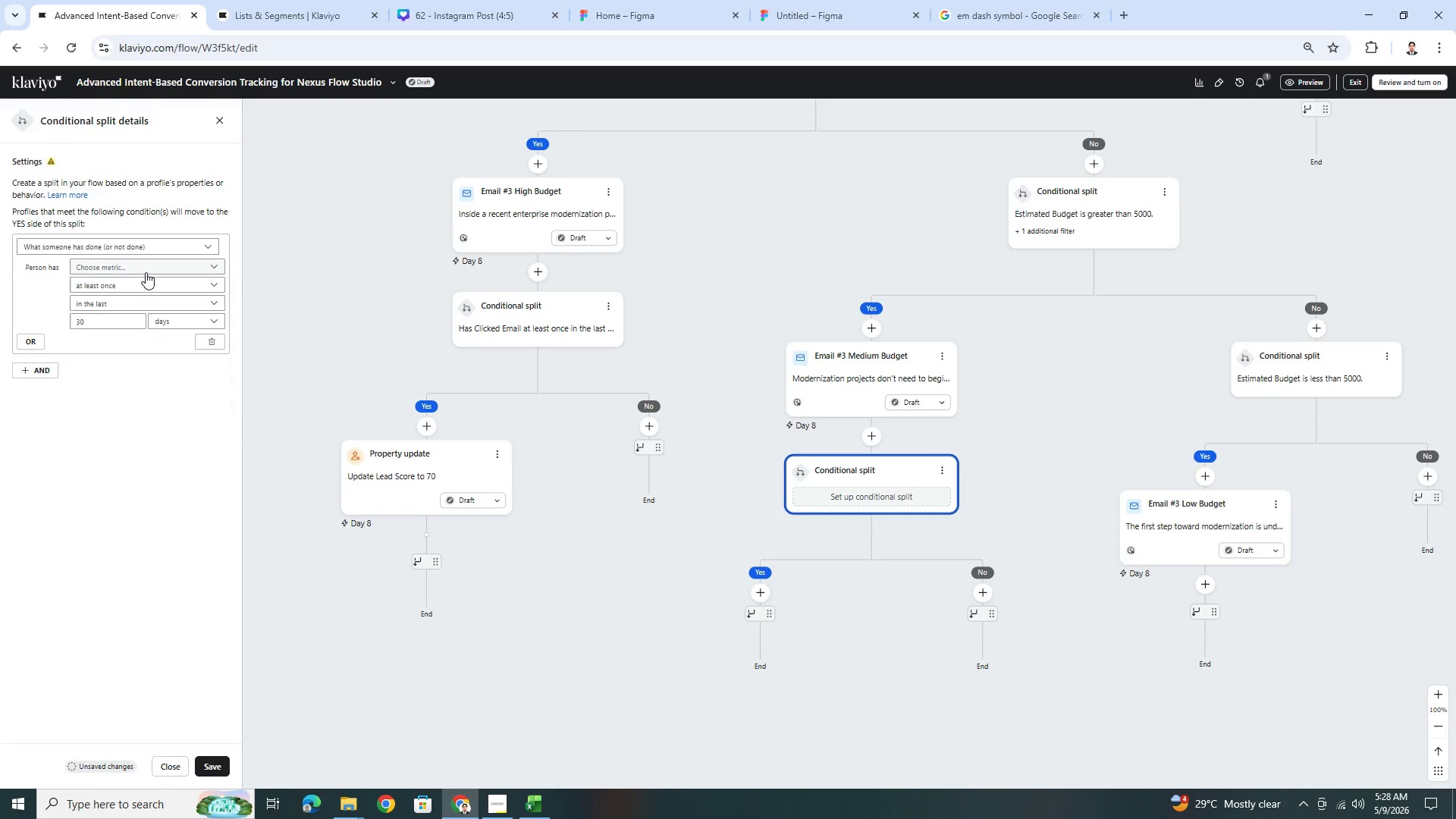 
double_click([146, 272])
 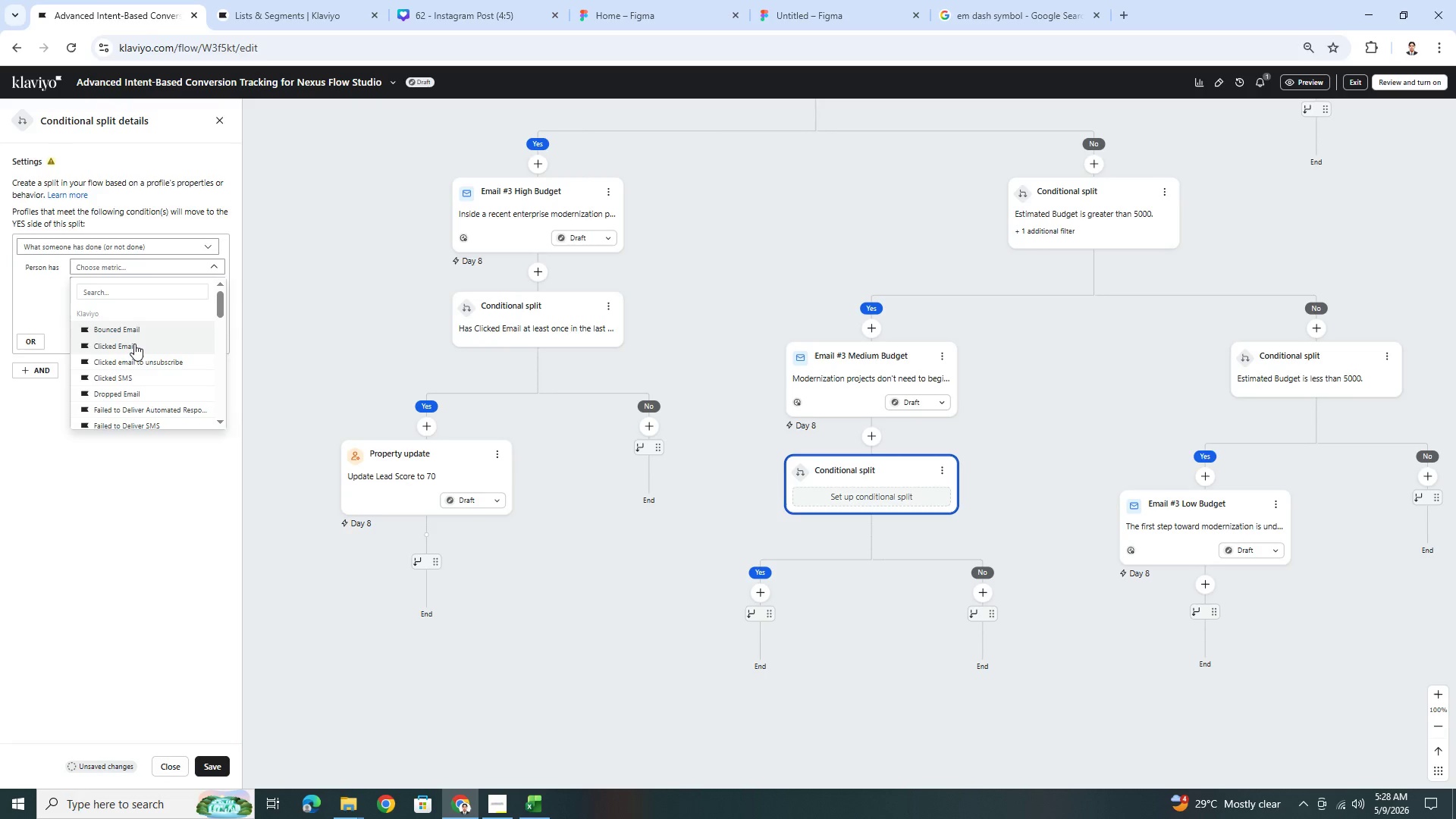 
left_click([135, 346])
 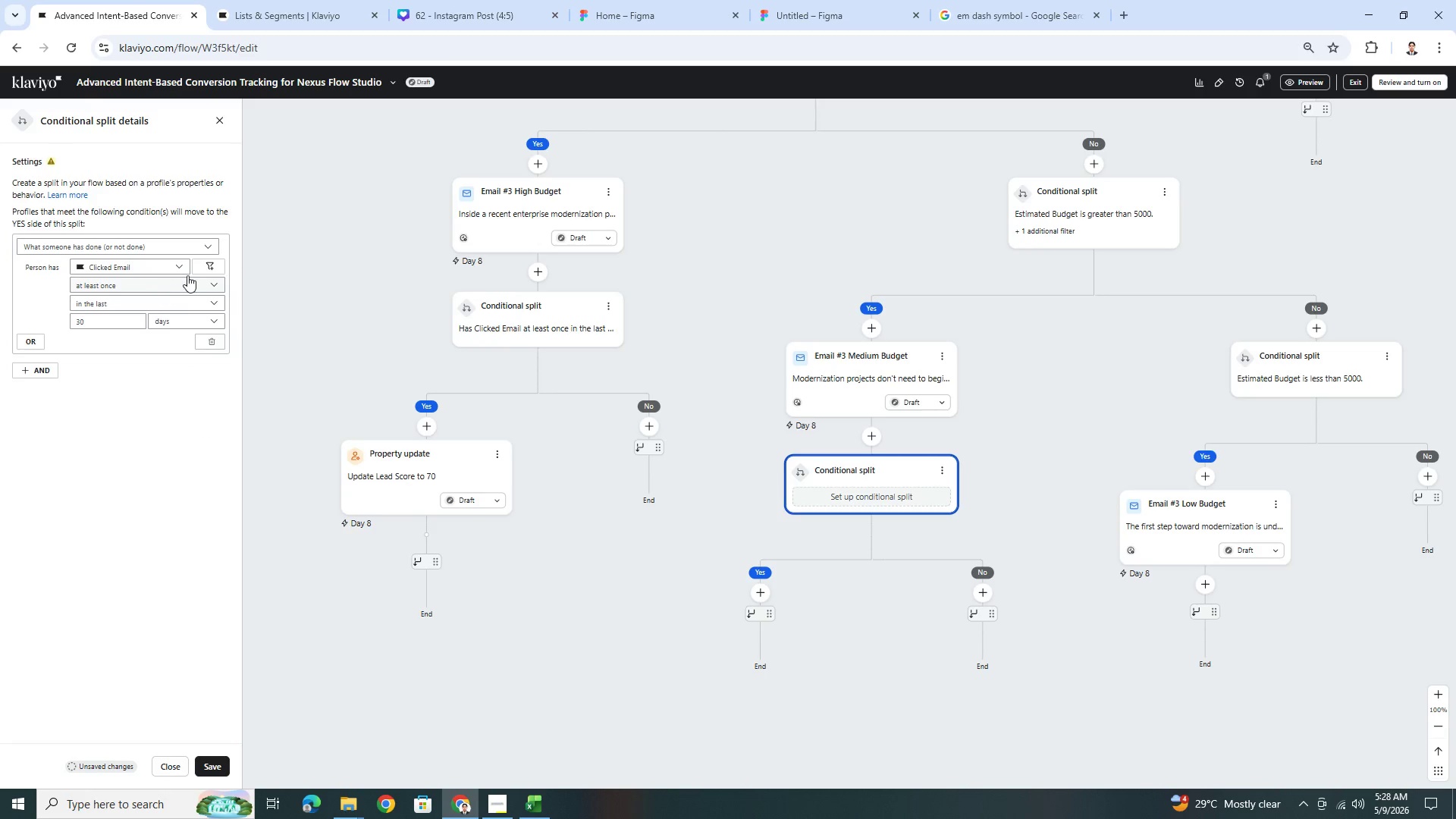 
left_click([210, 271])
 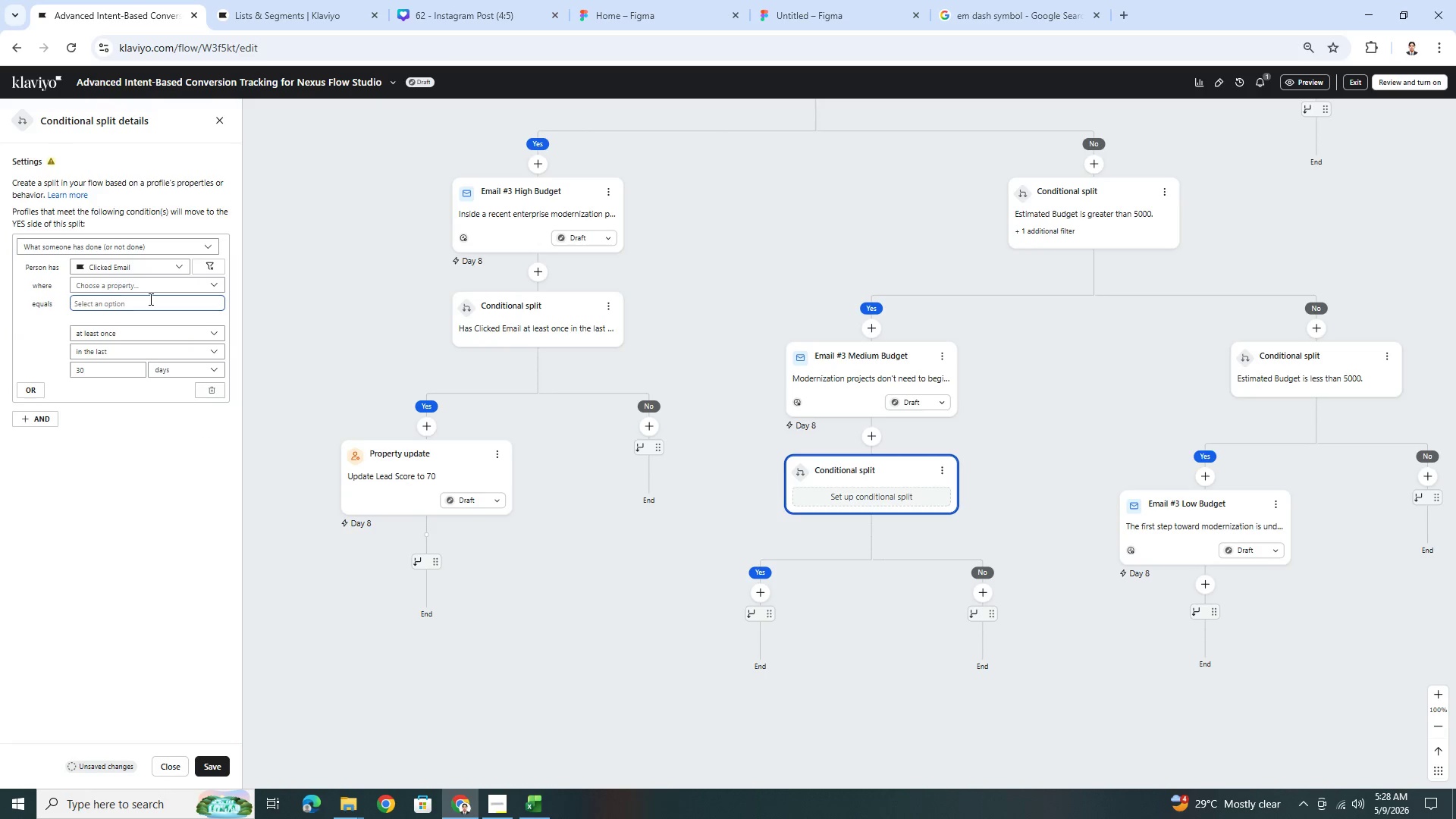 
left_click([149, 300])
 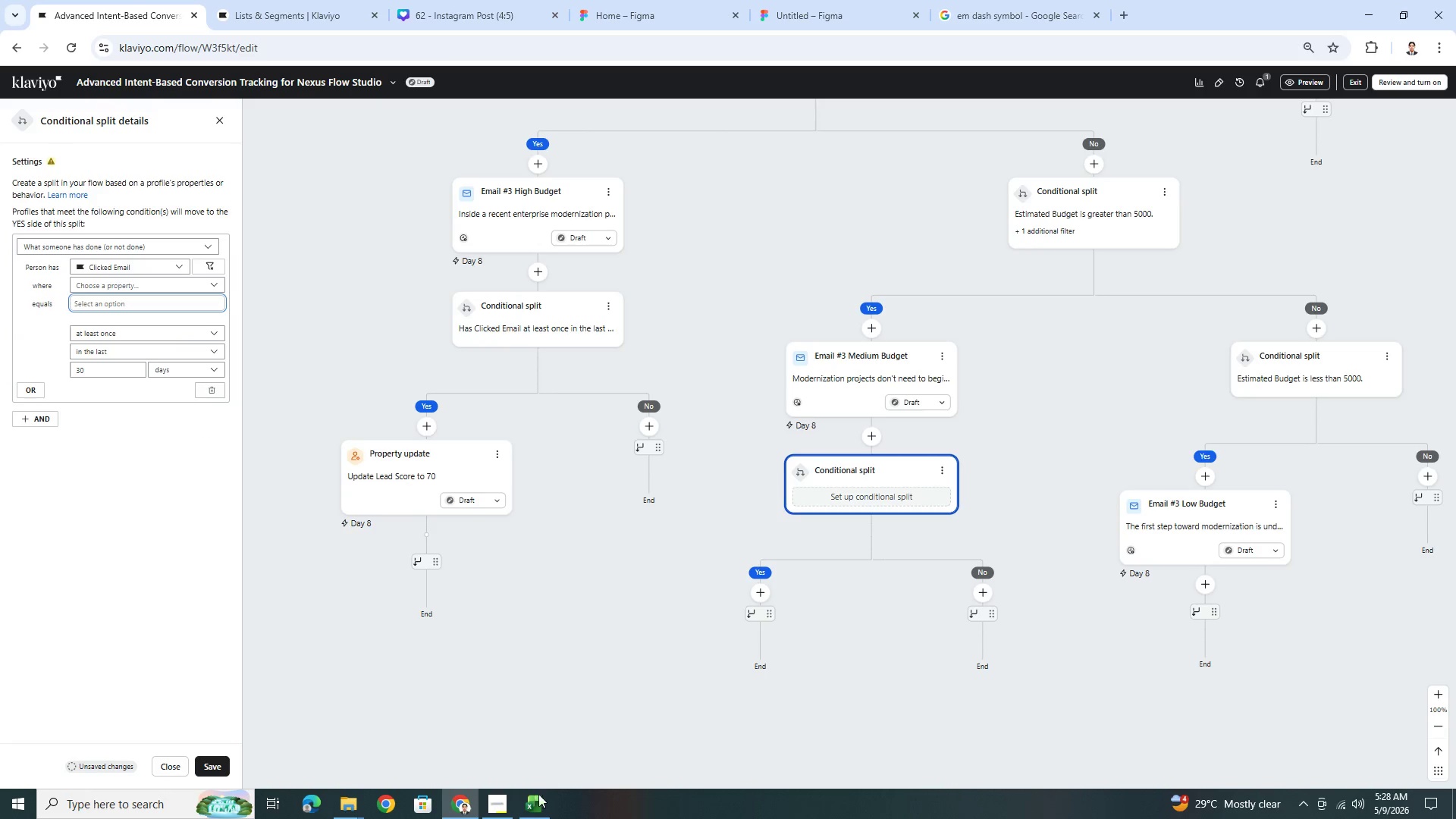 
left_click([543, 808])
 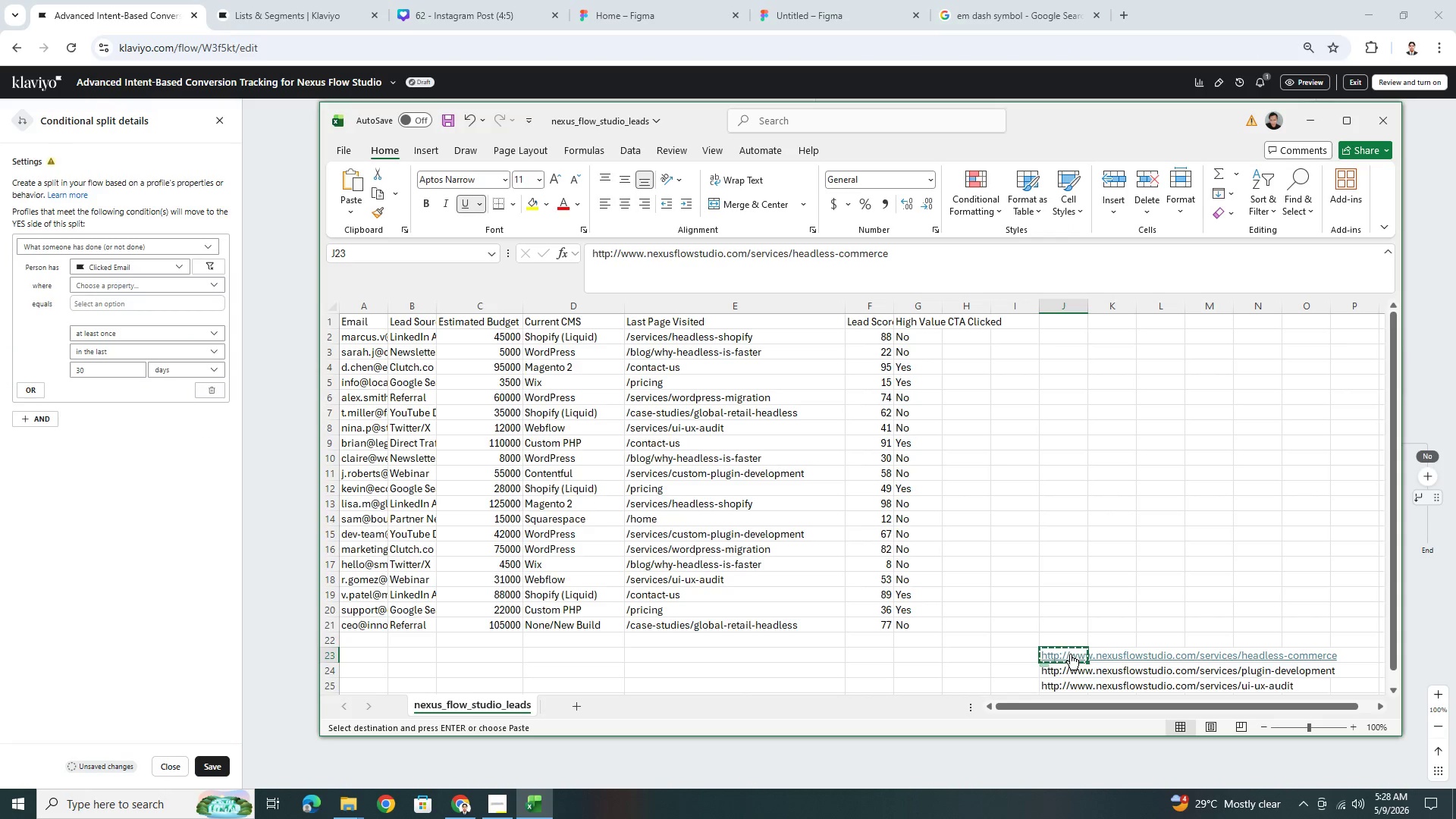 
double_click([694, 257])
 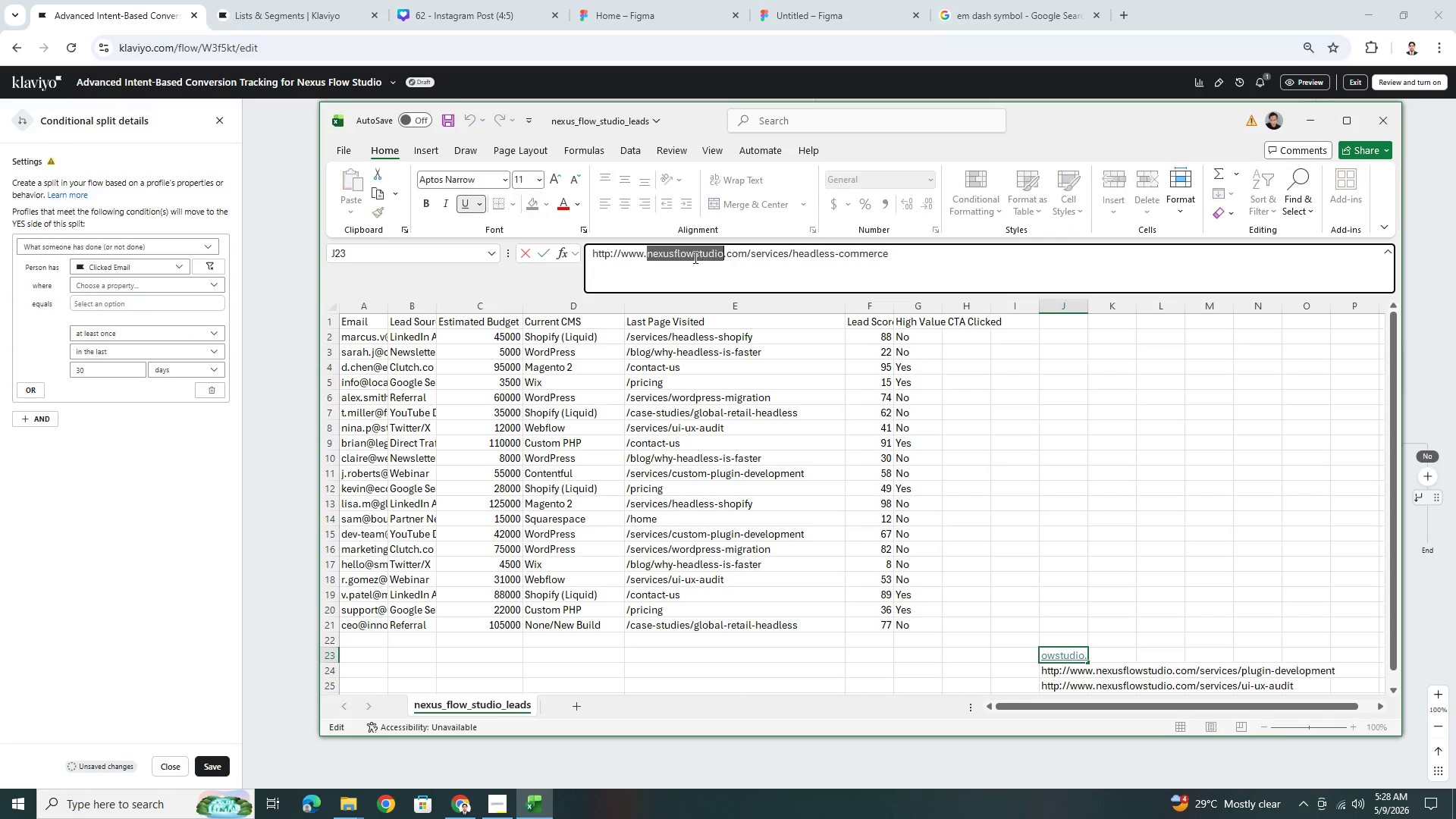 
triple_click([694, 257])
 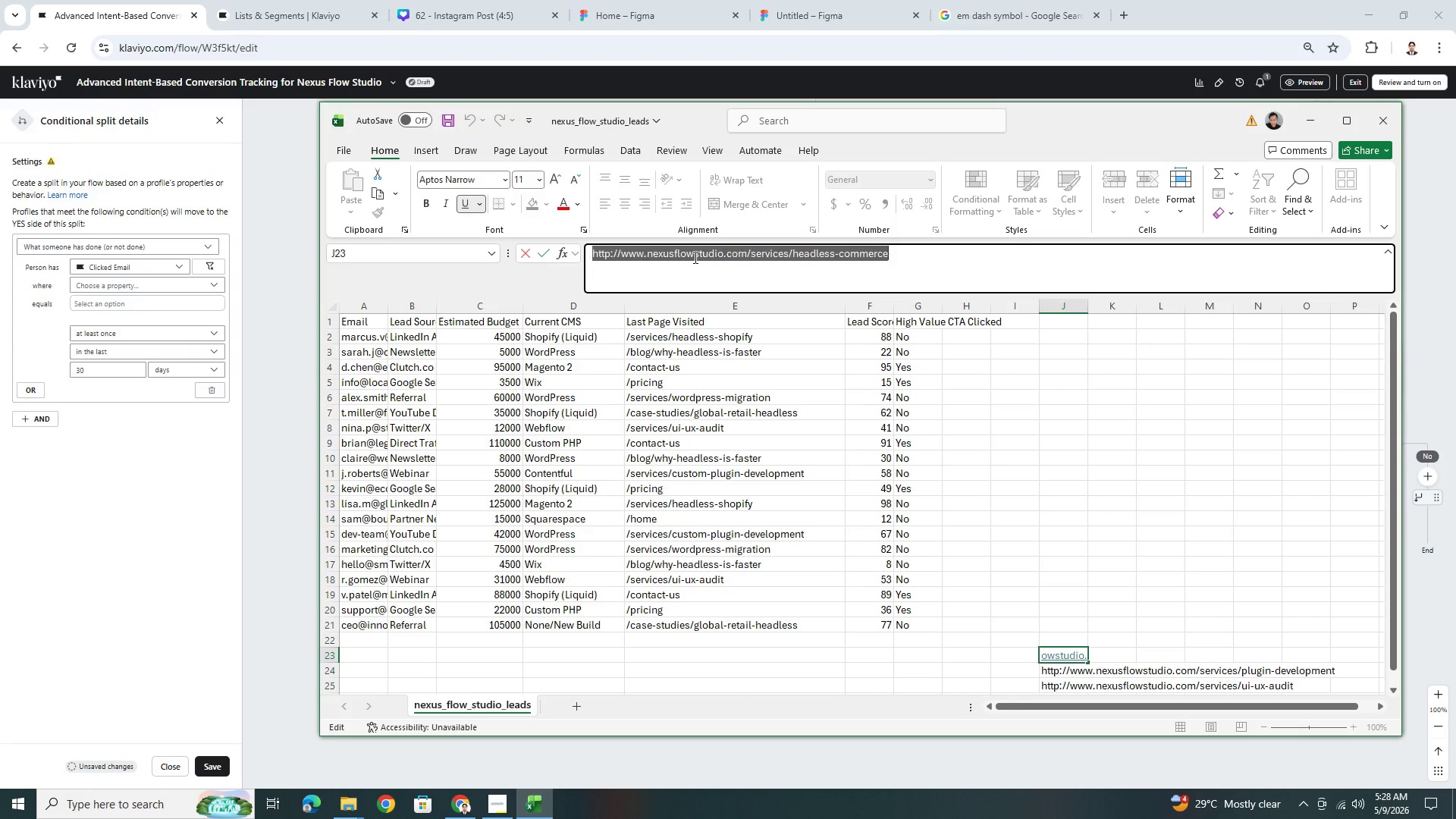 
key(Control+C)
 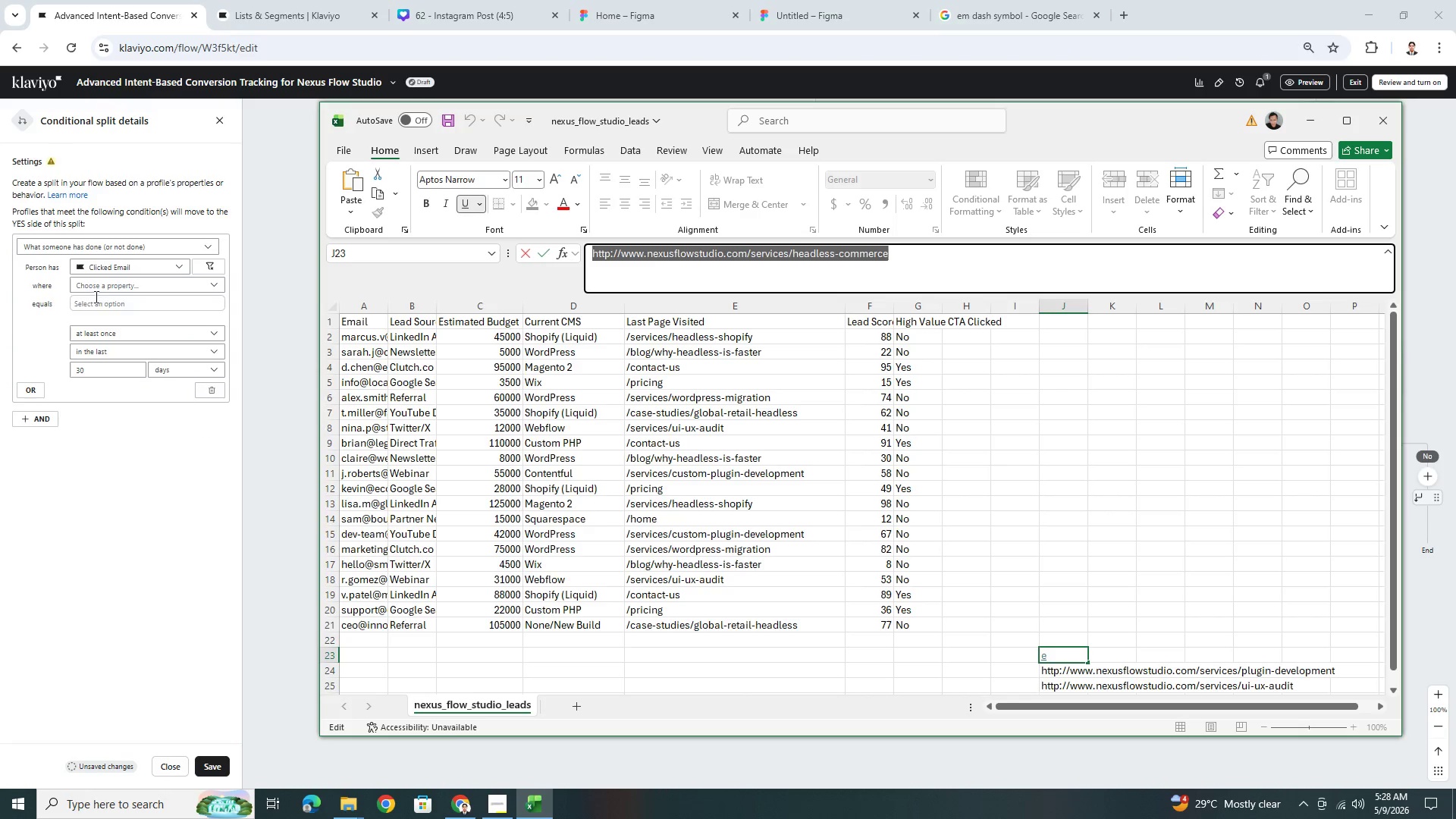 
left_click([99, 301])
 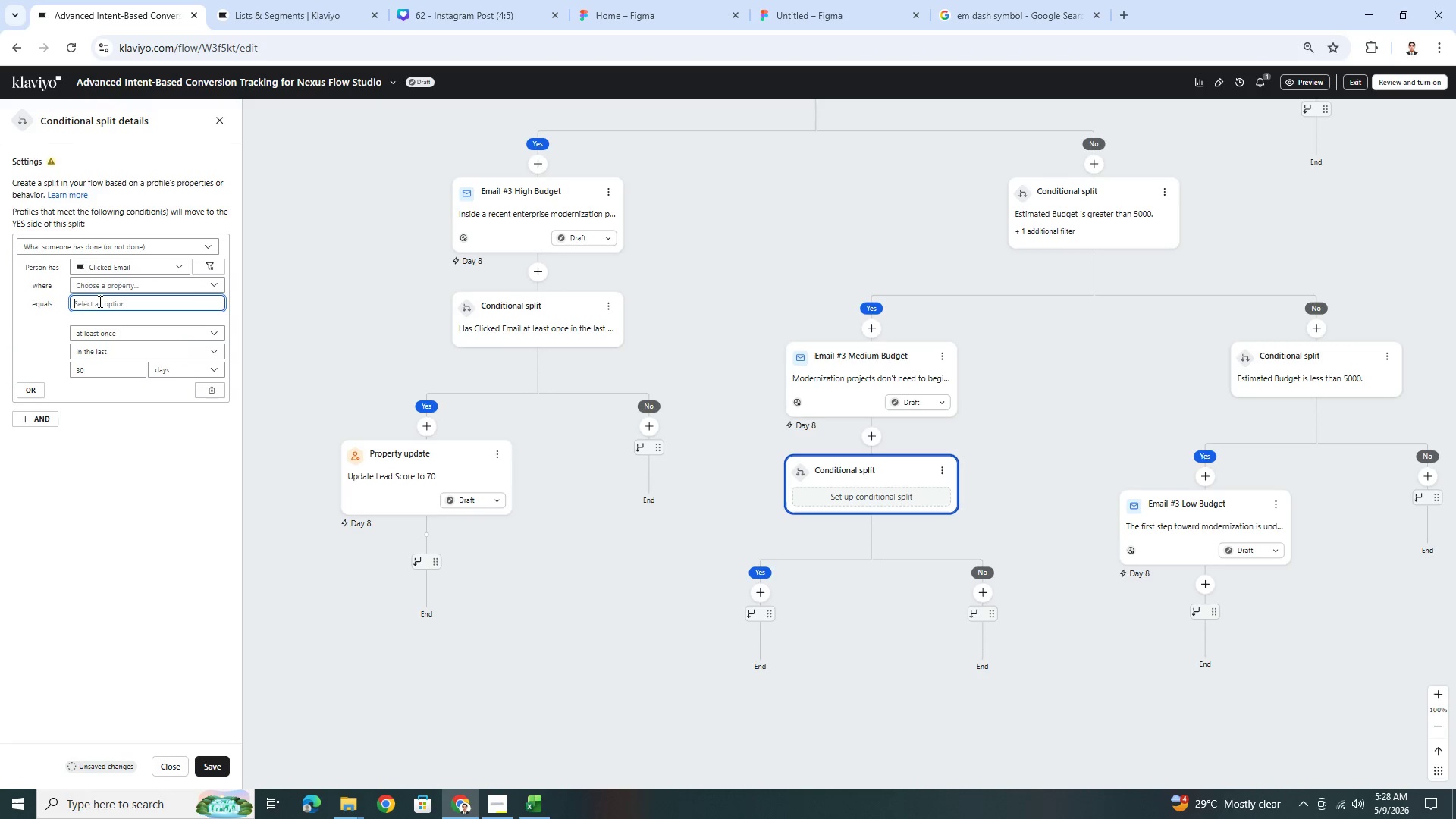 
key(Control+ControlLeft)
 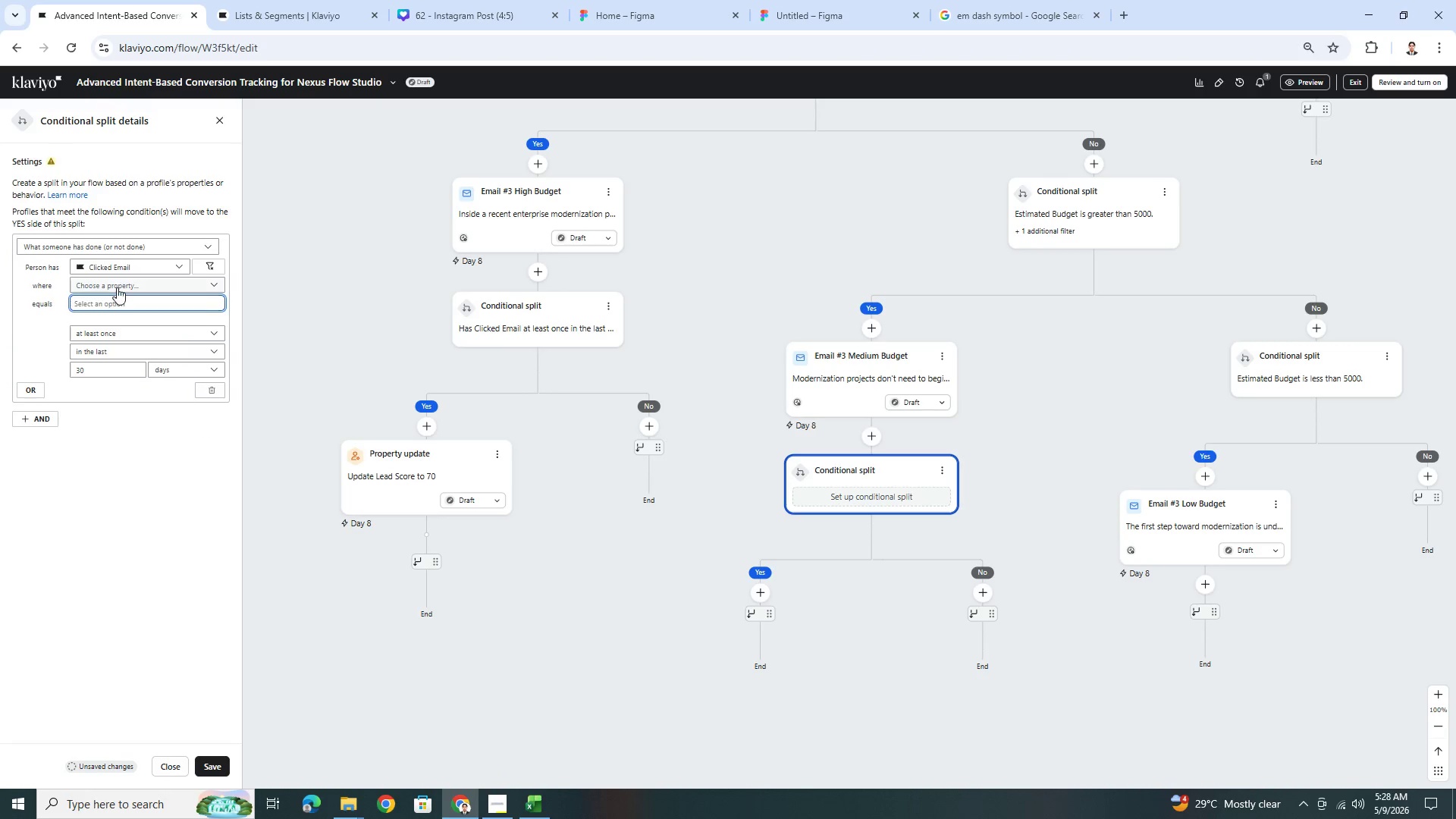 
left_click([118, 285])
 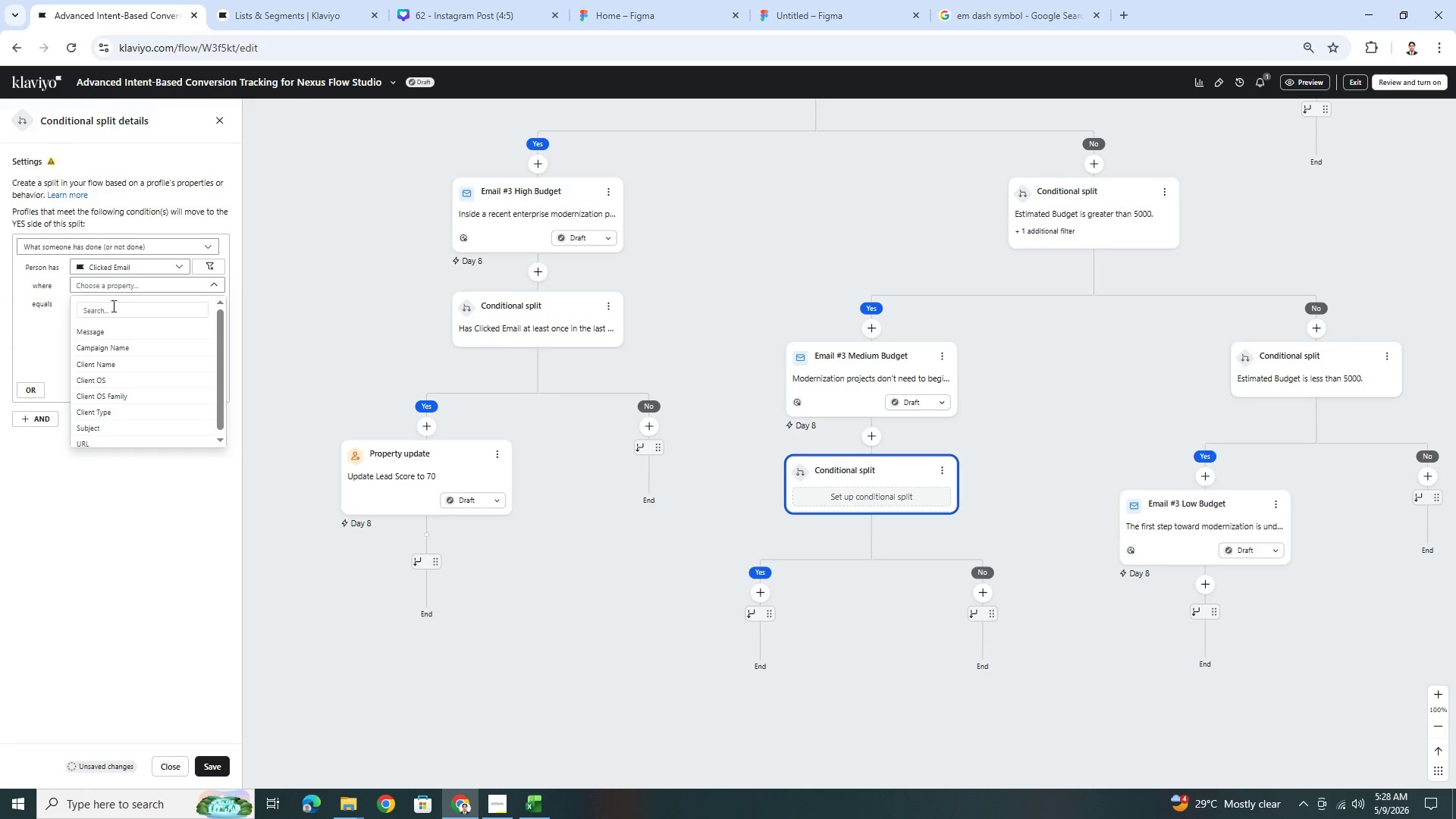 
left_click([112, 309])
 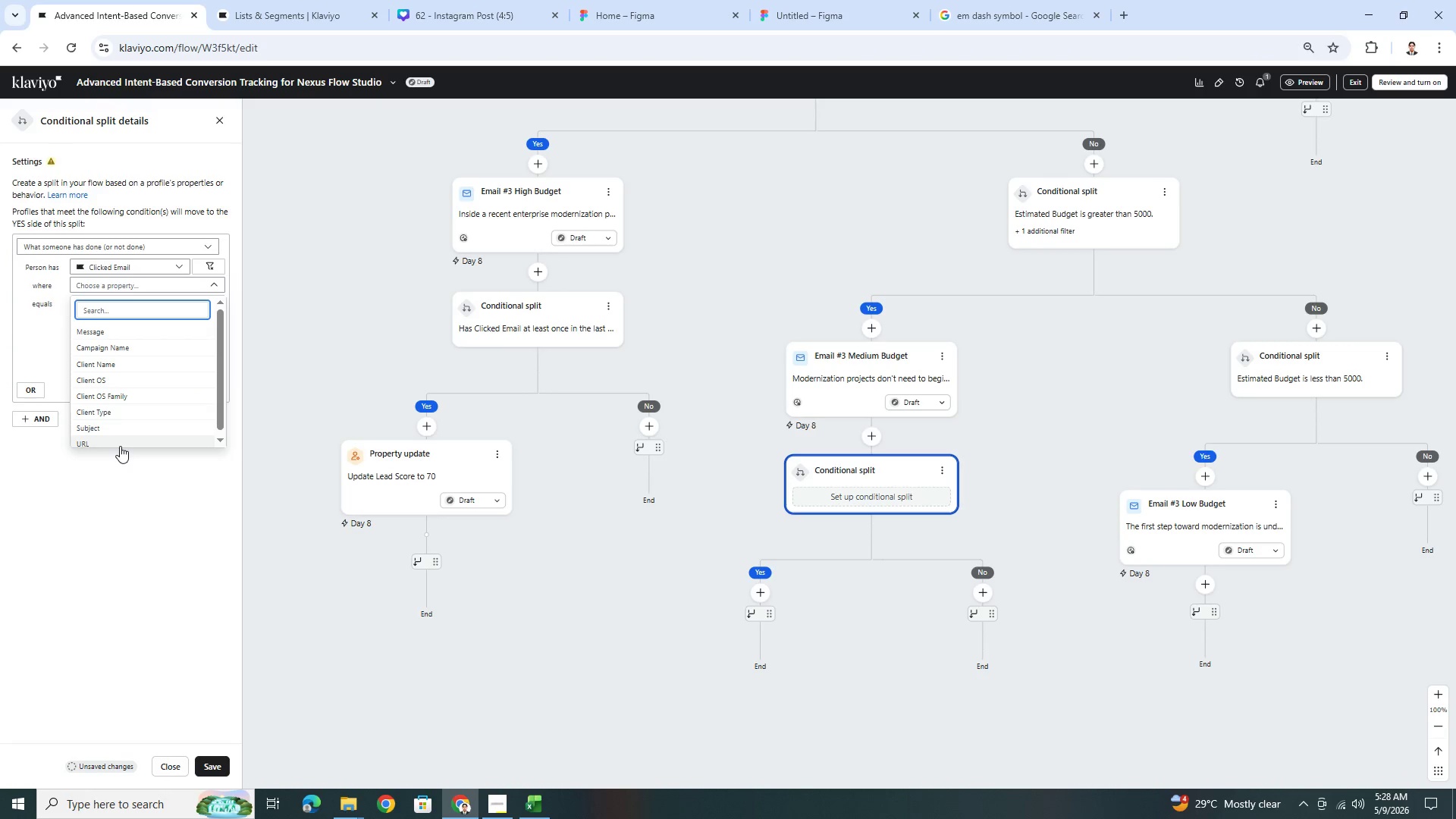 
left_click([118, 444])
 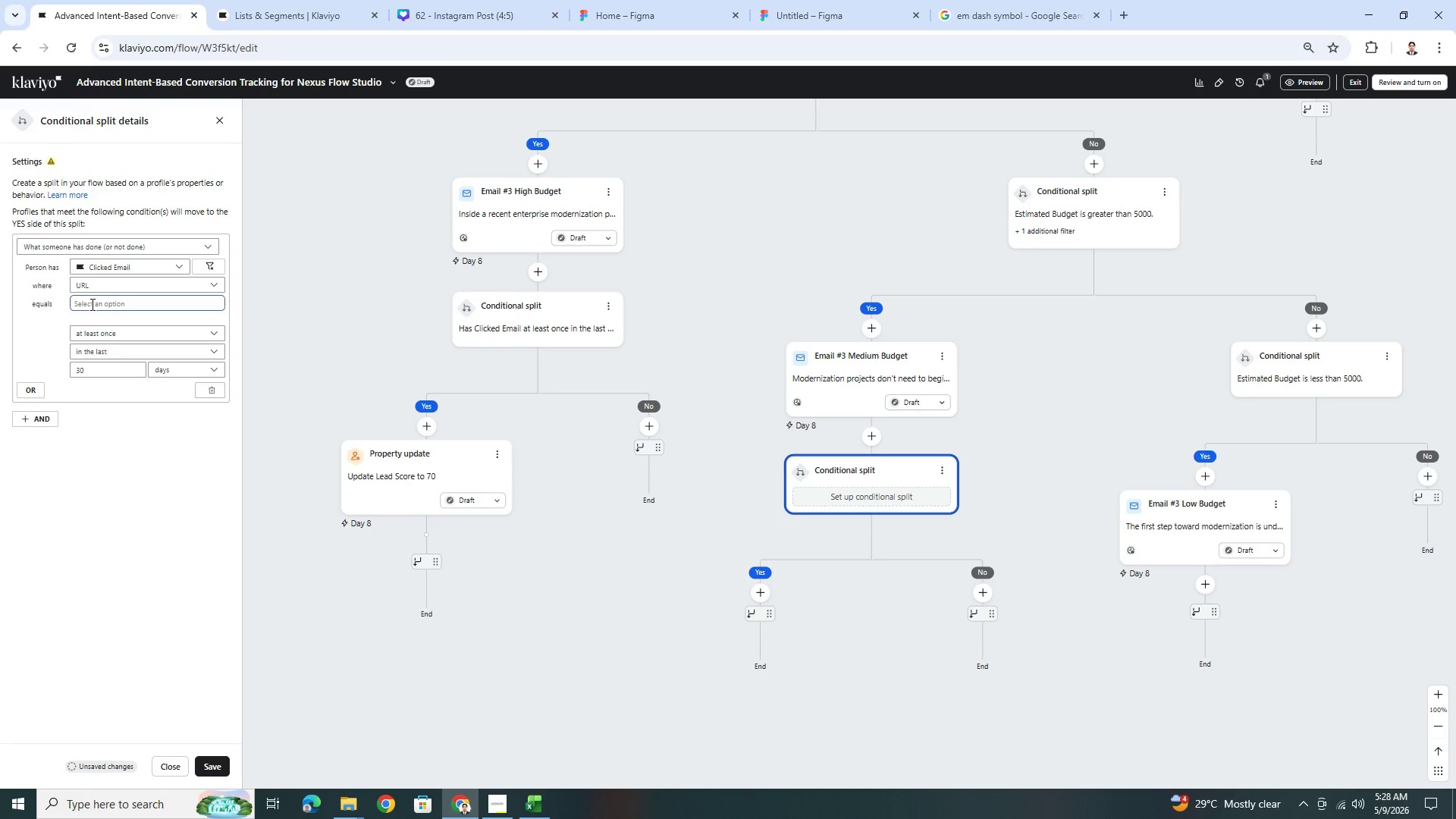 
left_click([91, 303])
 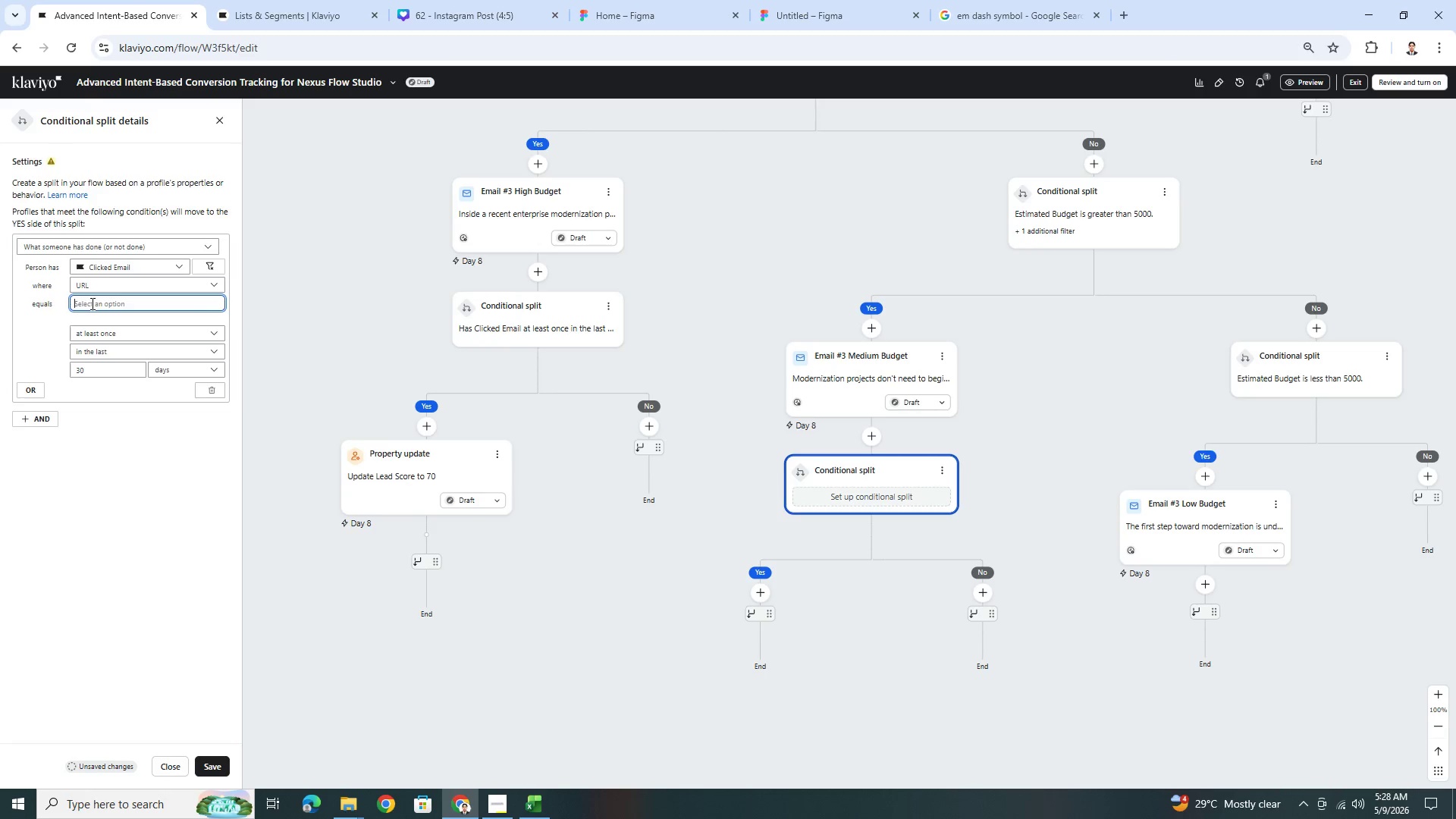 
key(Control+V)
 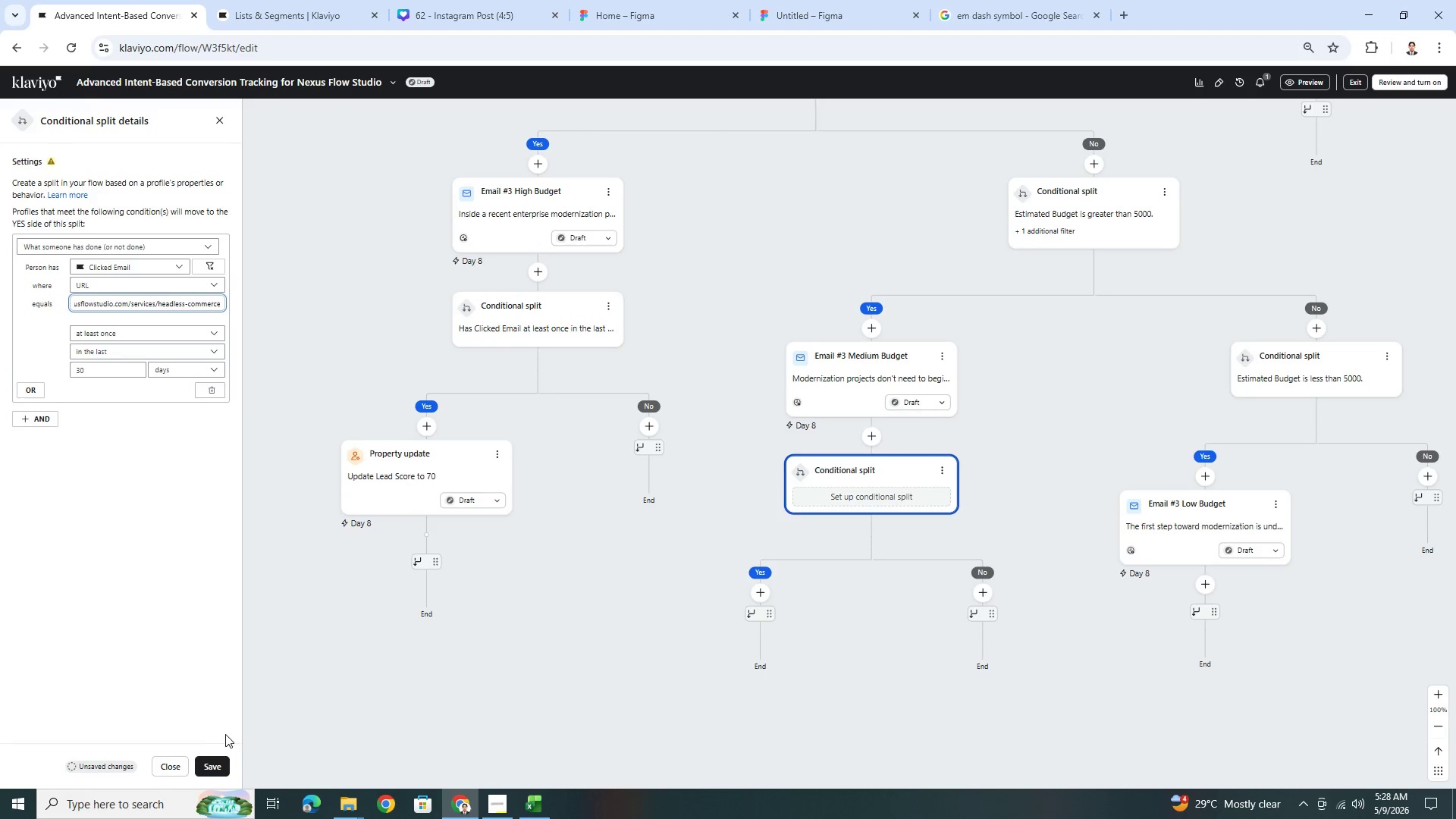 
left_click([215, 761])
 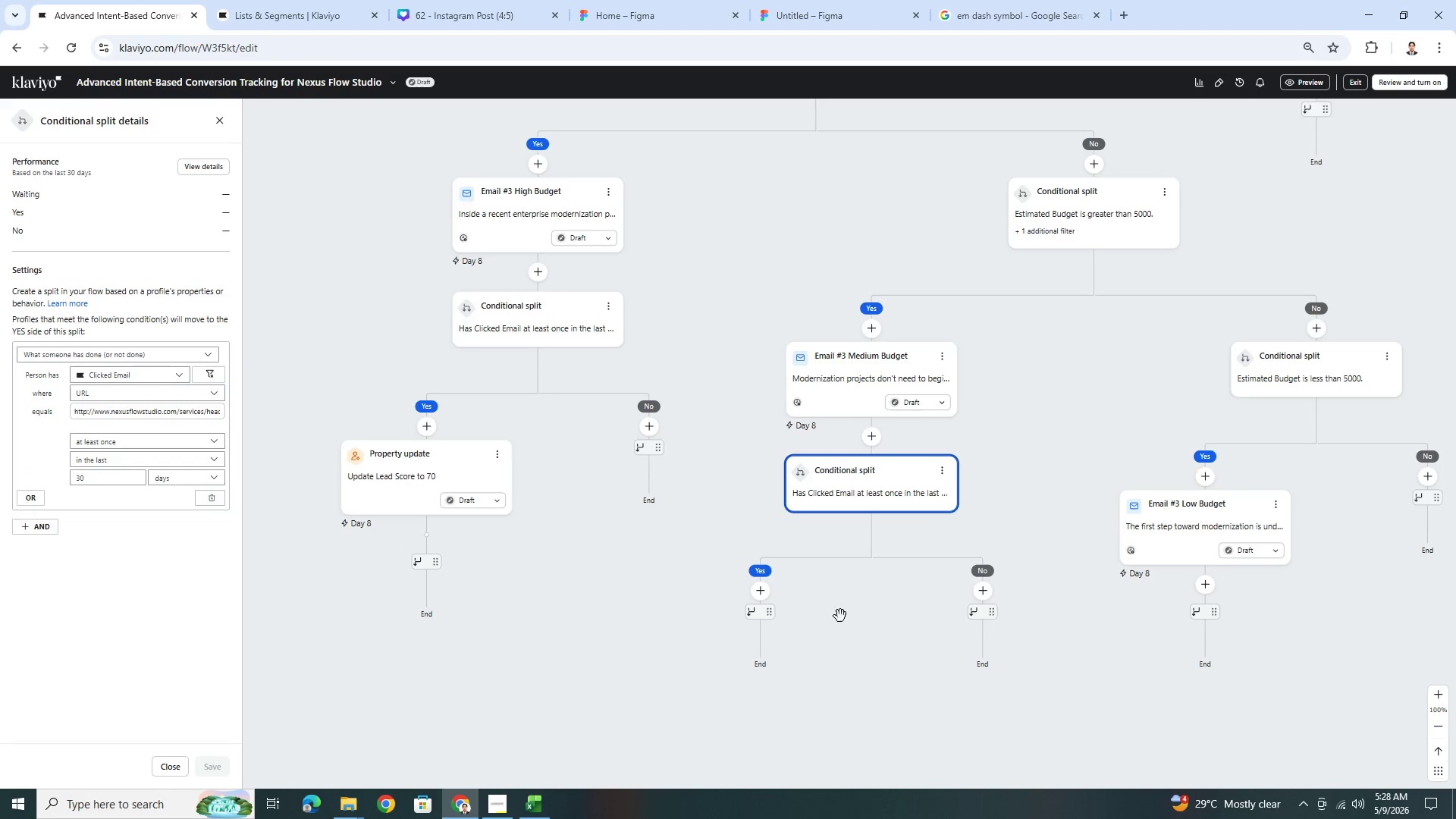 
left_click([500, 457])
 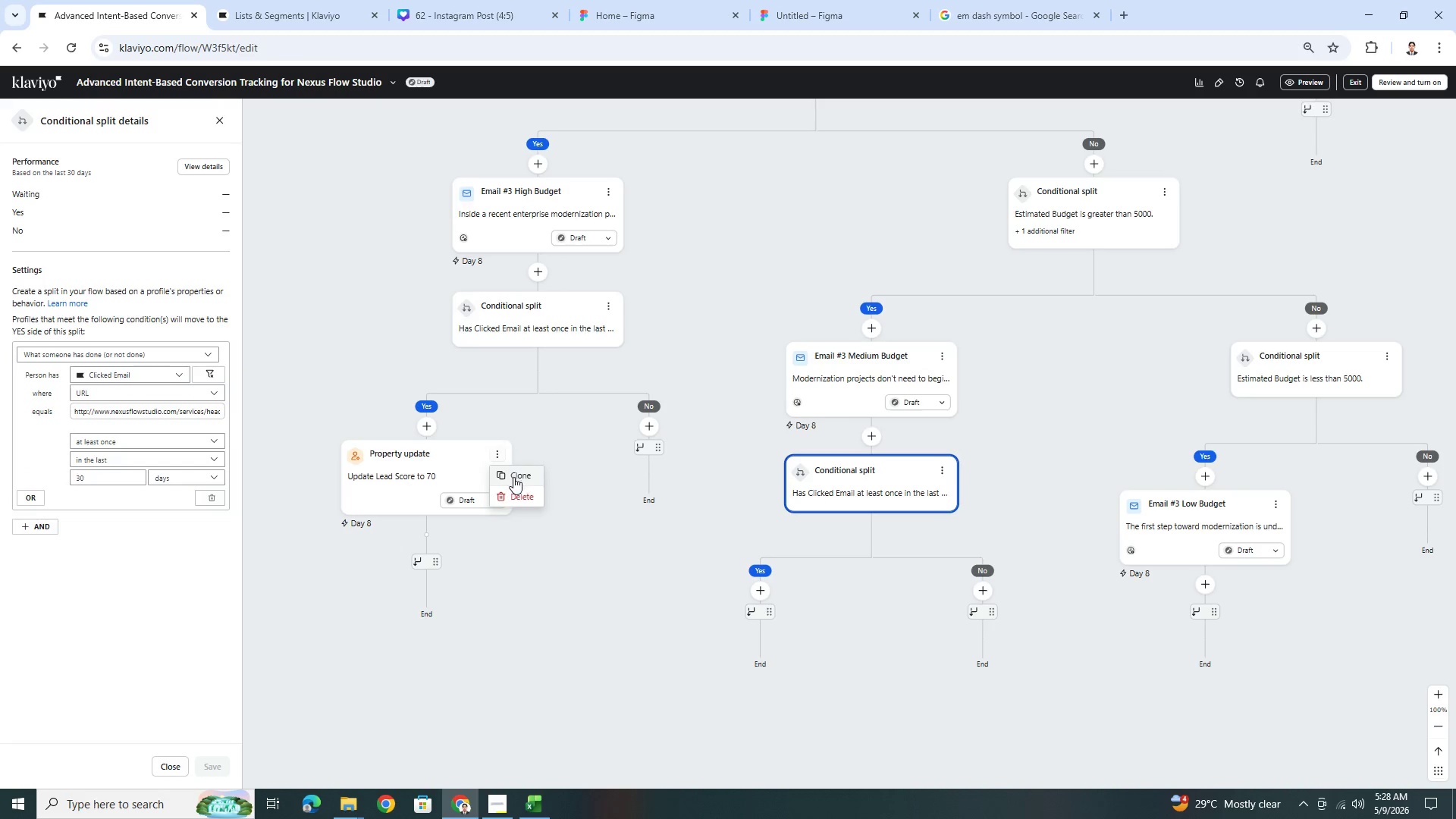 
left_click([518, 481])
 